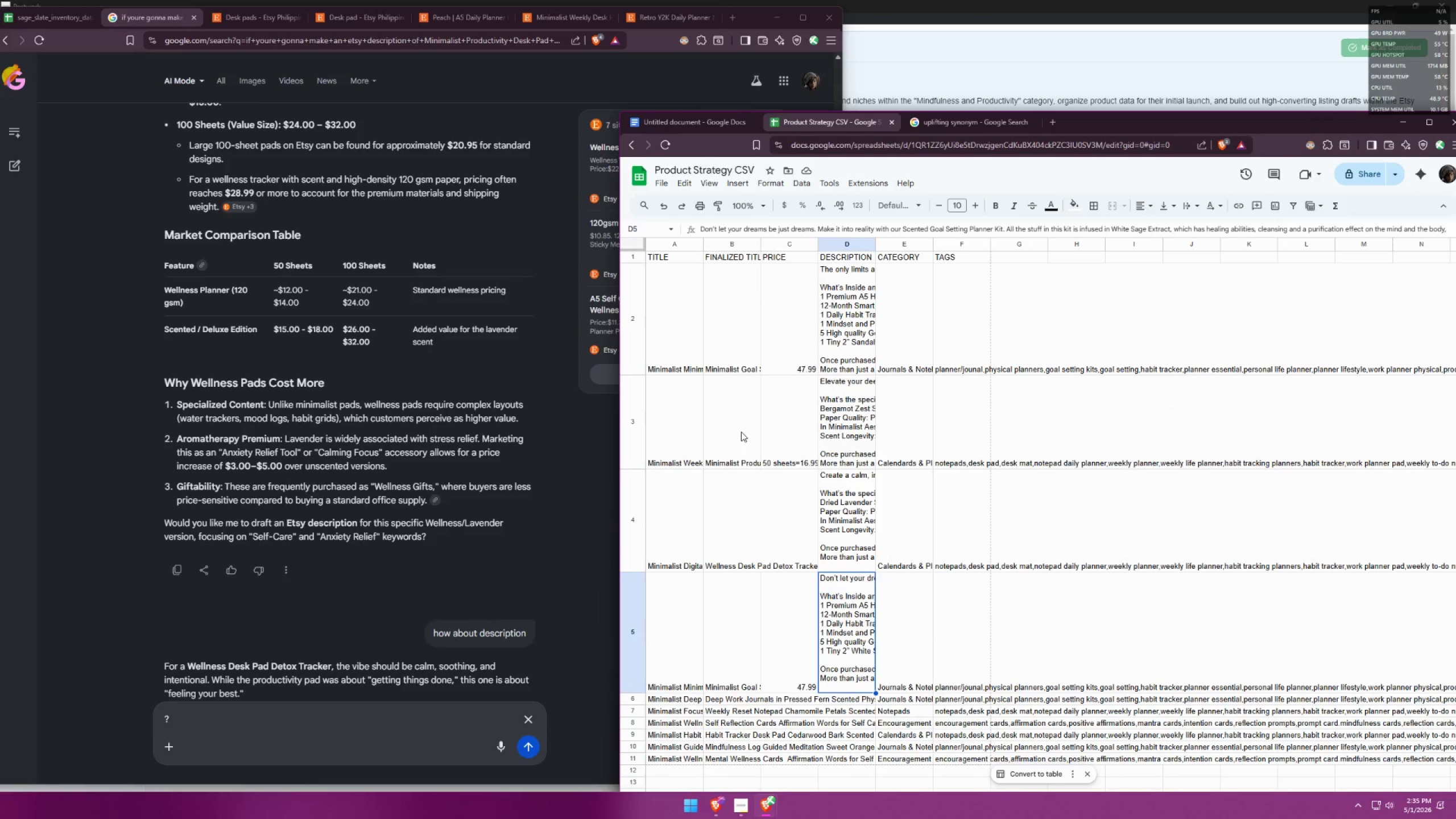 
double_click([741, 431])
 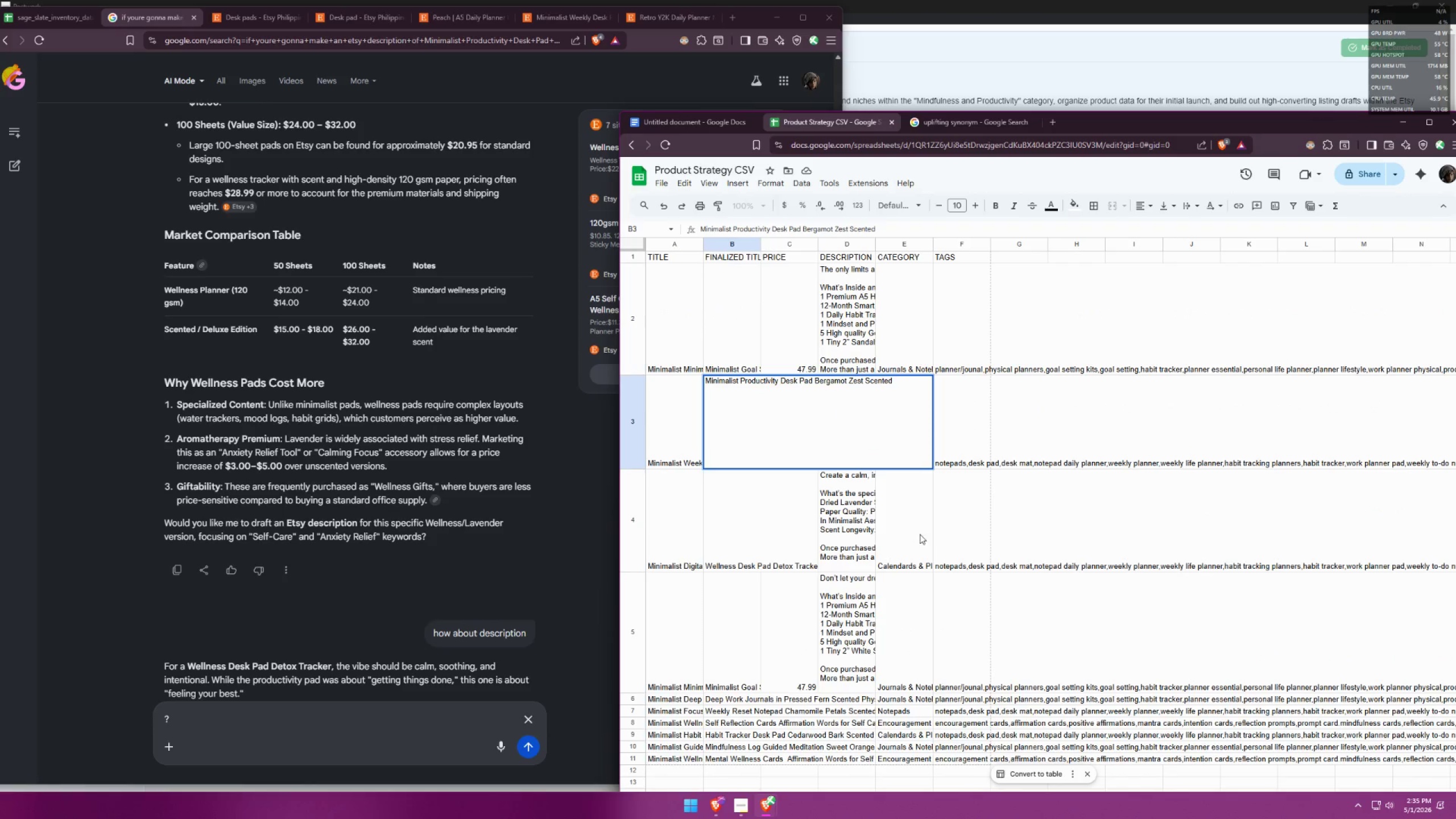 
left_click([920, 533])
 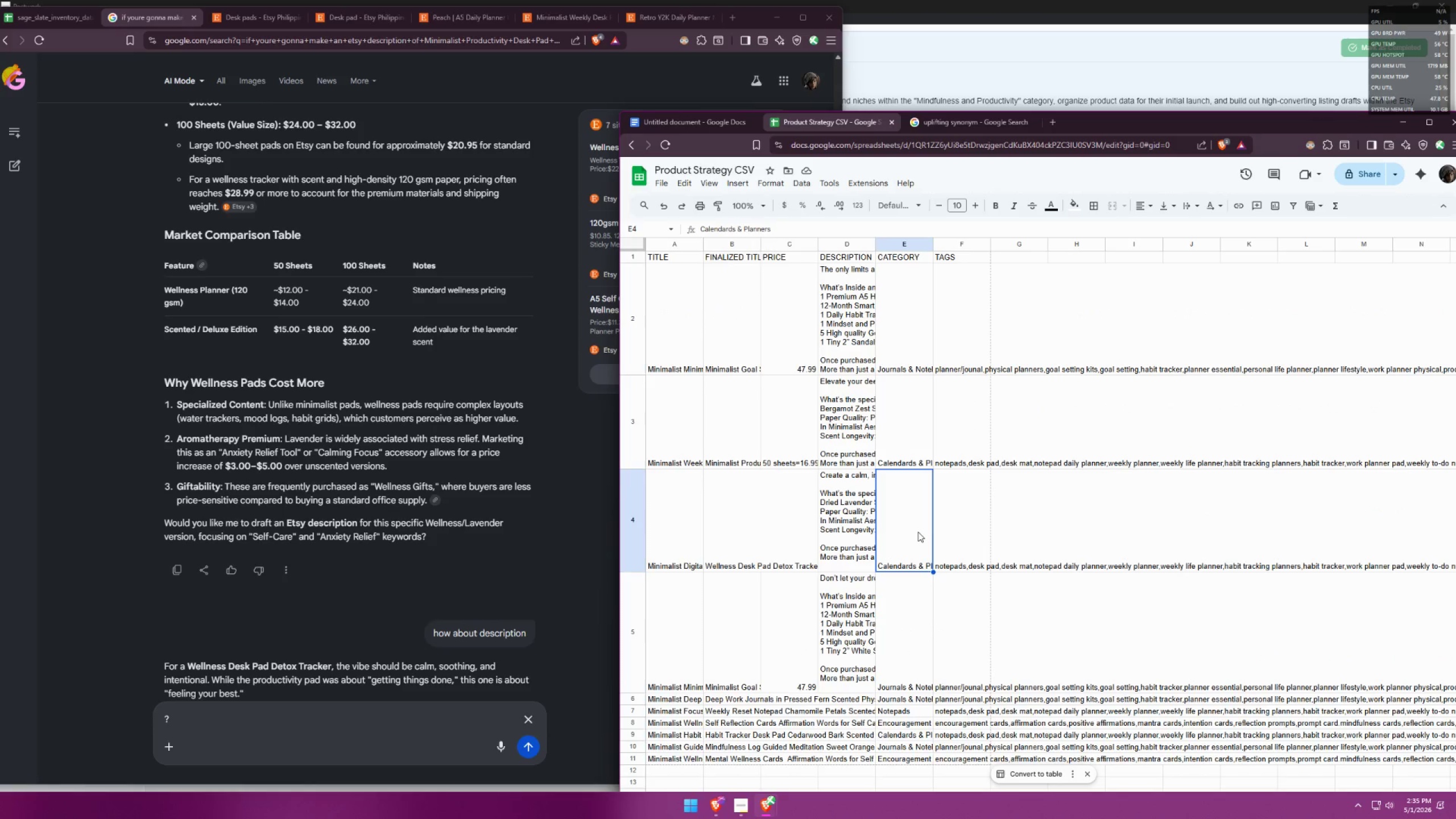 
scroll: coordinate [918, 532], scroll_direction: down, amount: 2.0
 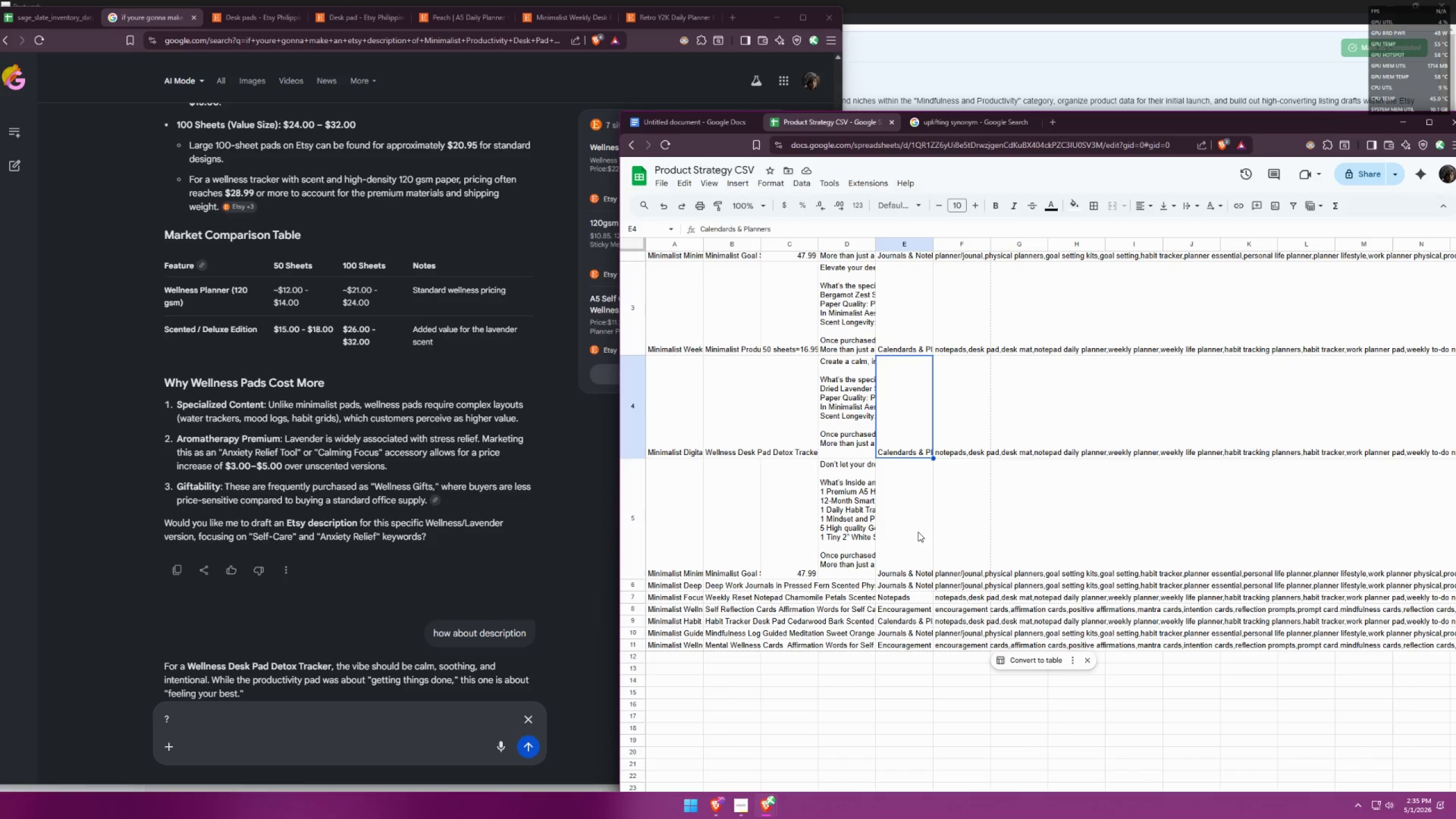 
wait(5.25)
 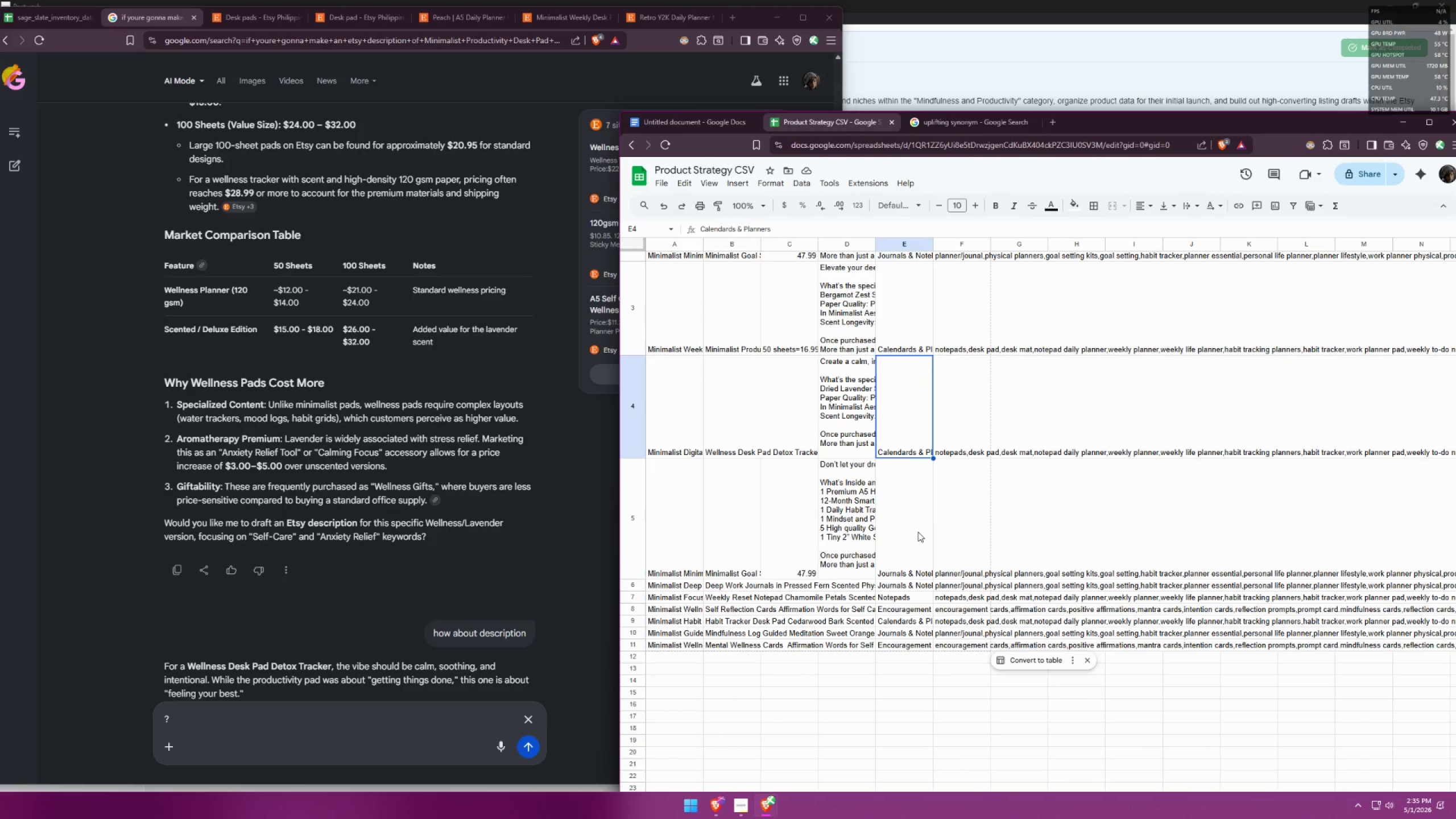 
left_click([548, 22])
 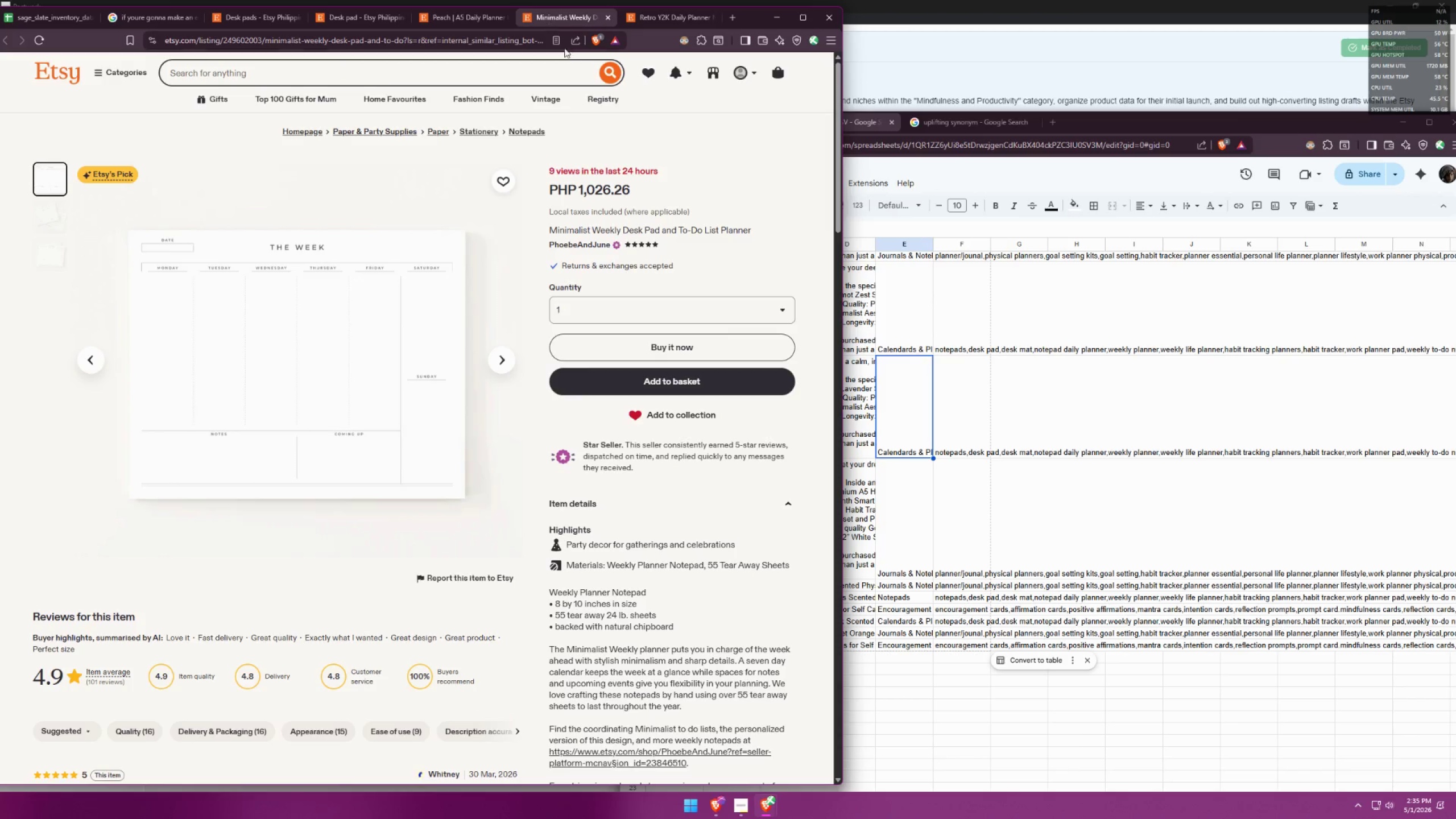 
left_click([969, 525])
 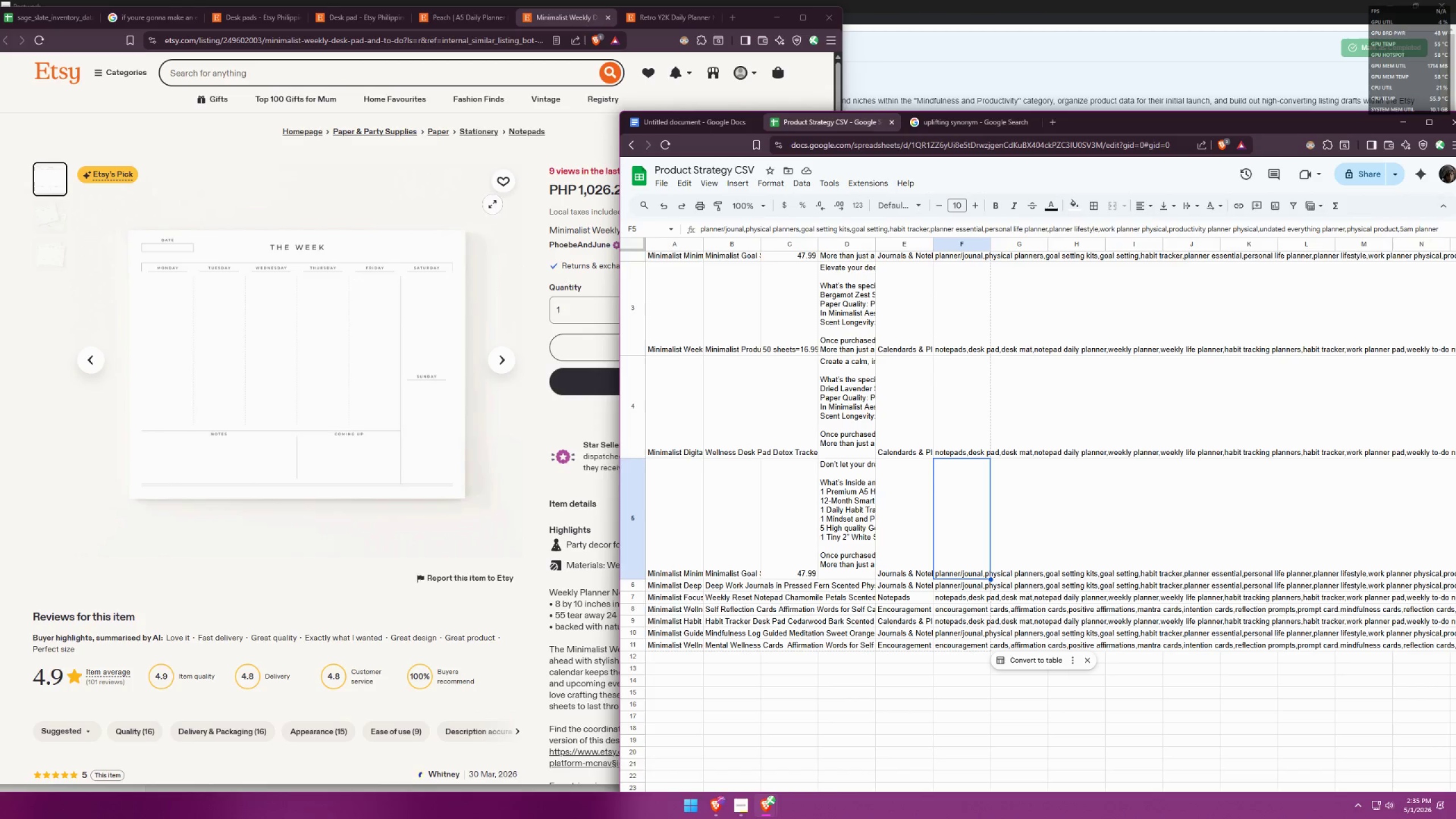 
left_click([242, 12])
 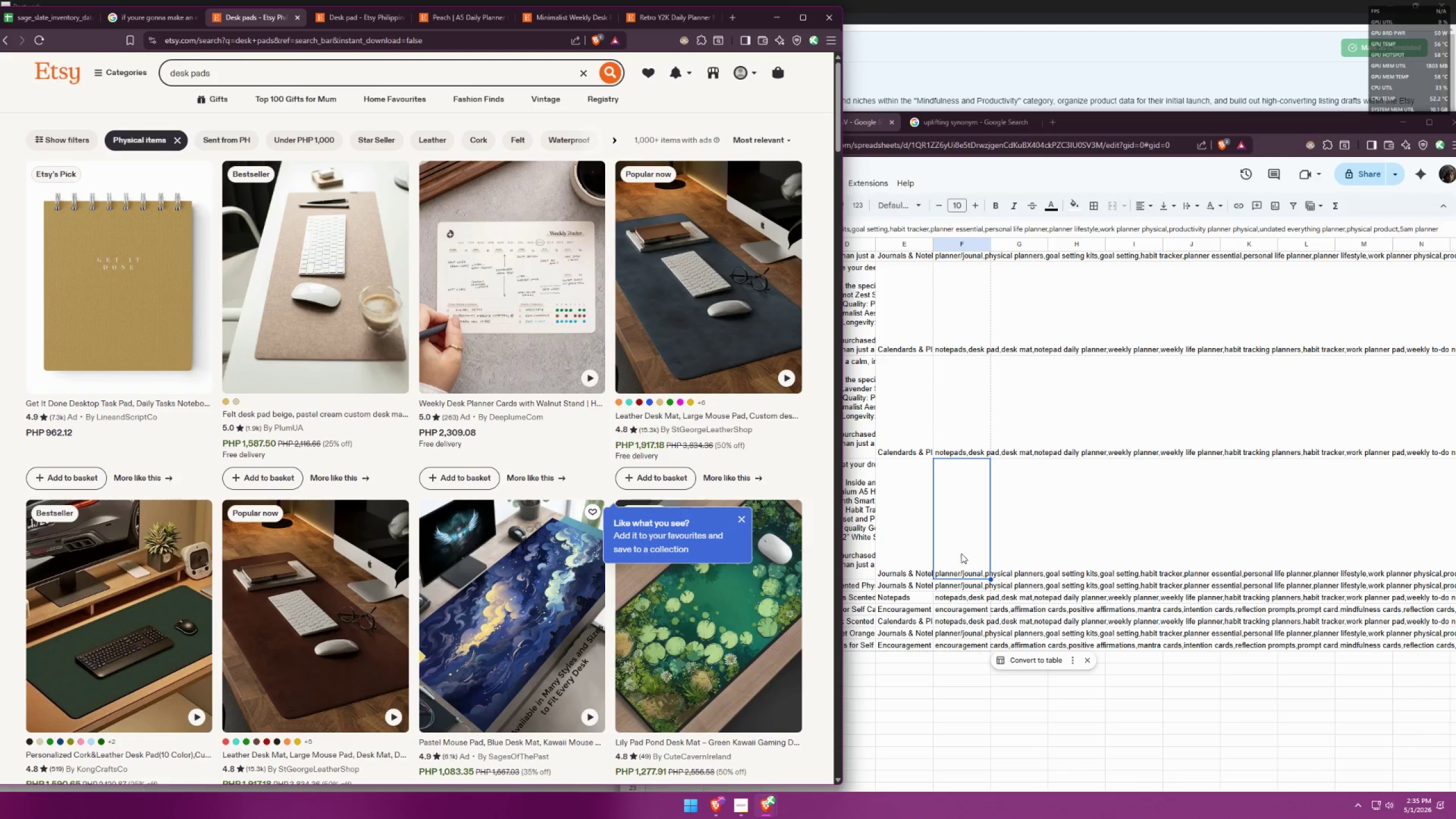 
double_click([915, 517])
 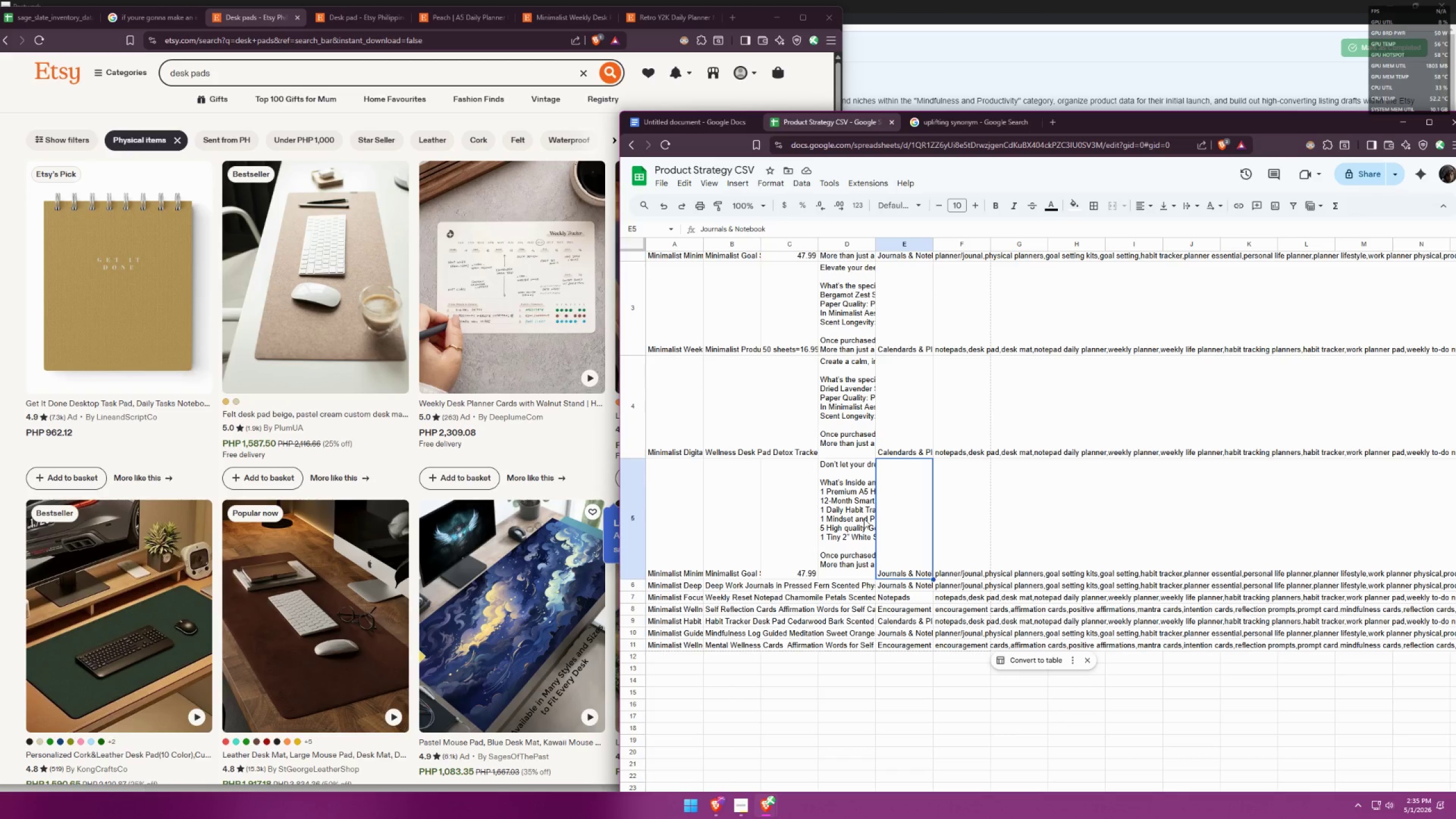 
triple_click([855, 518])
 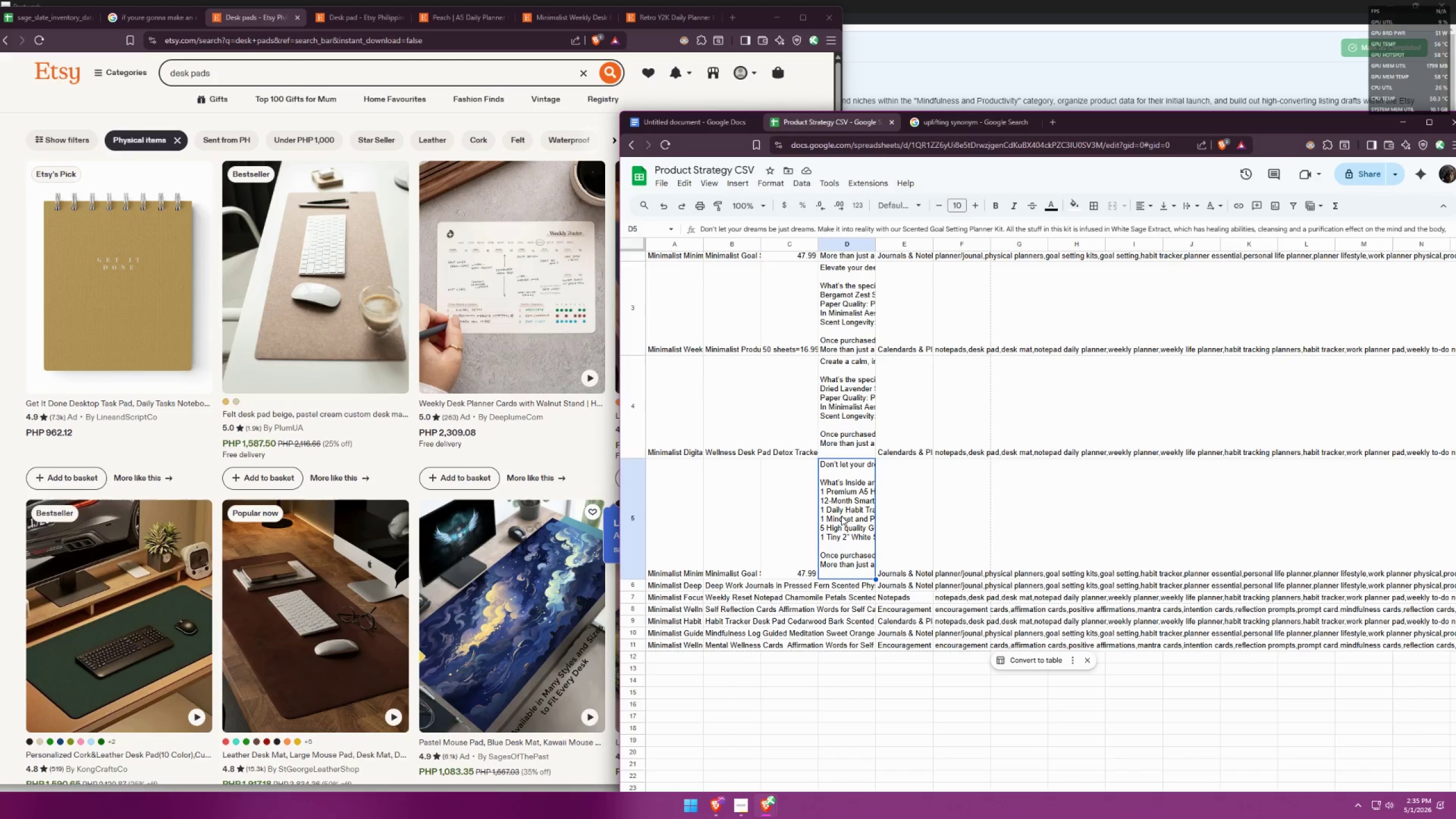 
left_click([783, 506])
 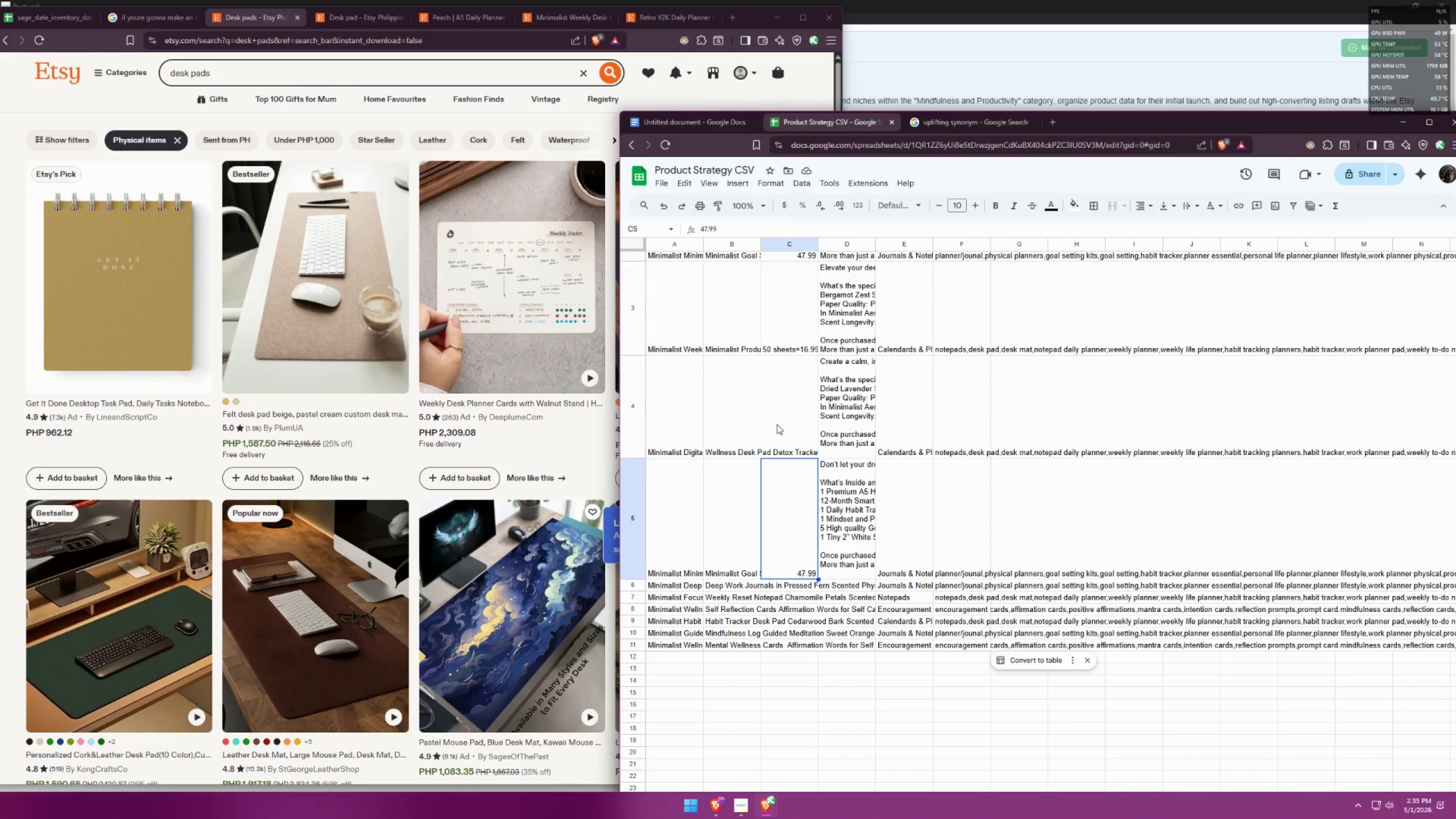 
scroll: coordinate [792, 417], scroll_direction: up, amount: 2.0
 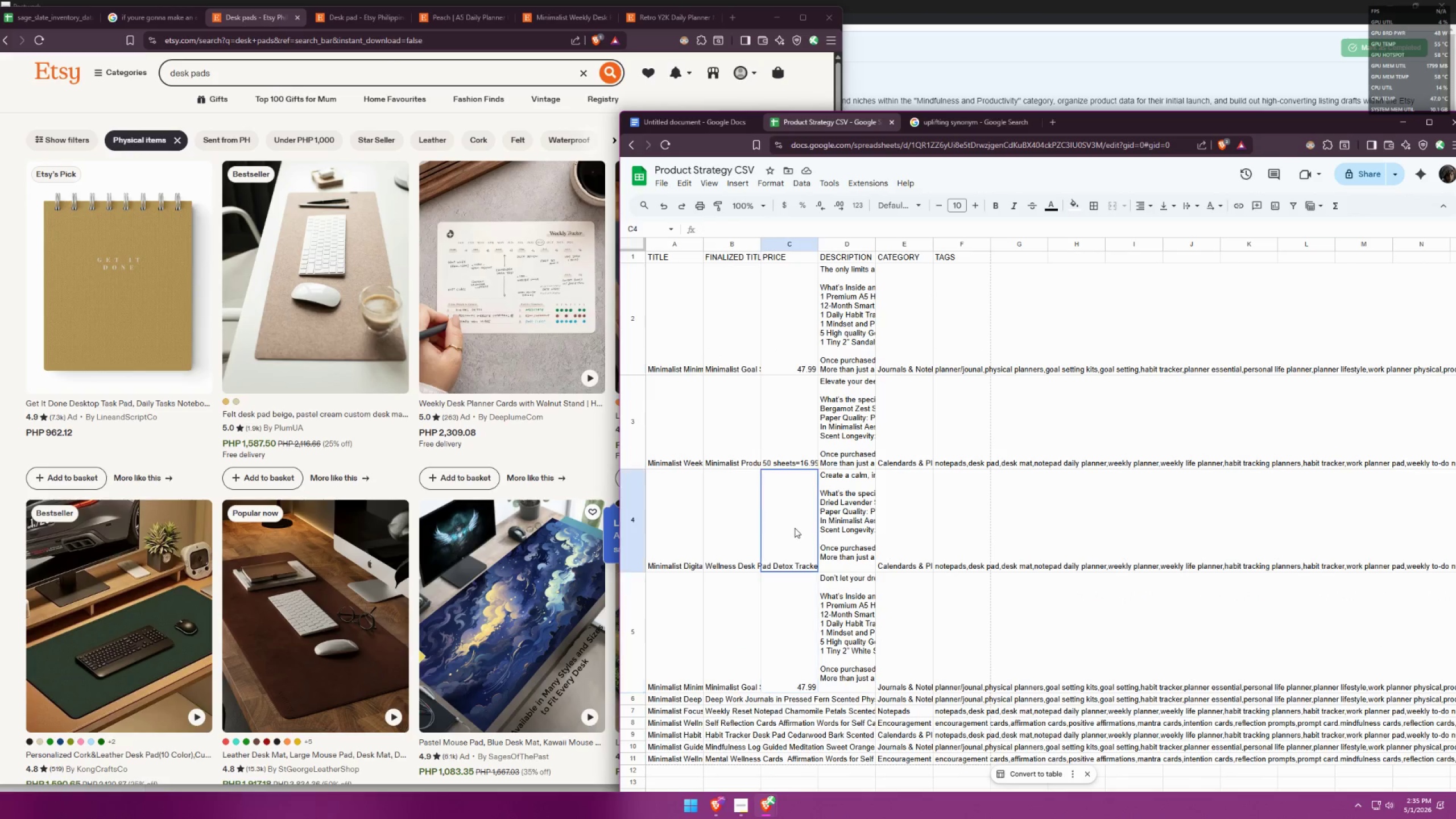 
double_click([795, 528])
 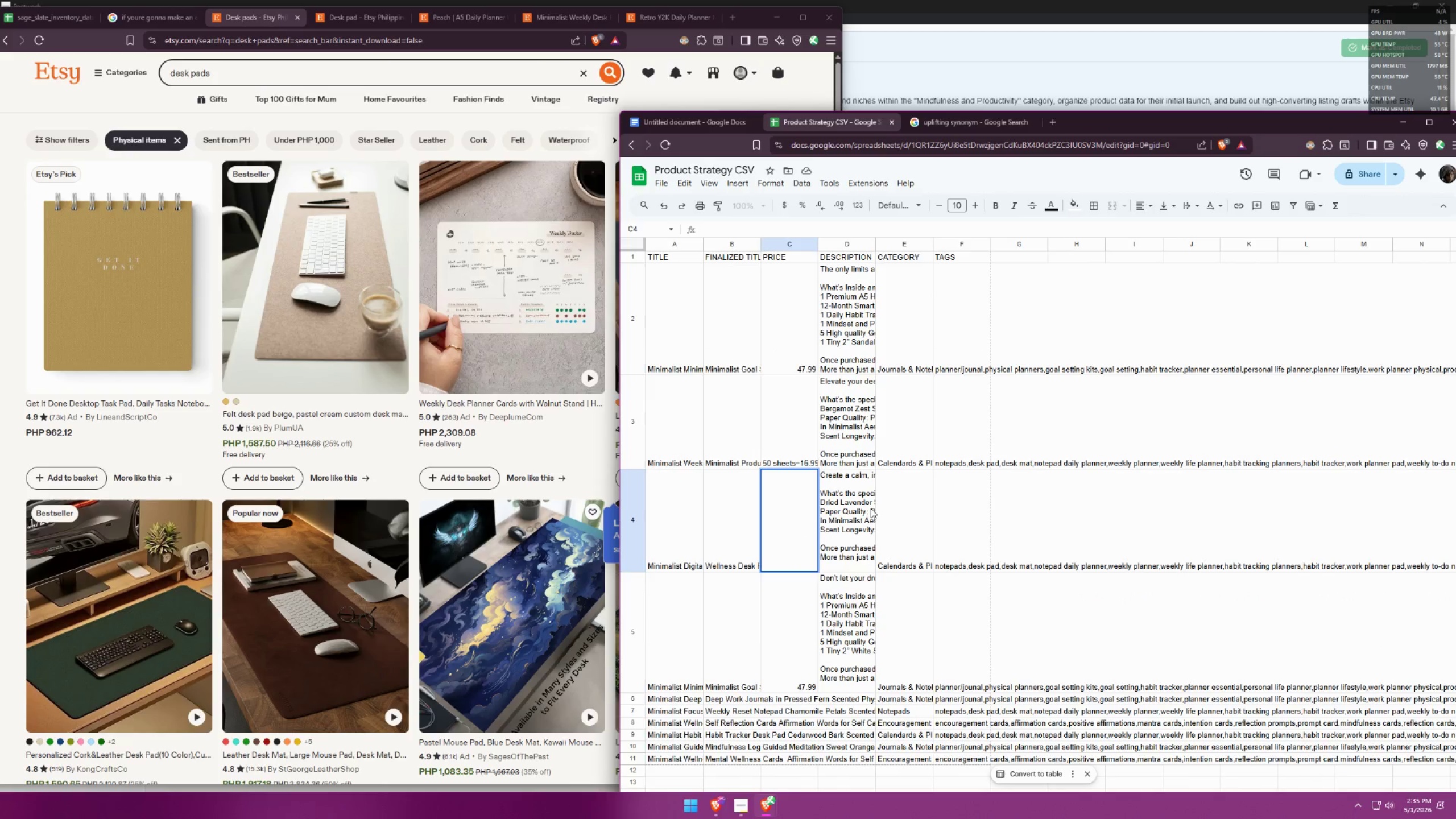 
double_click([792, 441])
 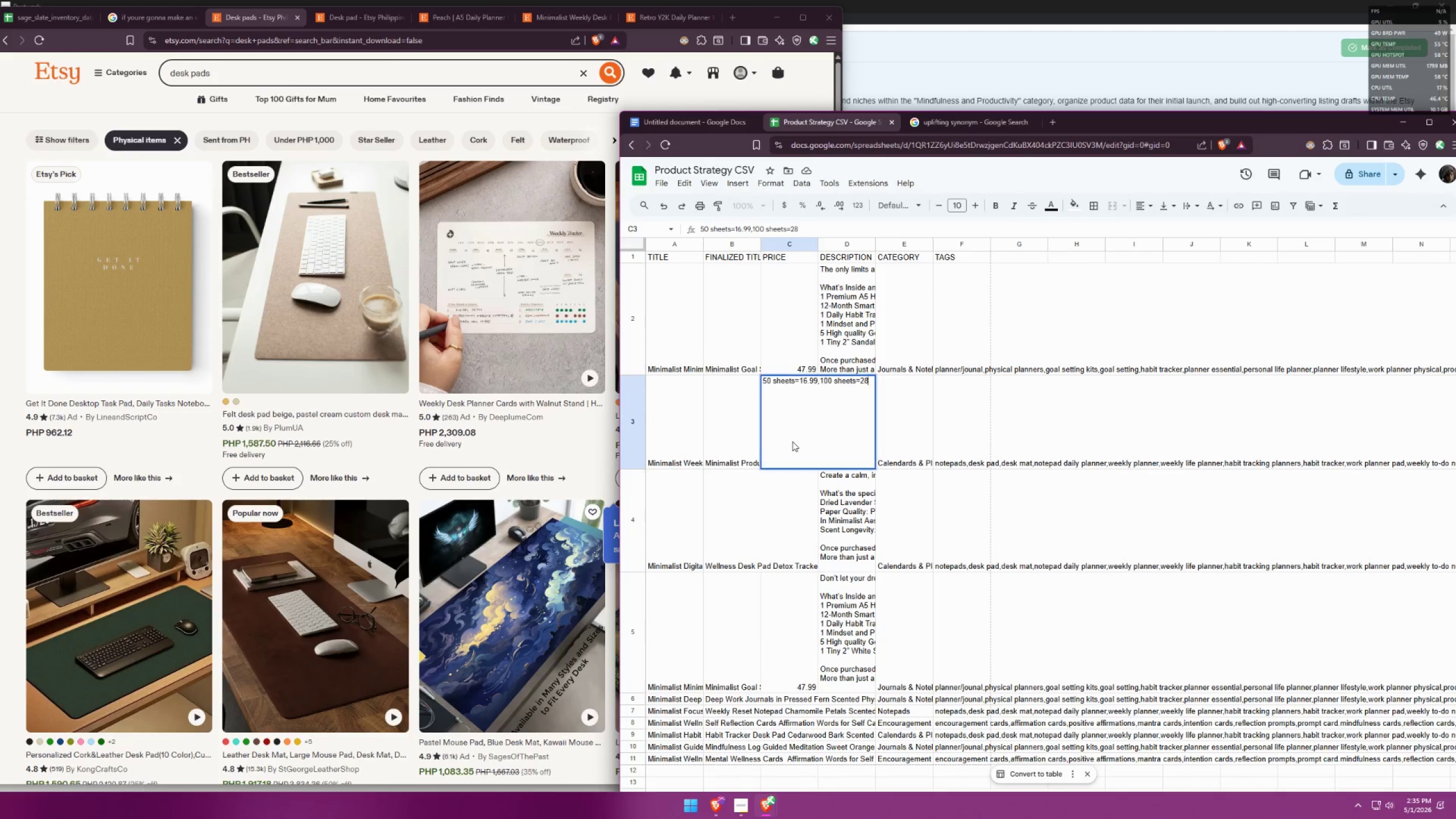 
triple_click([792, 441])
 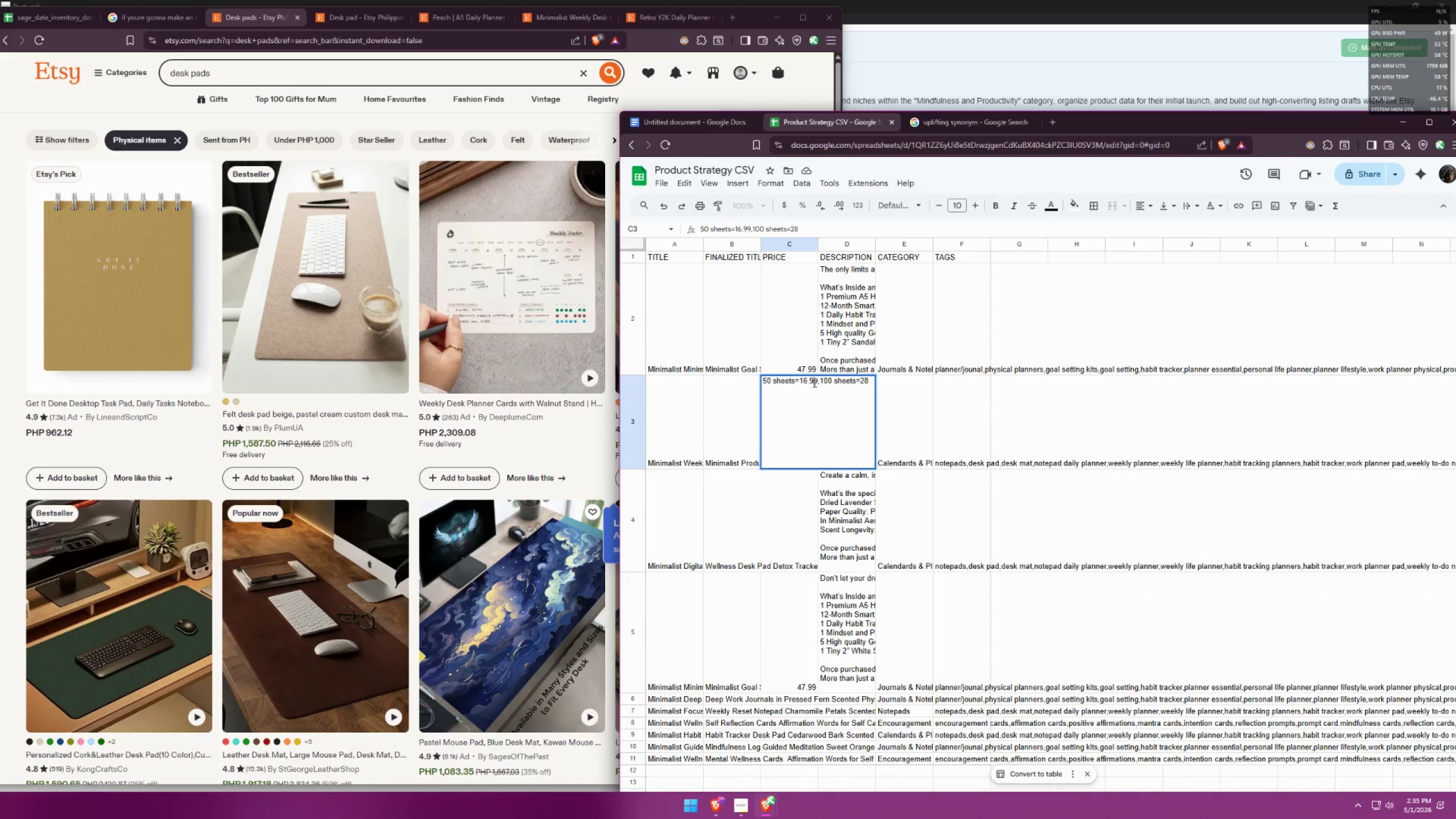 
double_click([813, 382])
 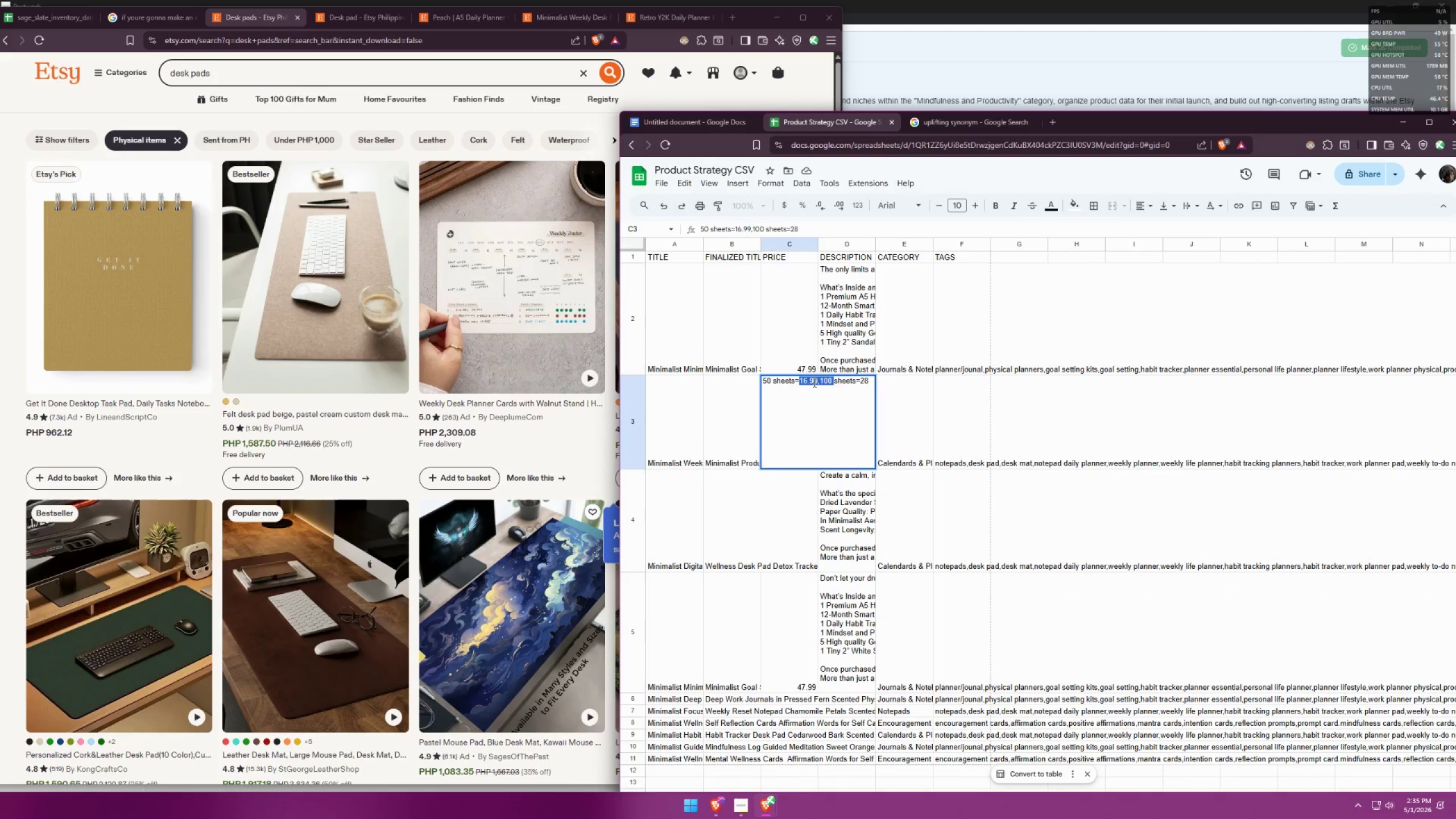 
triple_click([813, 382])
 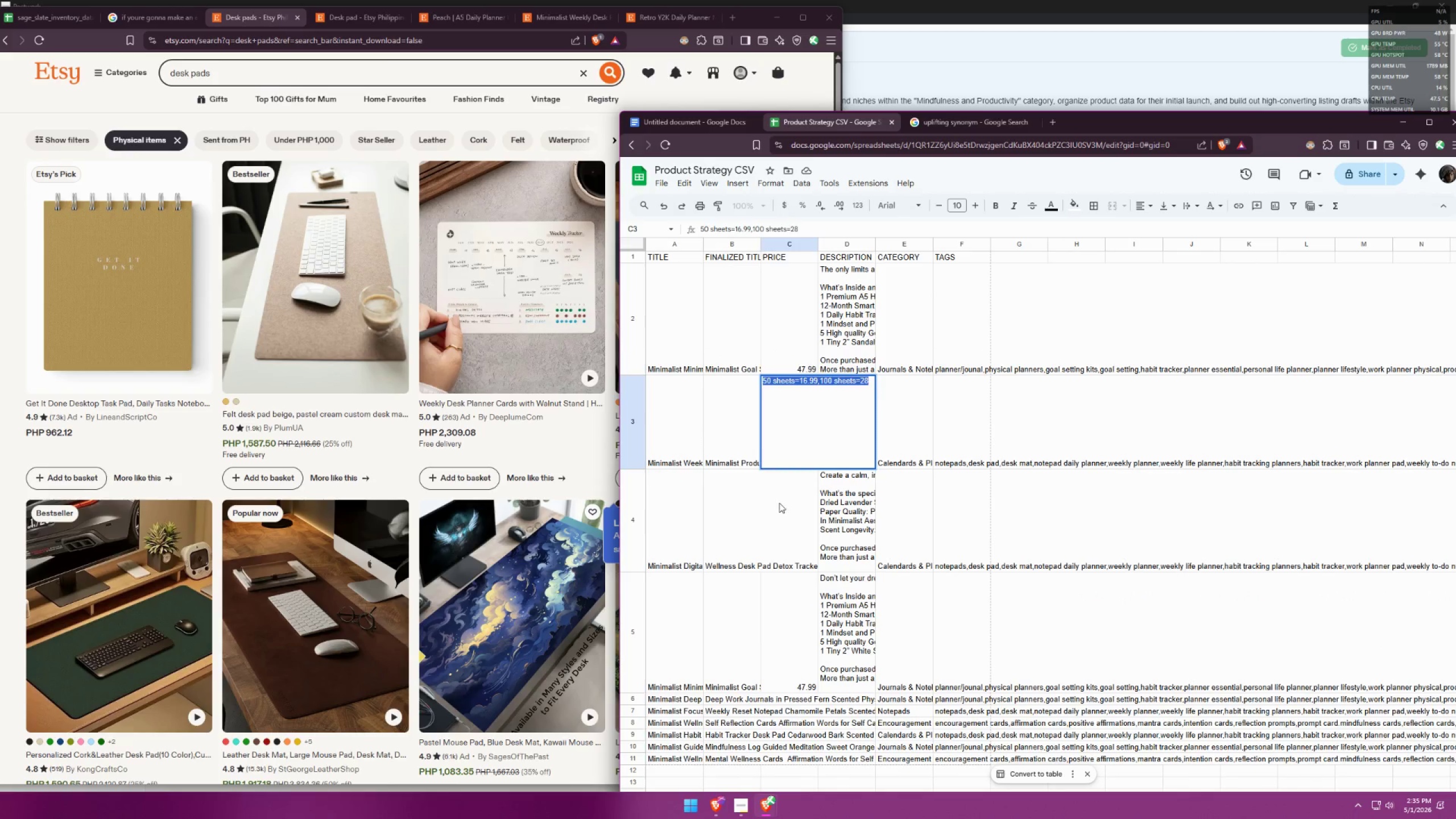 
double_click([784, 457])
 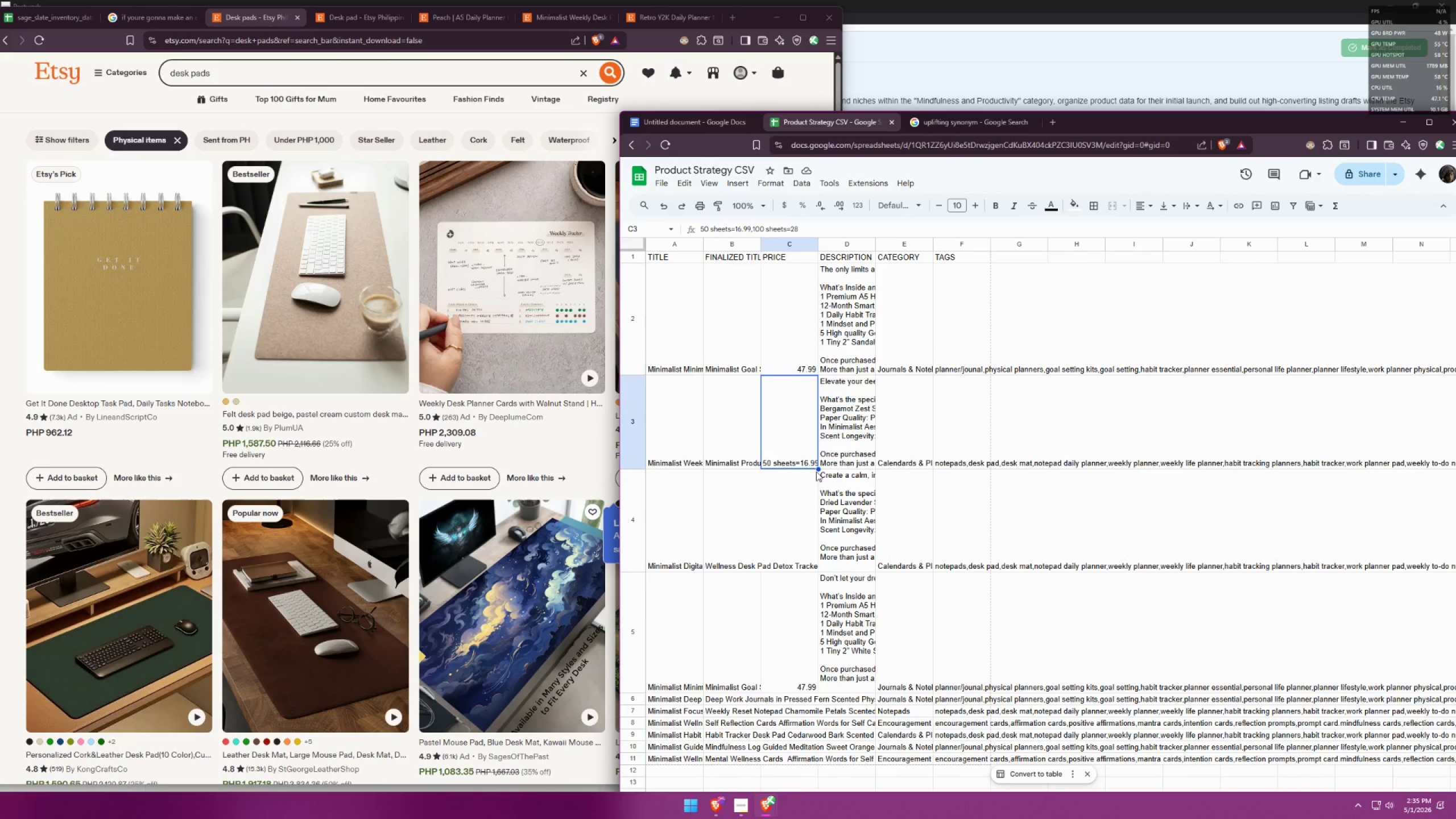 
left_click_drag(start_coordinate=[817, 470], to_coordinate=[807, 499])
 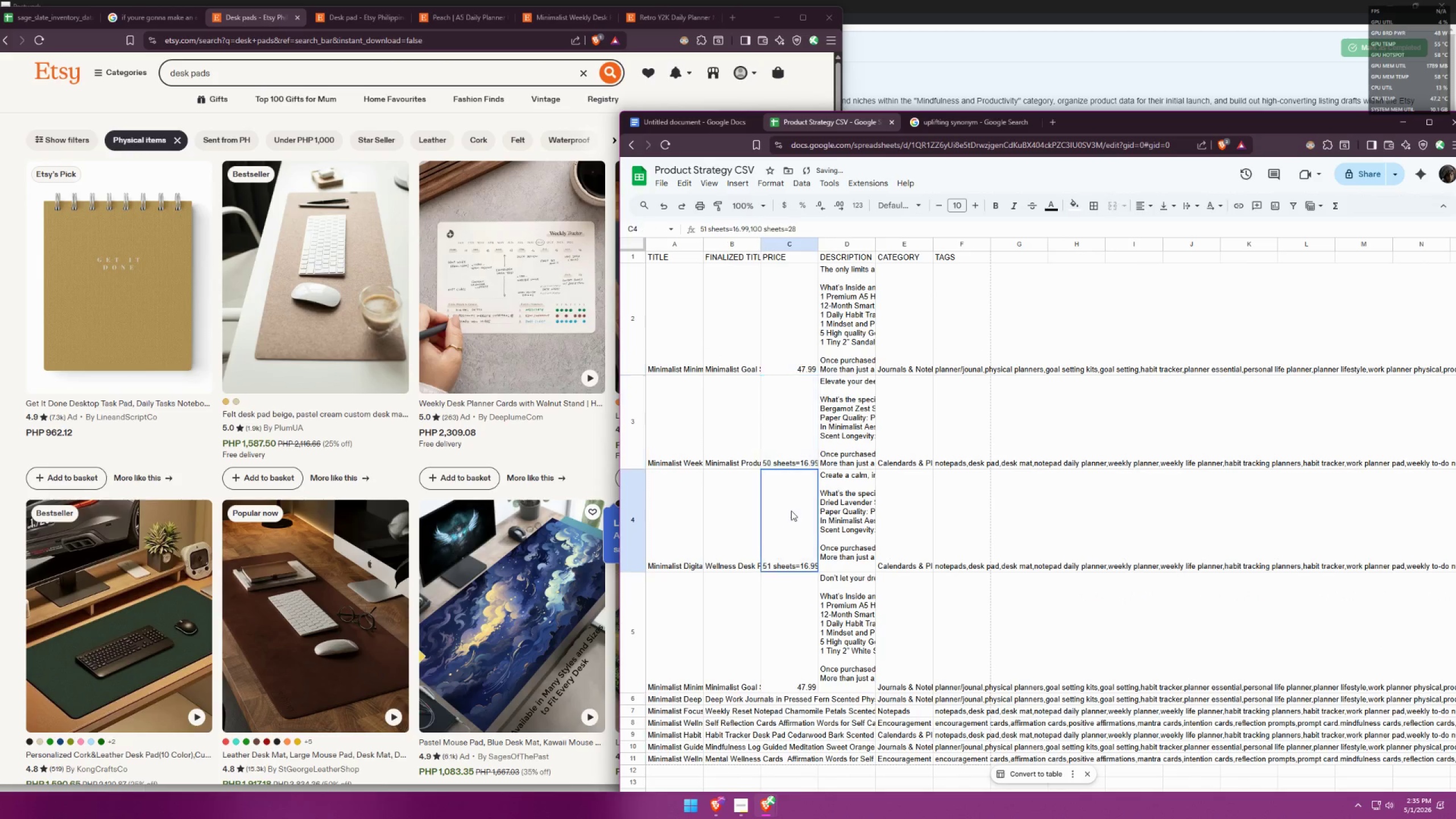 
double_click([791, 511])
 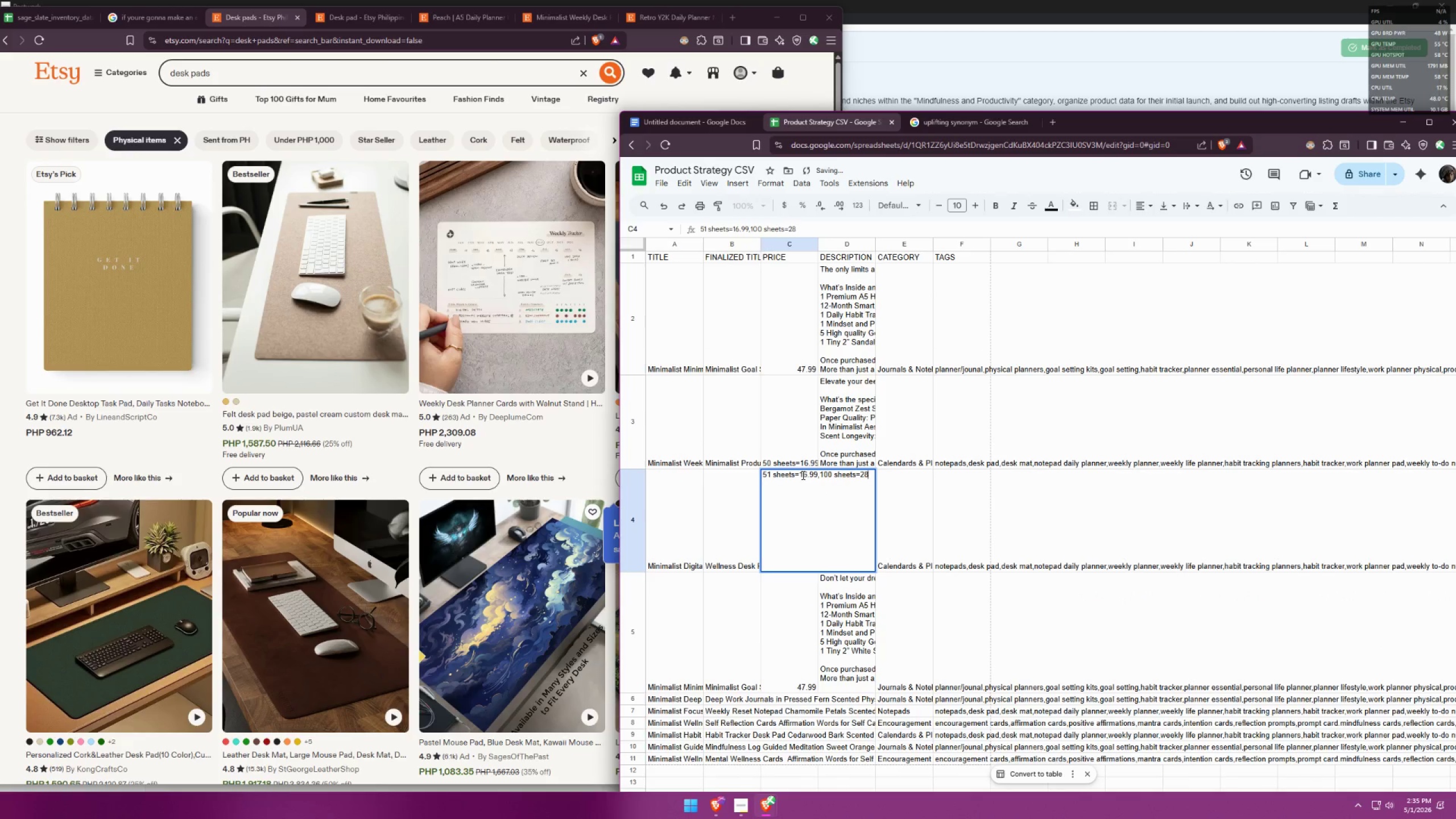 
left_click_drag(start_coordinate=[801, 474], to_coordinate=[817, 475])
 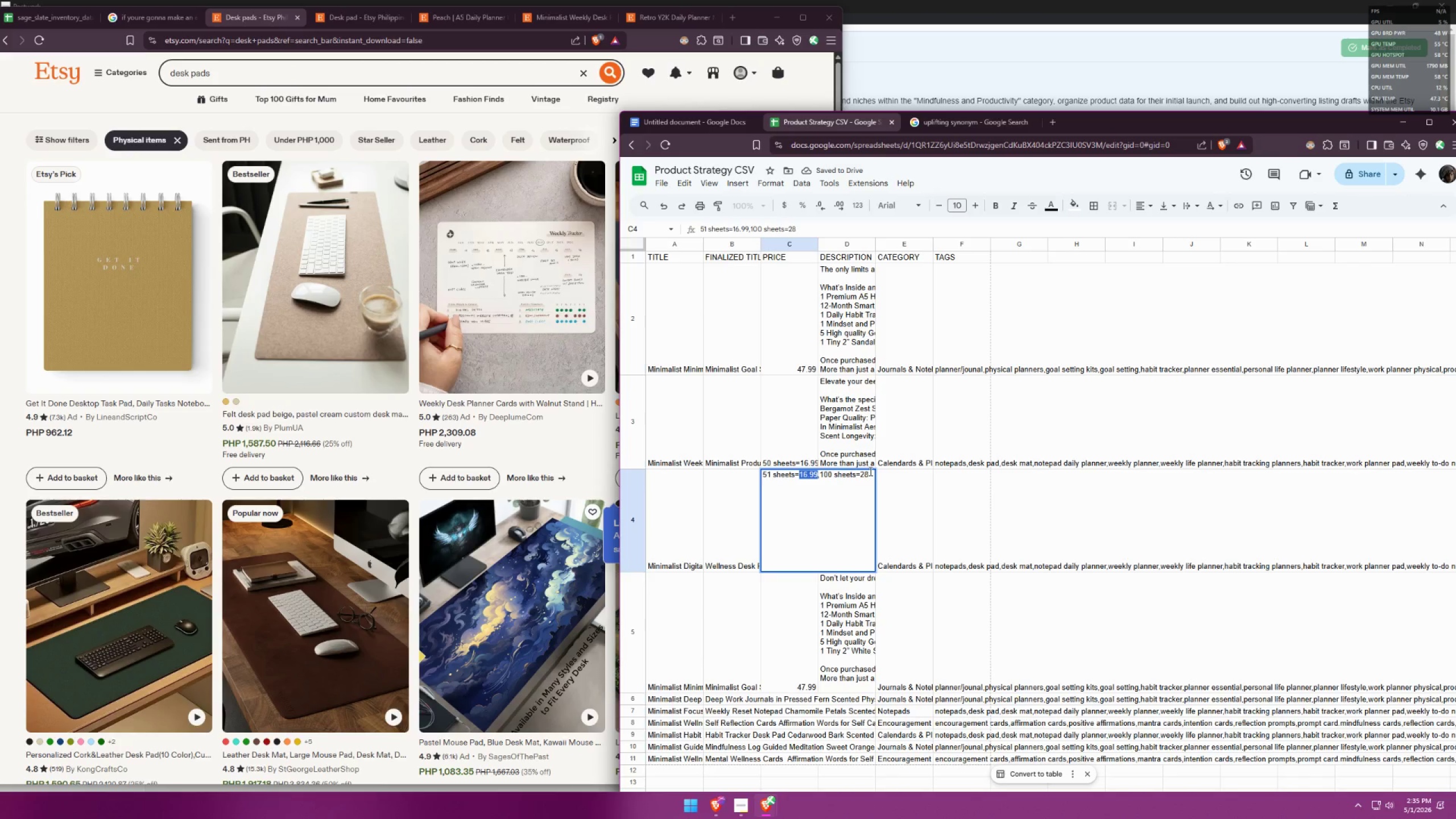 
type(15)
 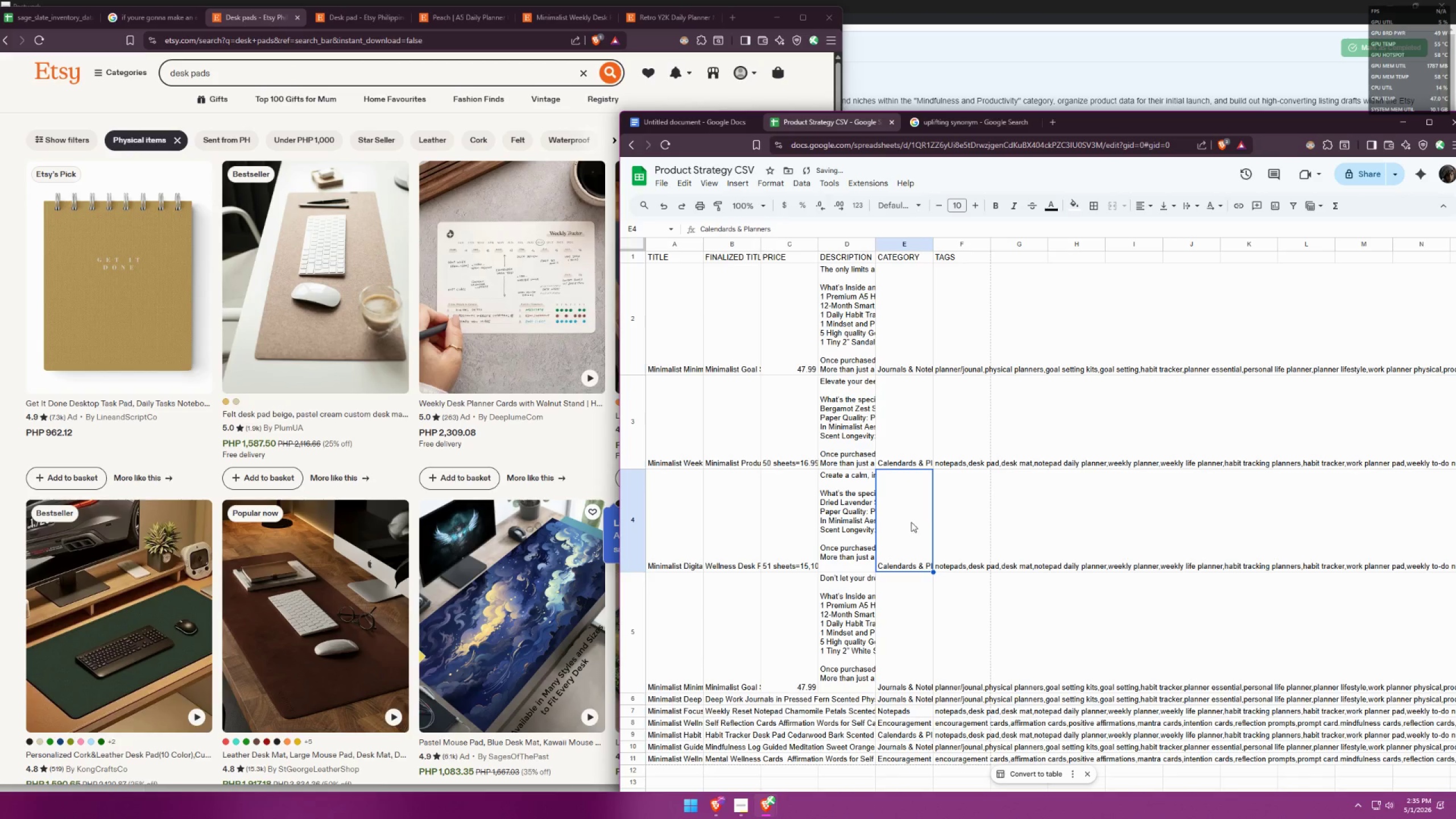 
double_click([857, 519])
 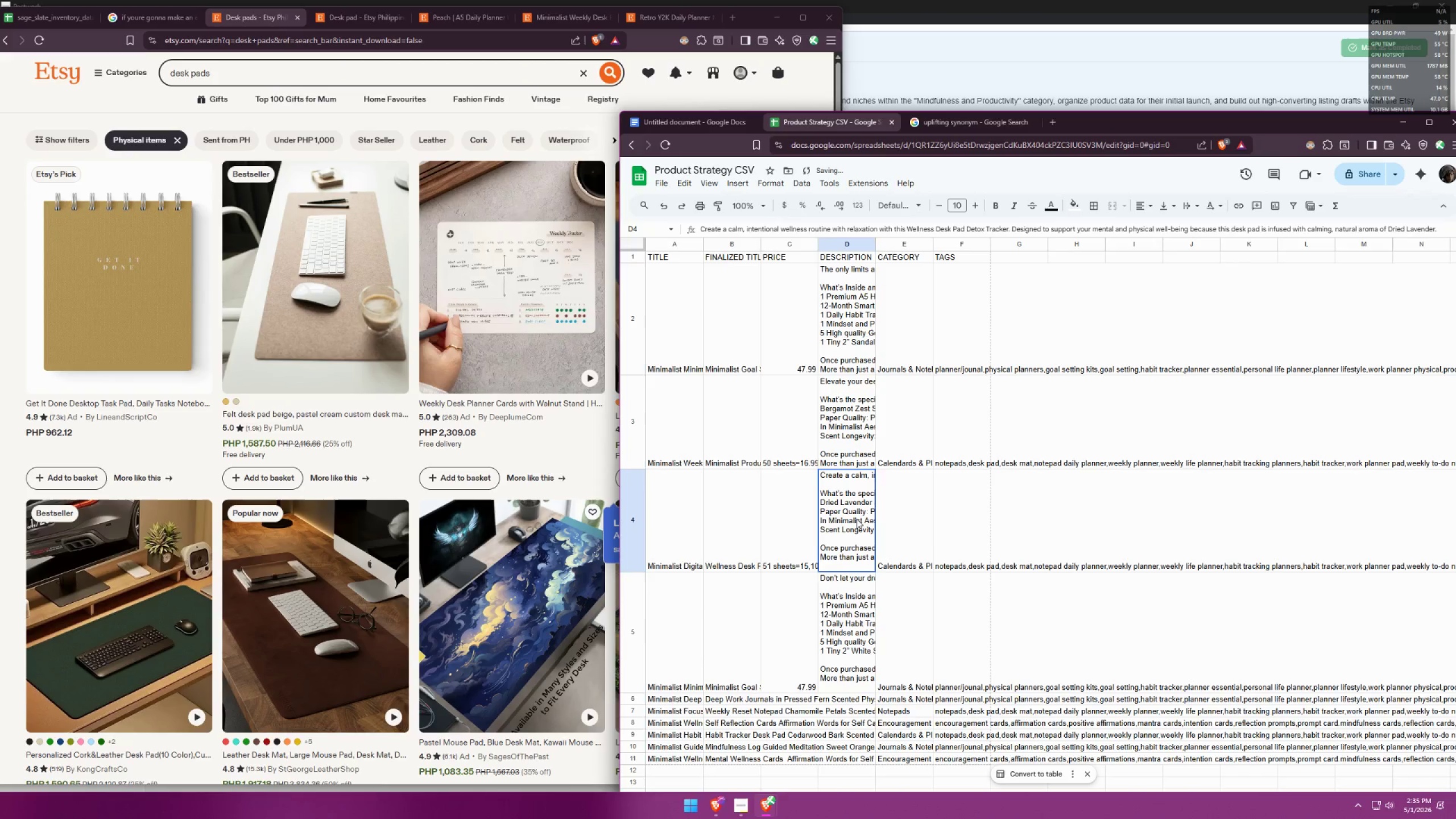 
triple_click([857, 519])
 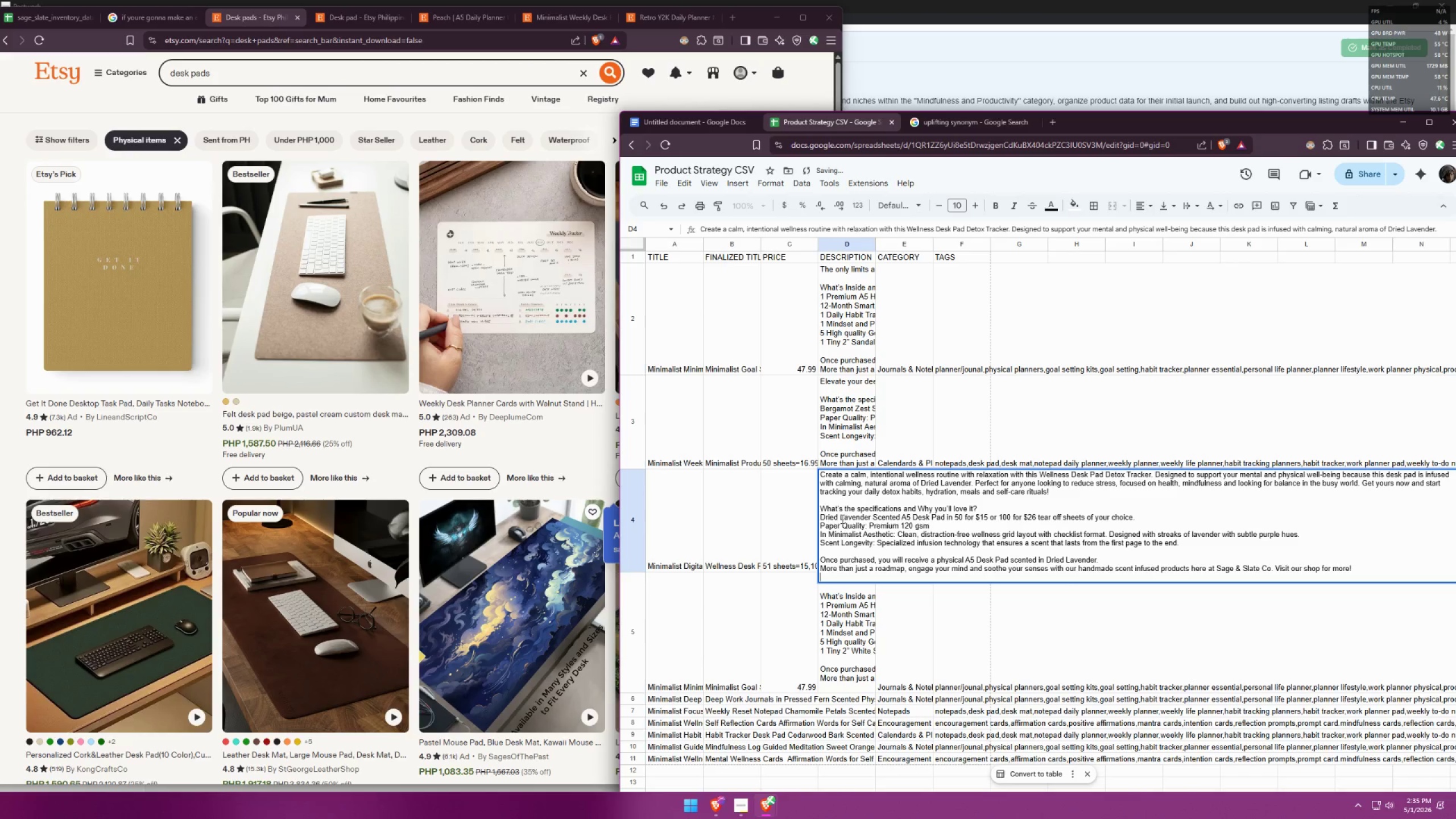 
double_click([780, 519])
 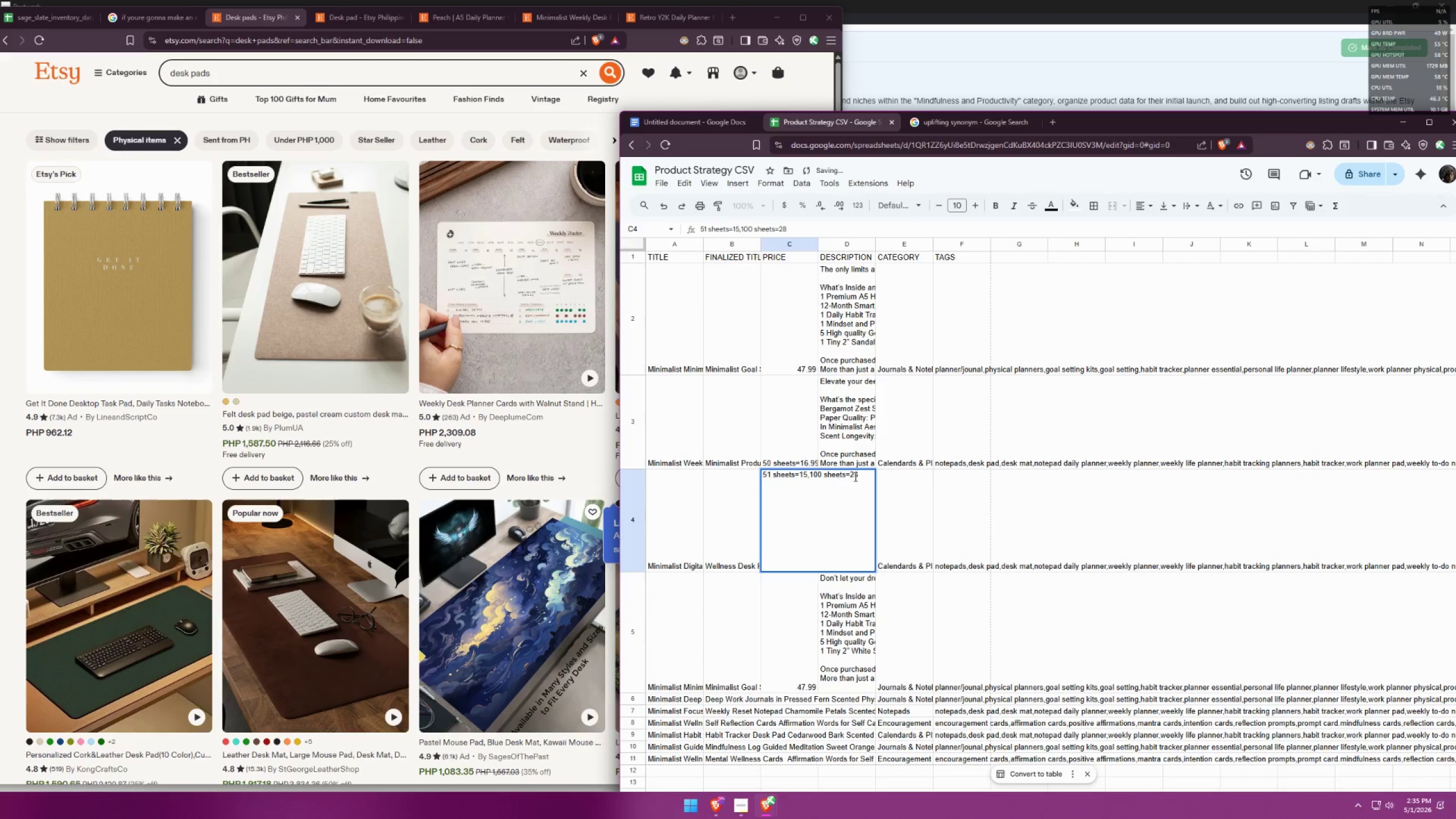 
left_click_drag(start_coordinate=[855, 475], to_coordinate=[861, 475])
 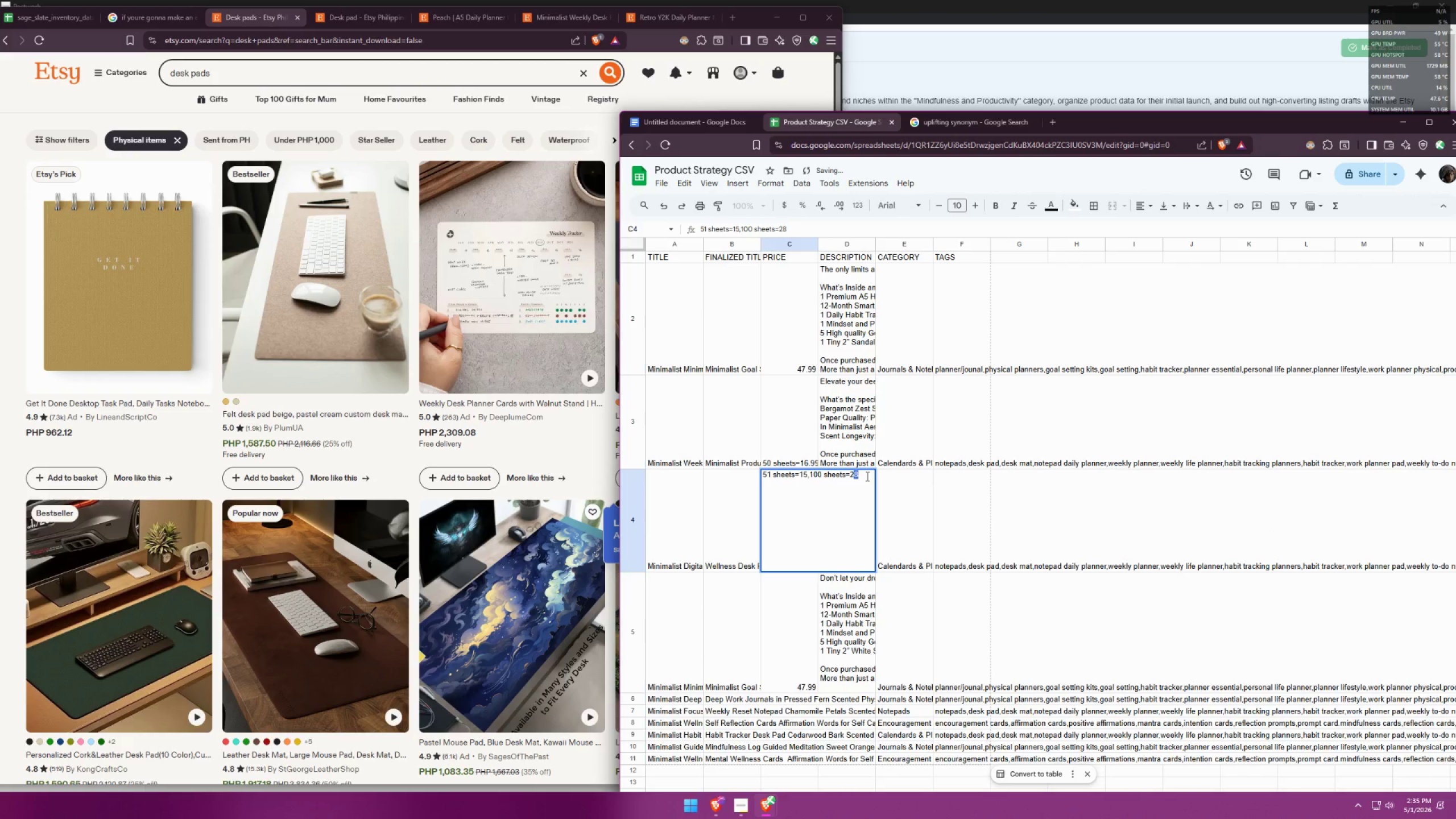 
key(6)
 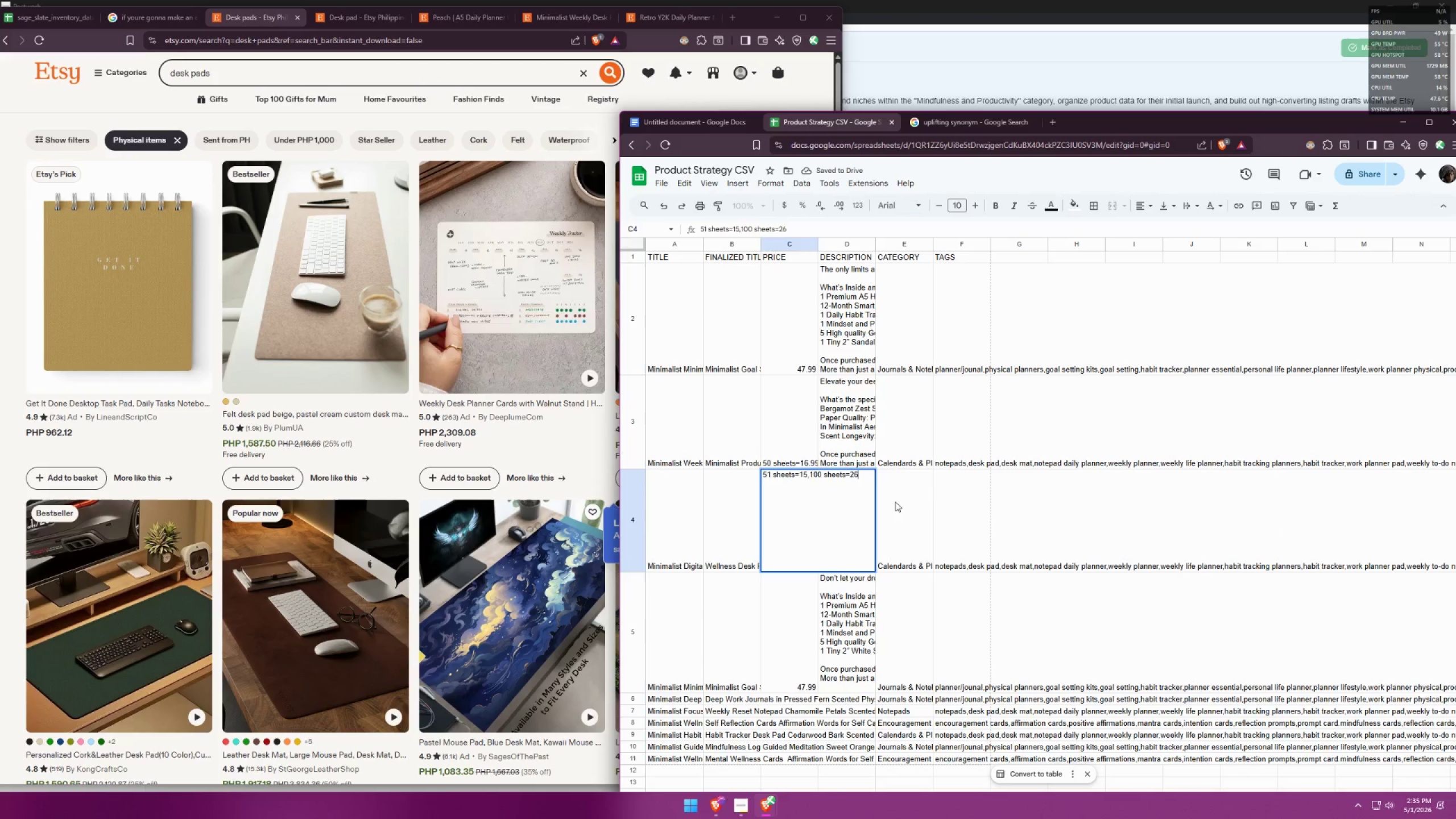 
left_click([895, 501])
 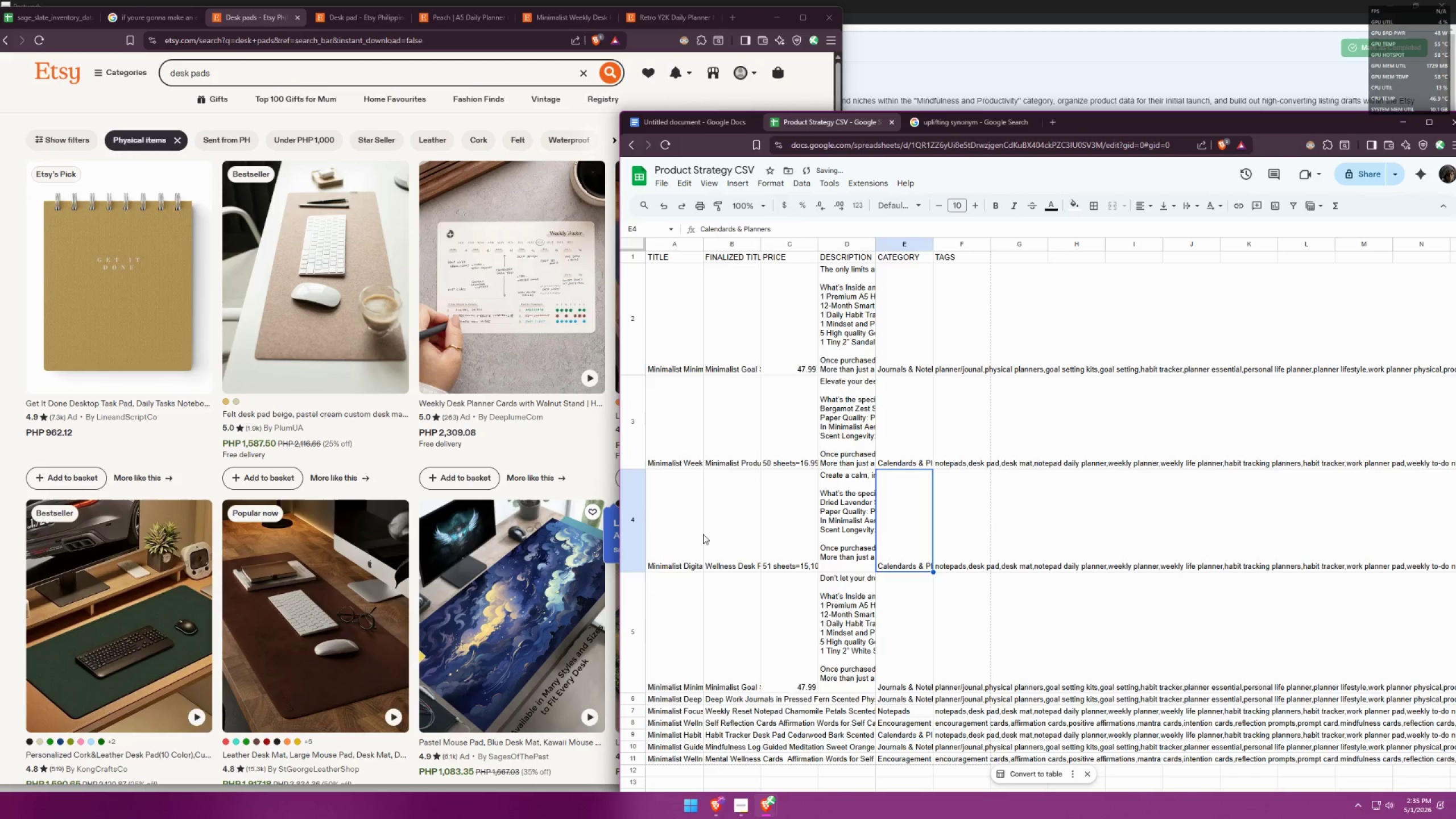 
double_click([725, 520])
 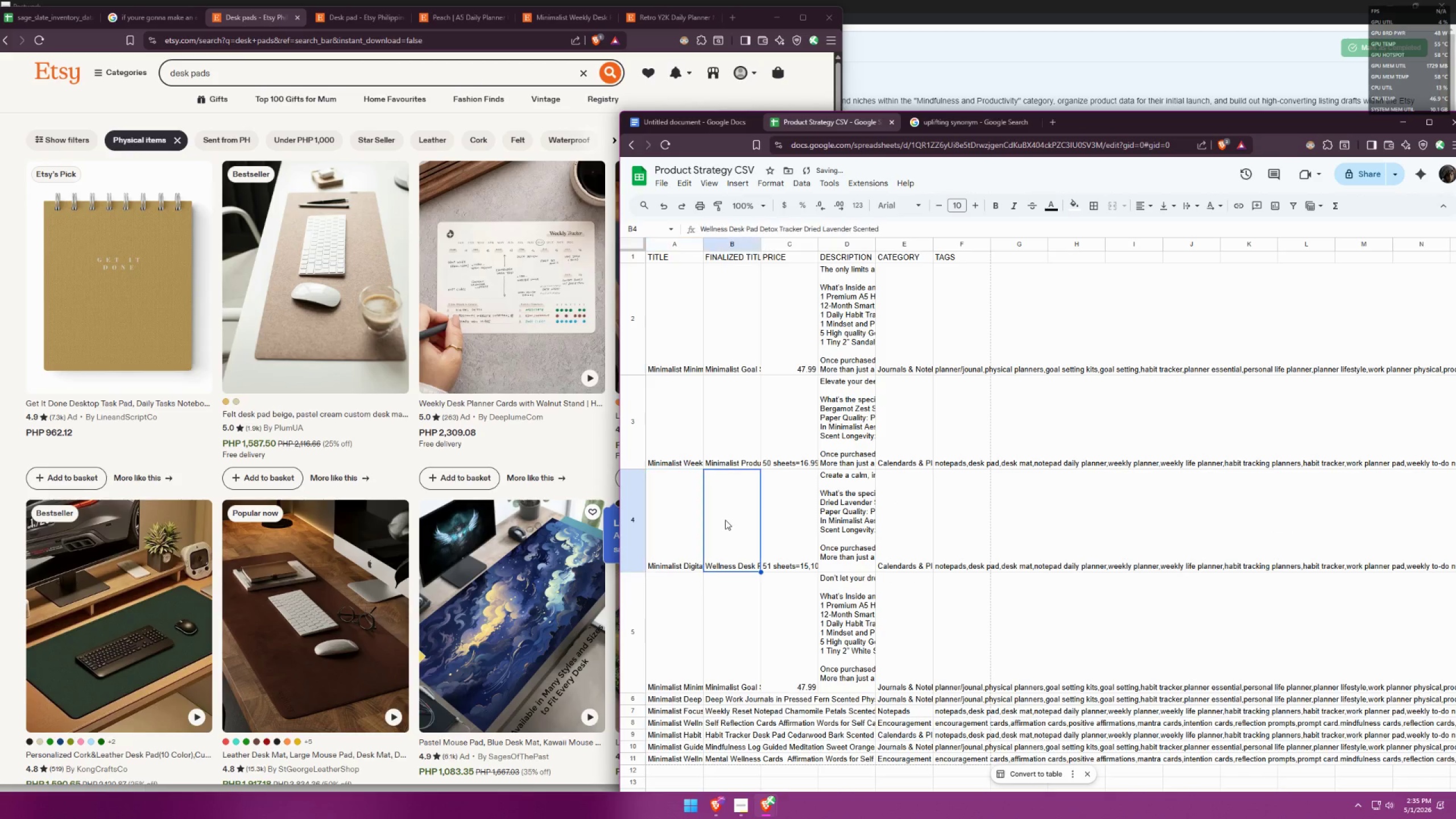 
triple_click([725, 520])
 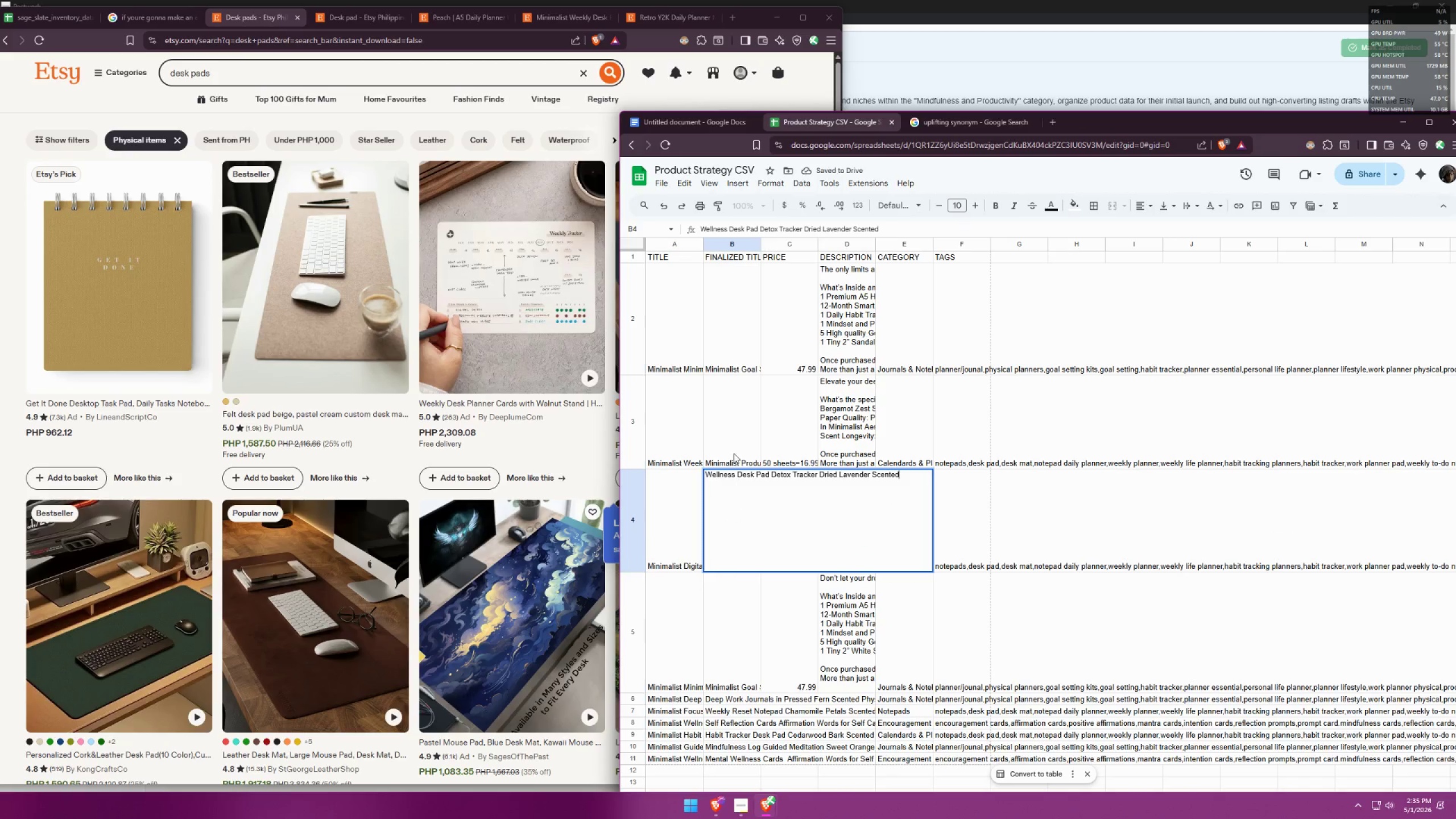 
double_click([732, 450])
 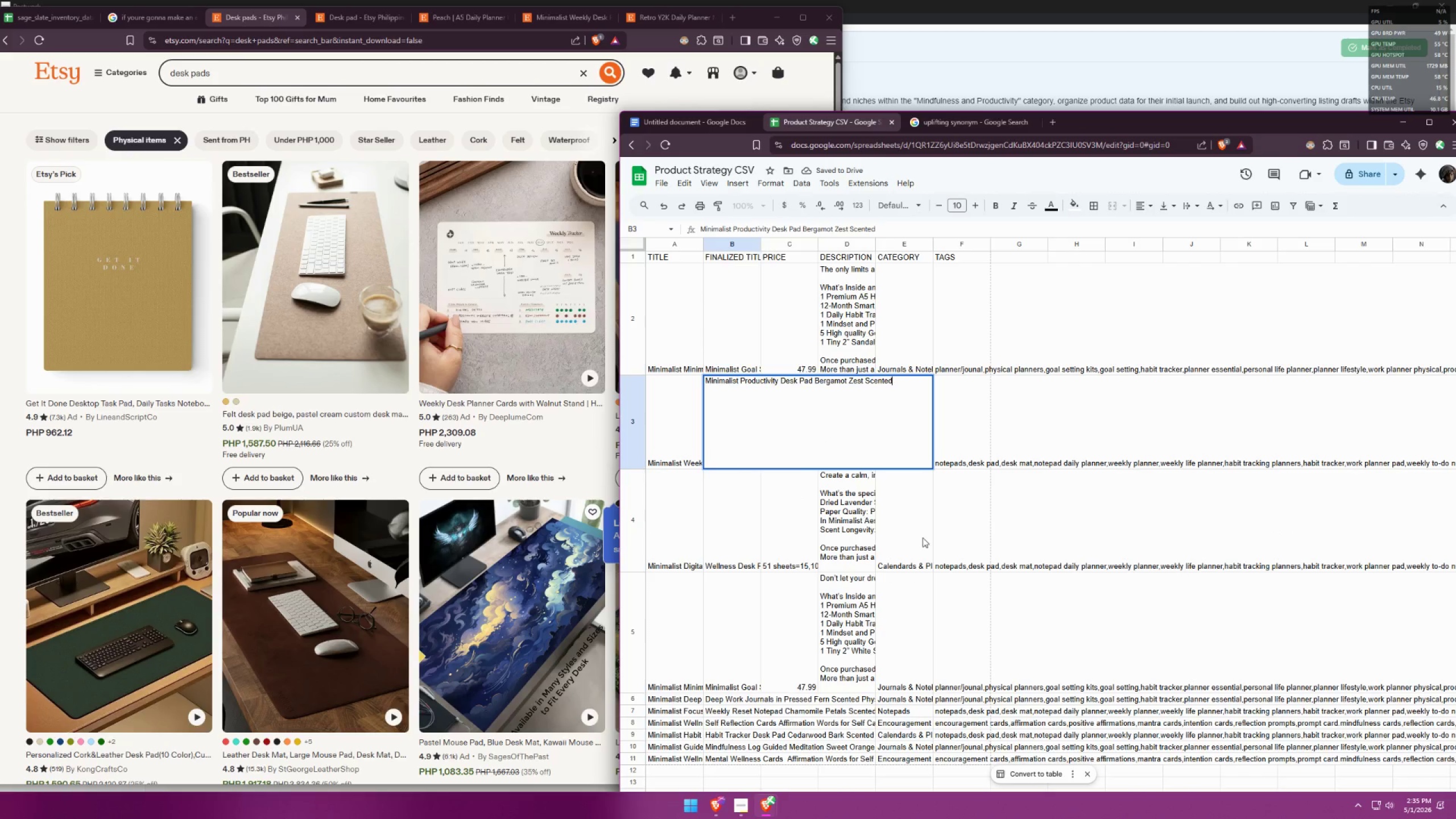 
left_click([936, 543])
 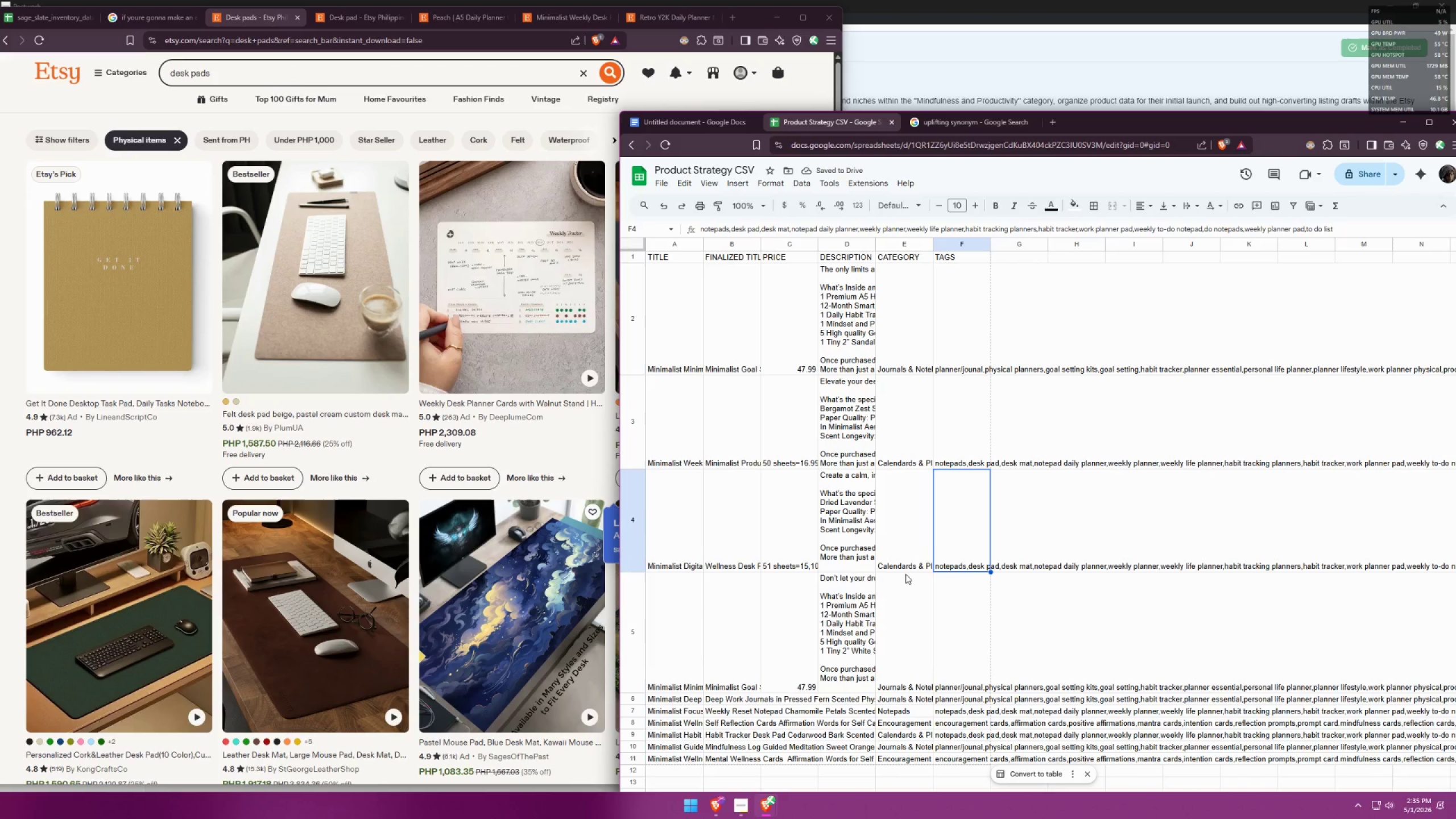 
scroll: coordinate [891, 593], scroll_direction: down, amount: 2.0
 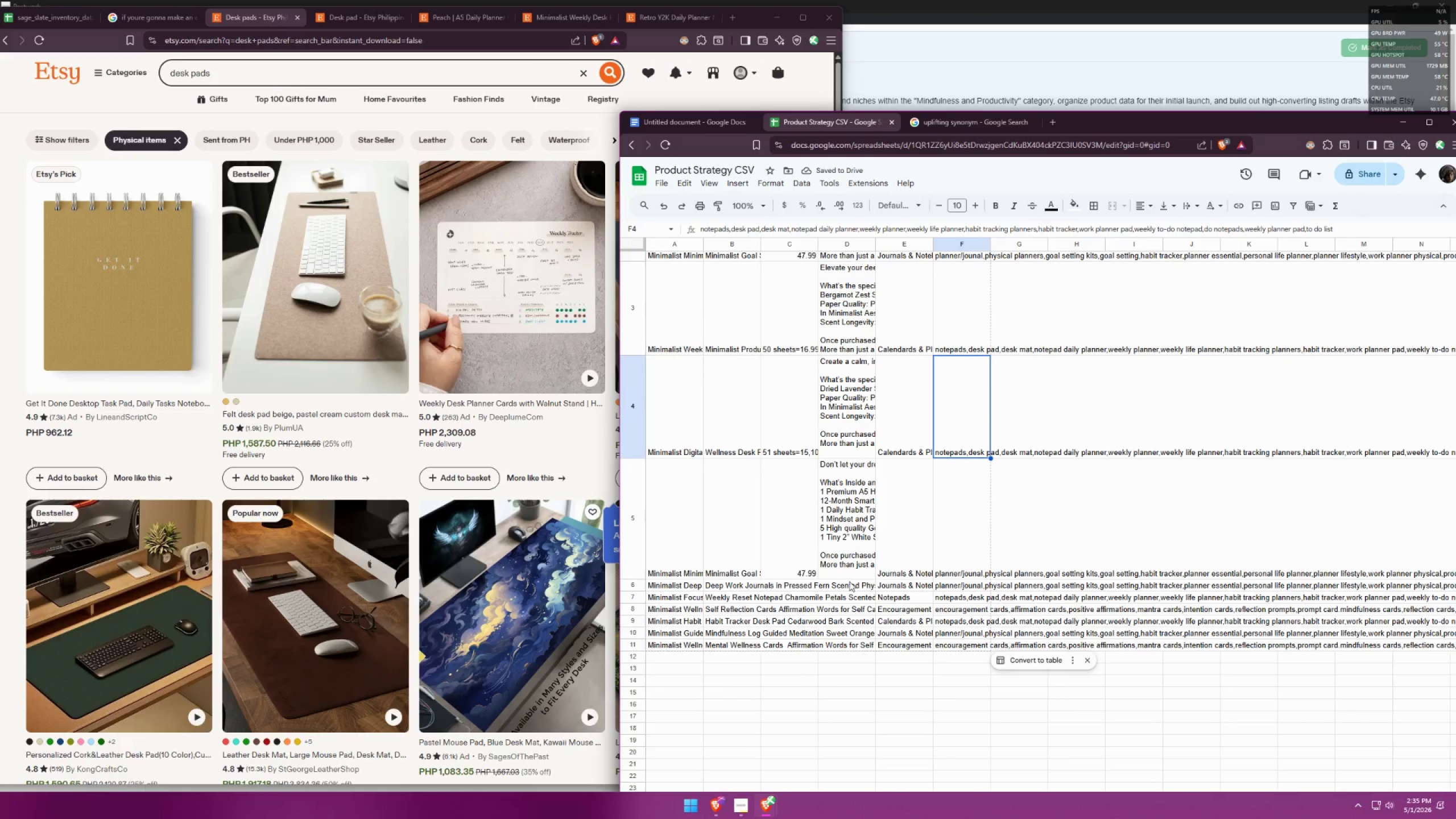 
left_click([835, 554])
 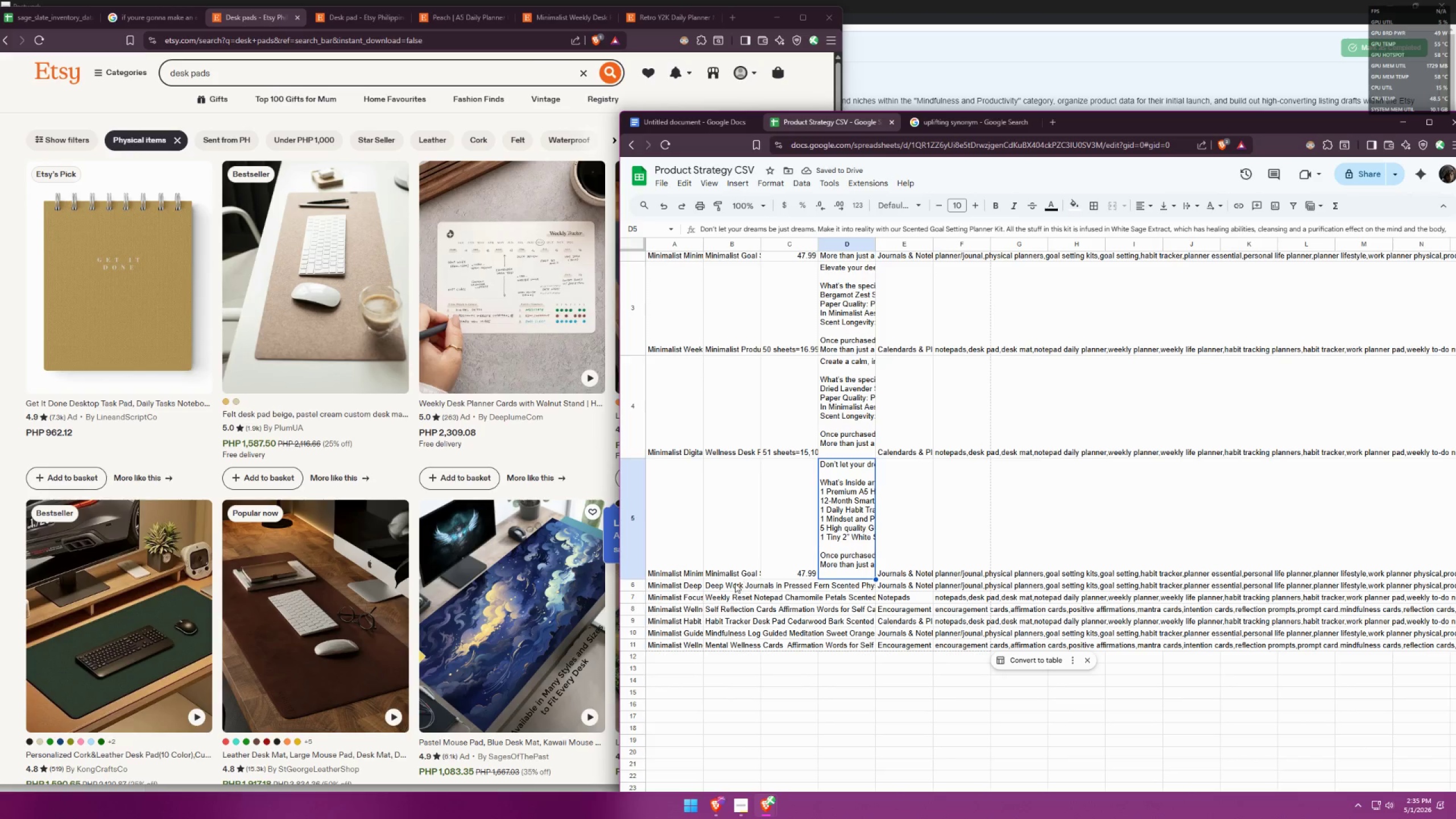 
double_click([735, 583])
 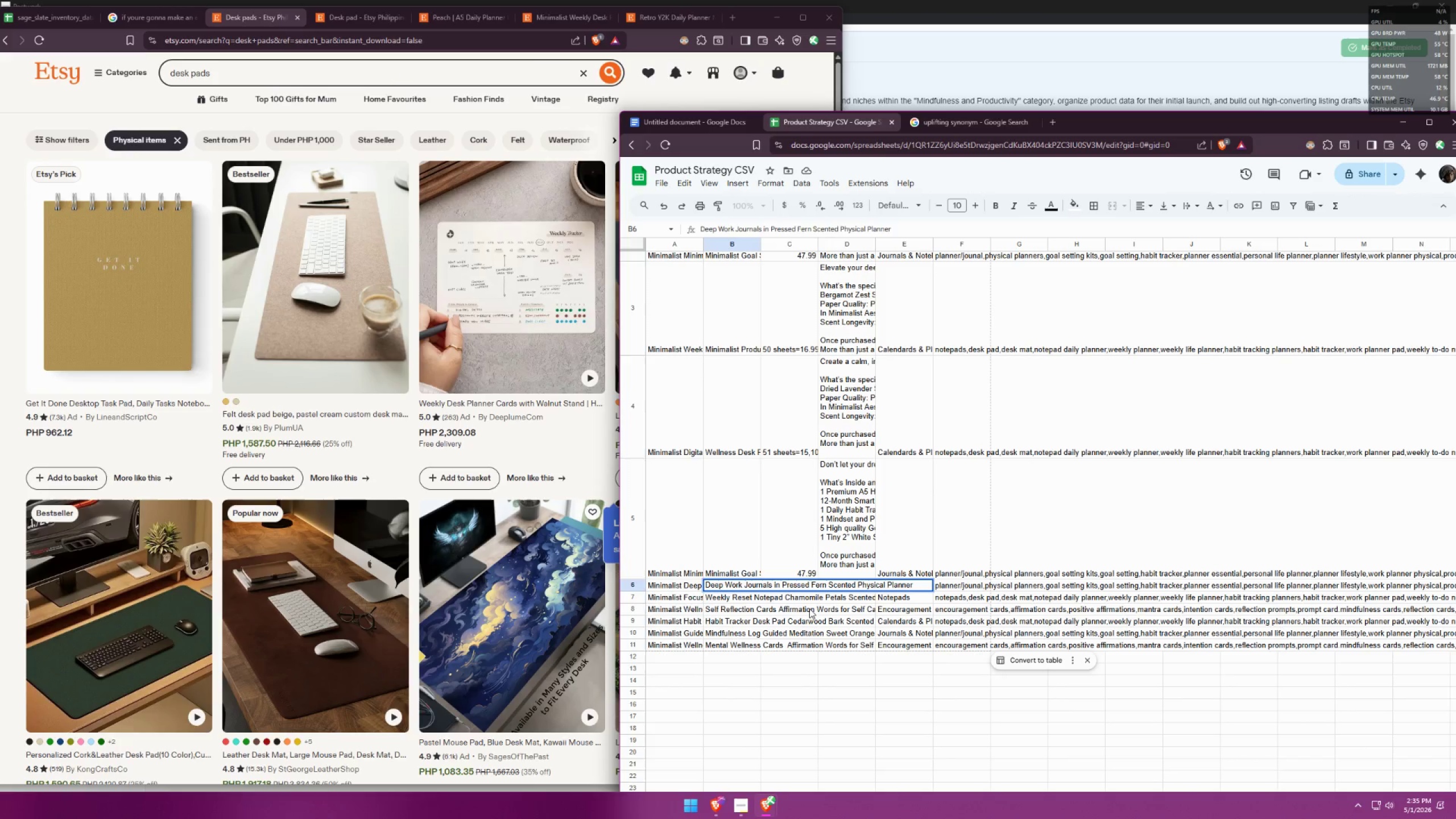 
left_click_drag(start_coordinate=[916, 583], to_coordinate=[706, 578])
 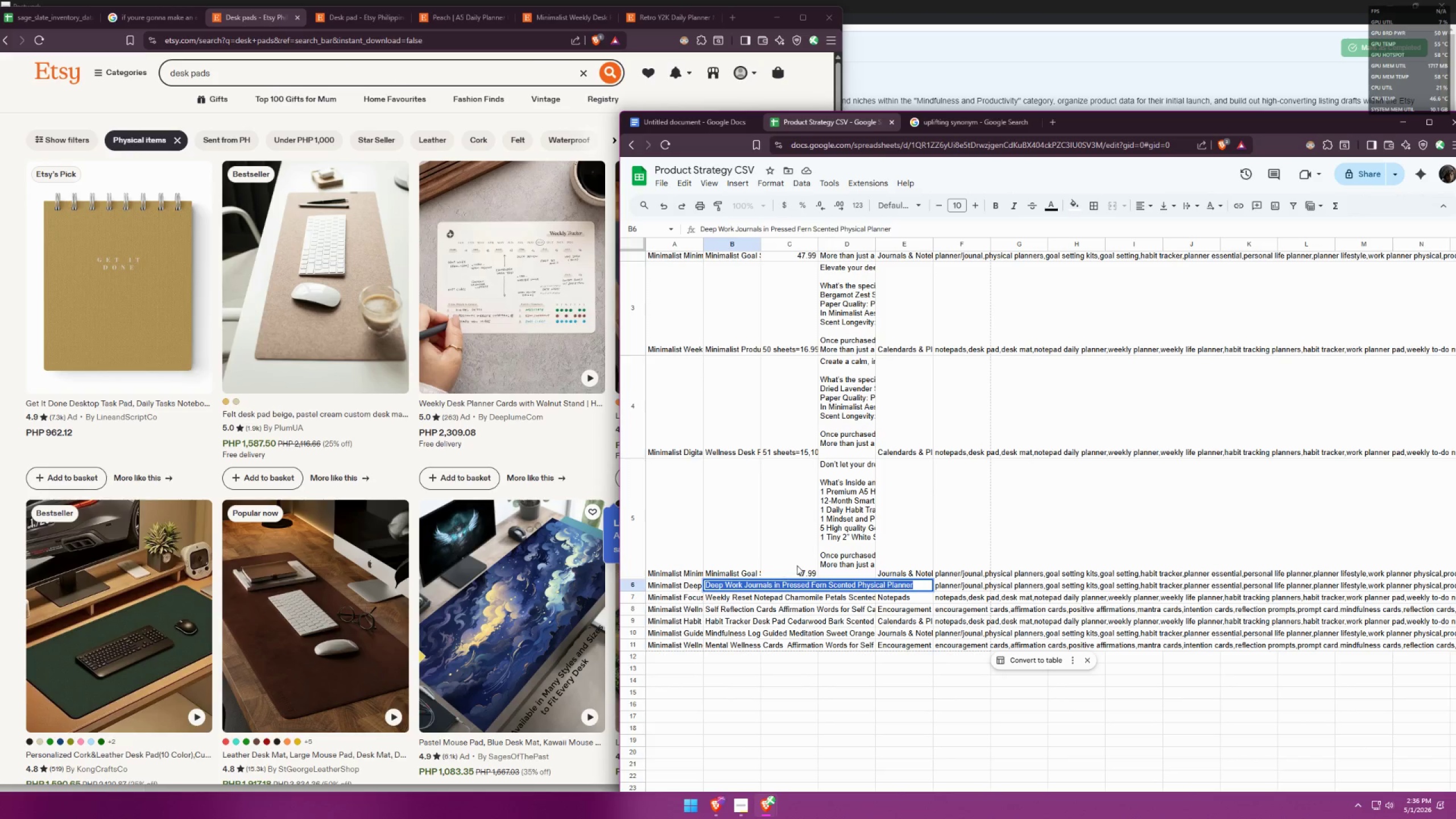 
key(Control+ControlLeft)
 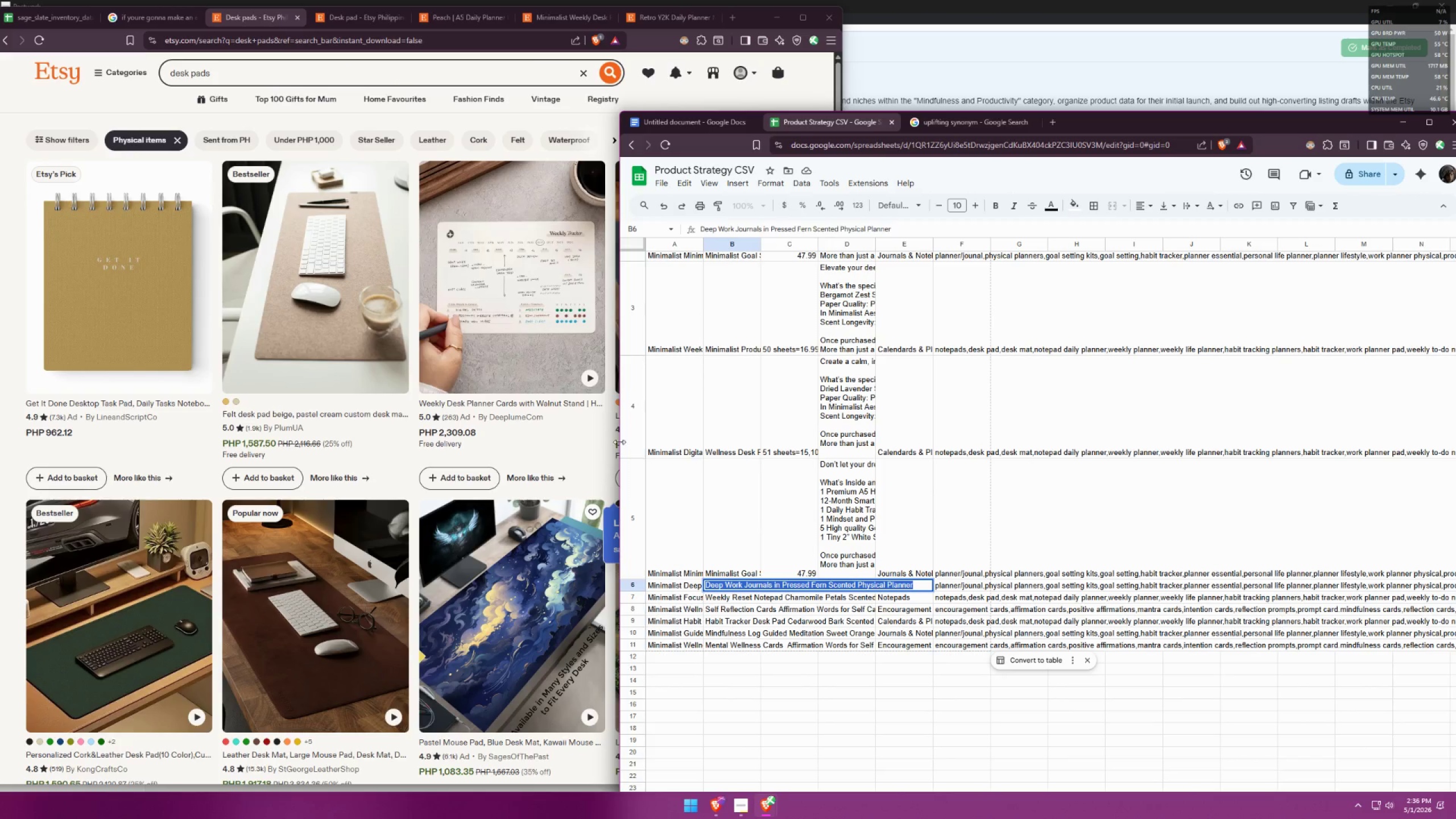 
key(Control+C)
 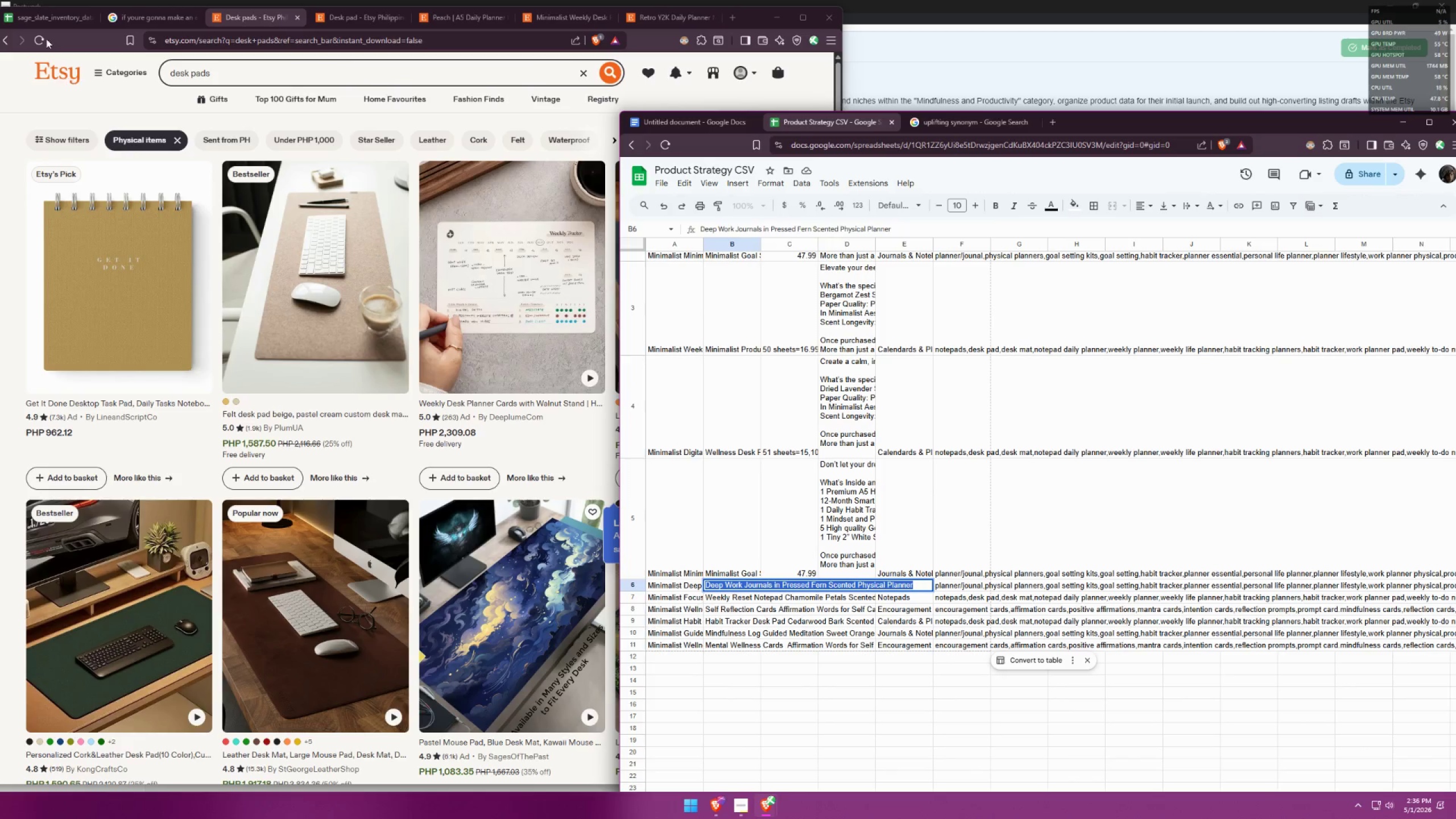 
left_click([39, 26])
 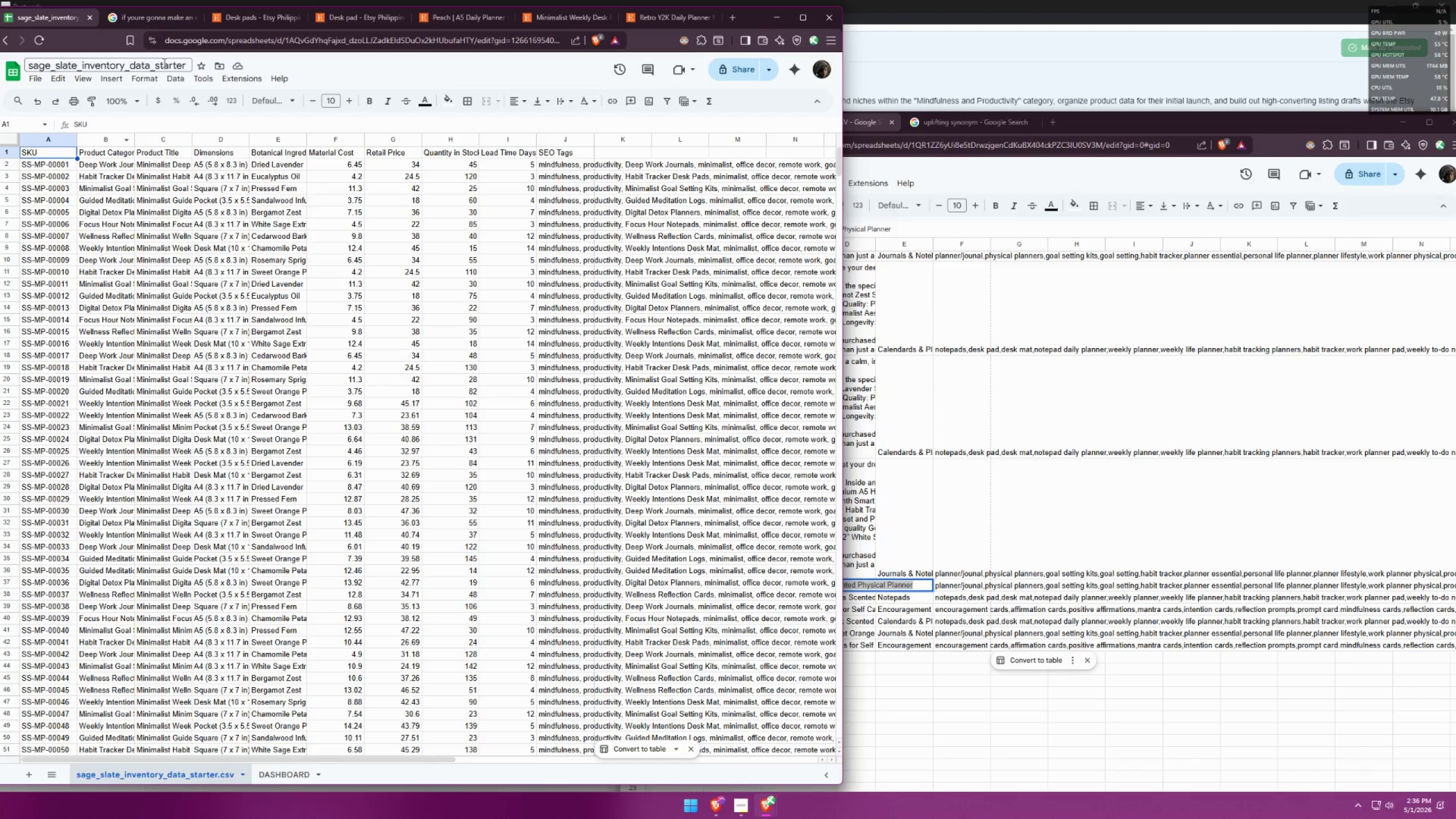 
left_click([159, 28])
 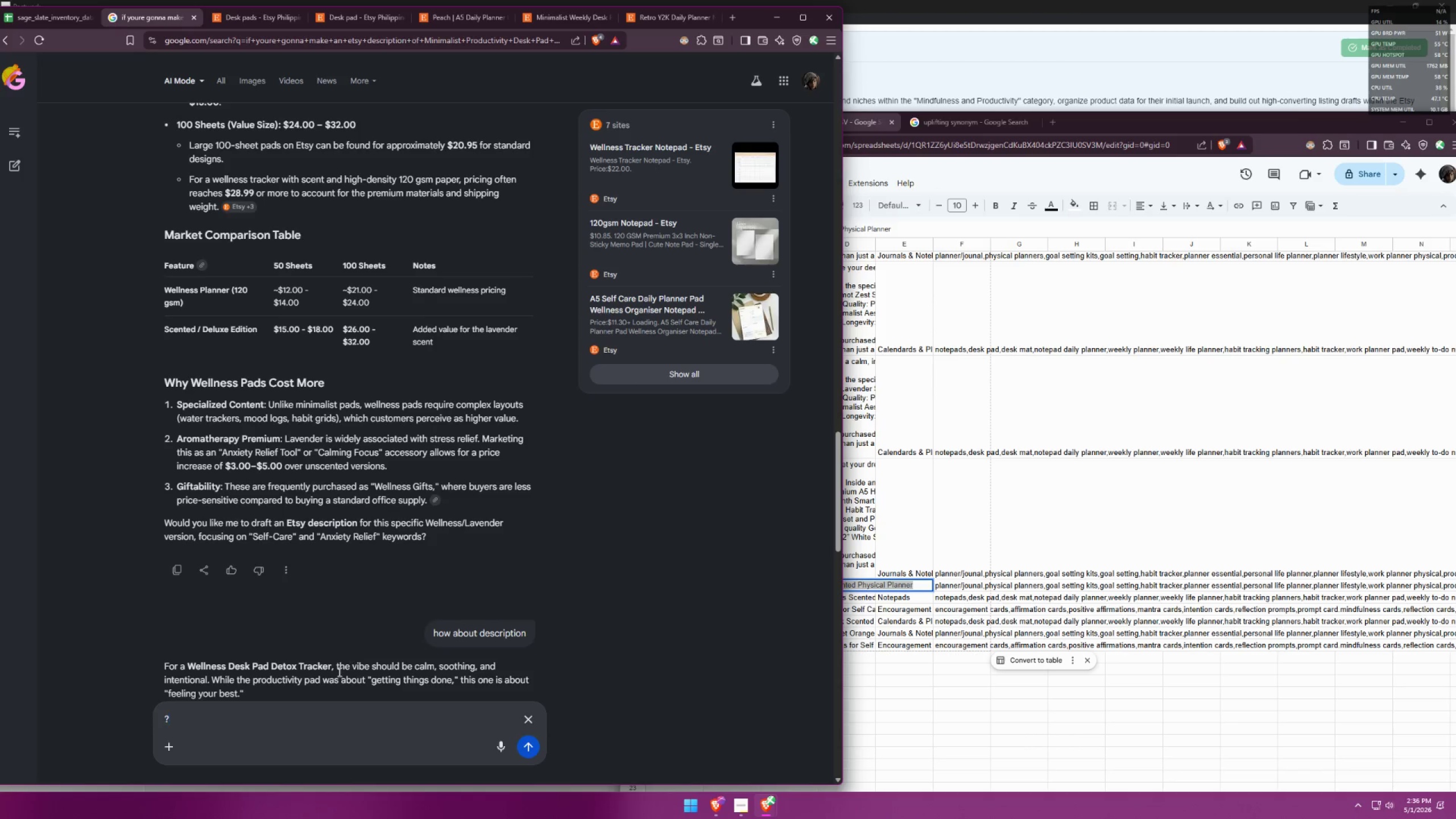 
left_click([306, 717])
 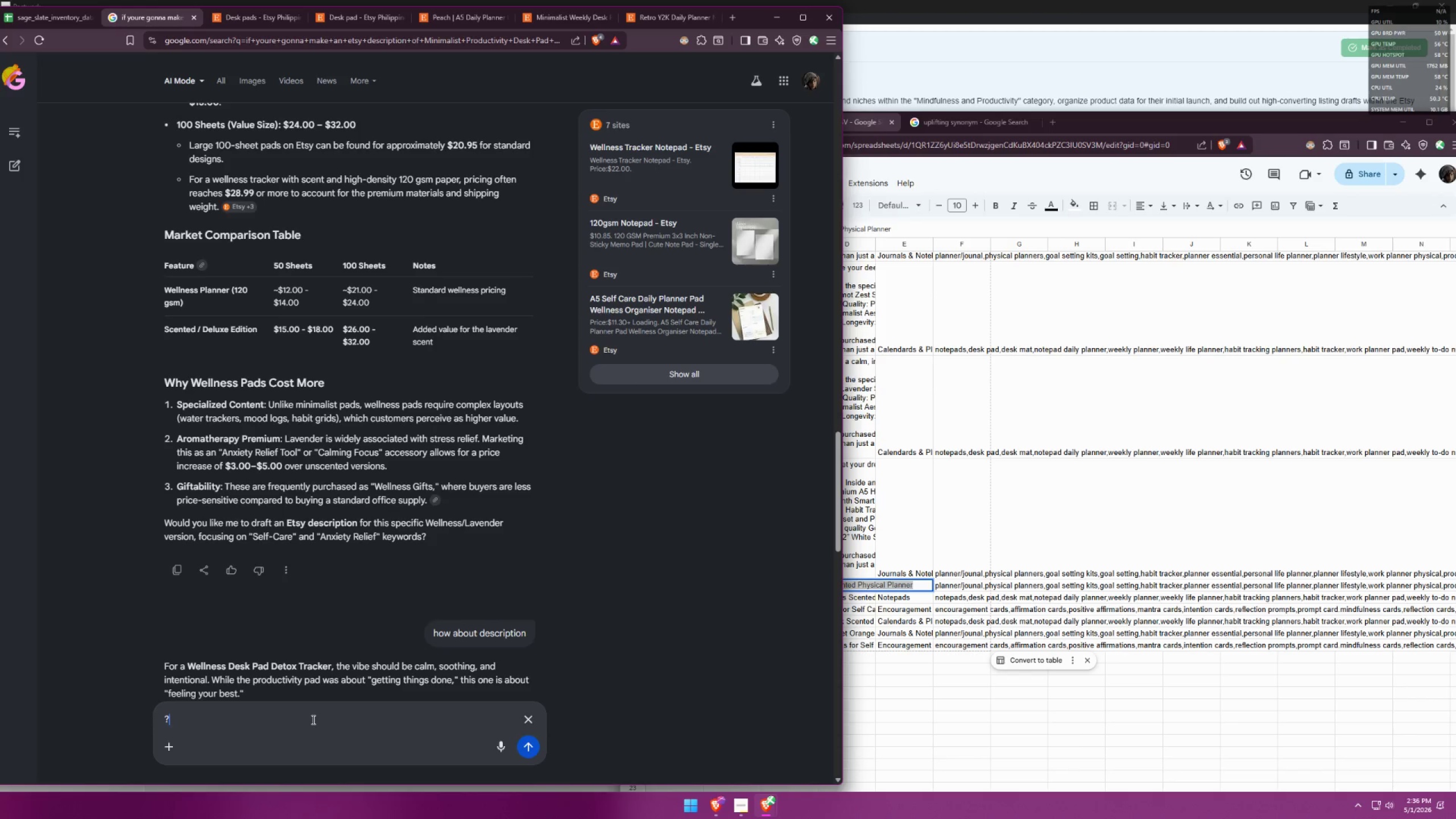 
key(Backspace)
type(how about for )
 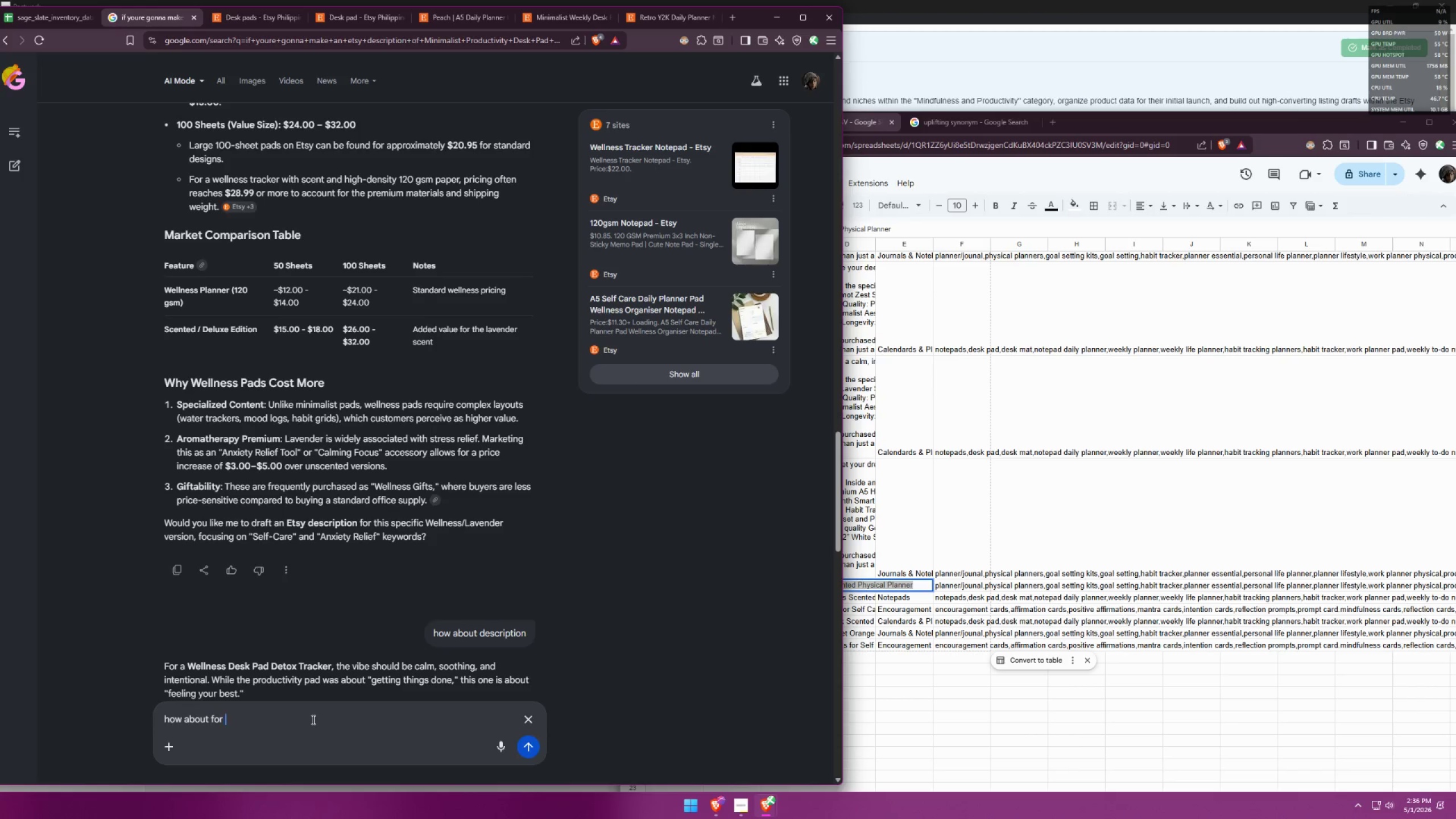 
key(Control+ControlLeft)
 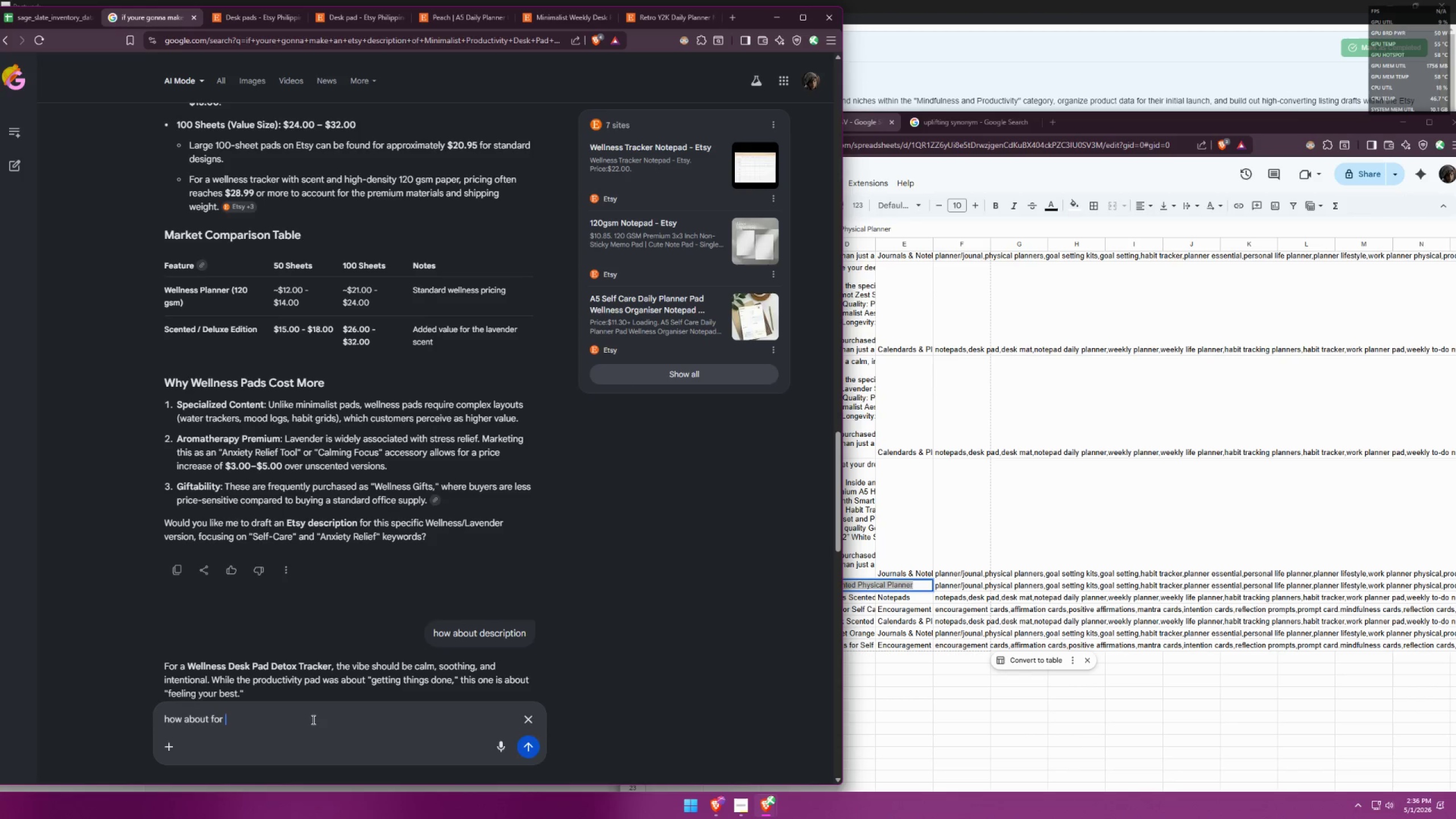 
key(Control+V)
 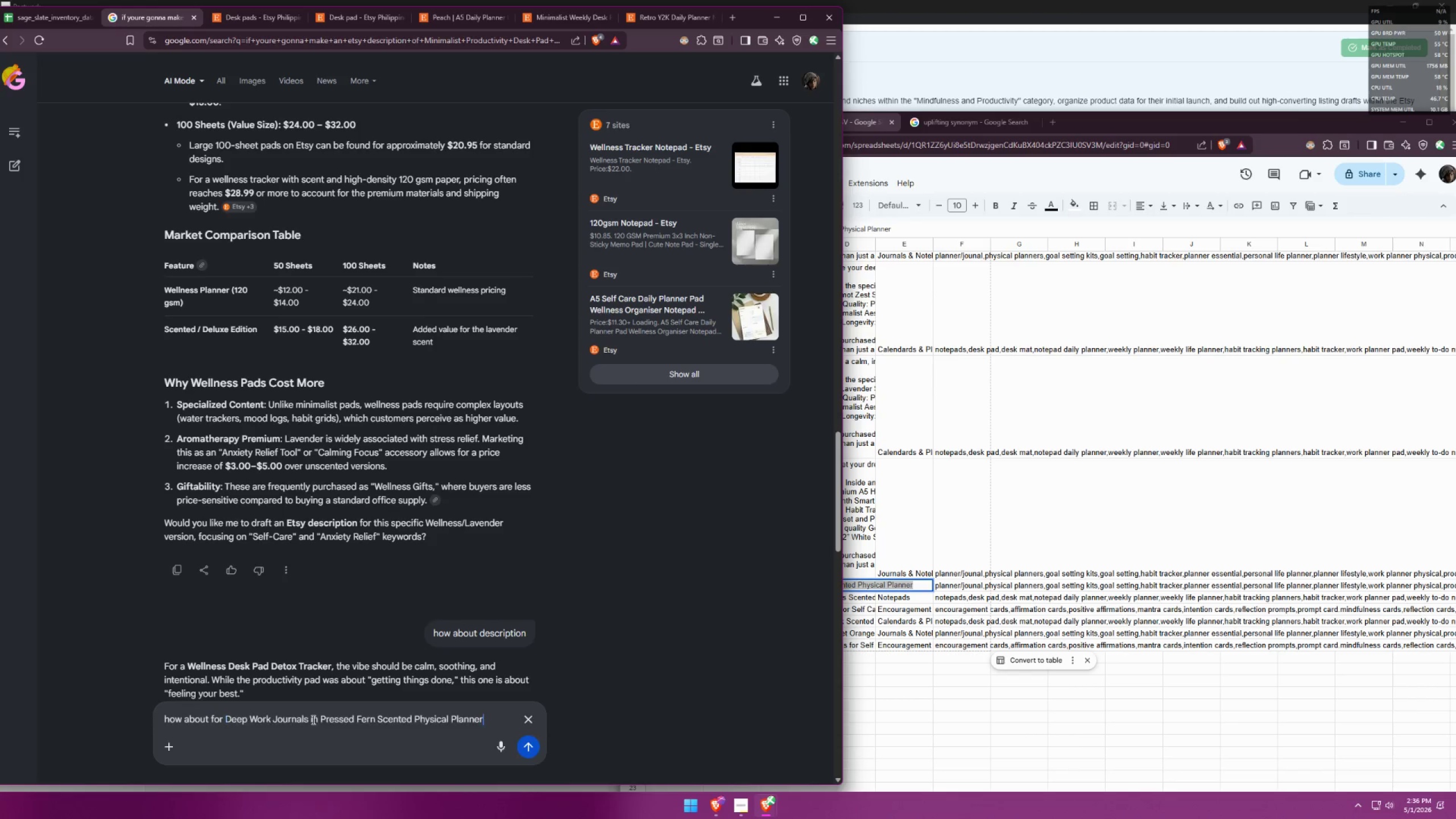 
key(Enter)
 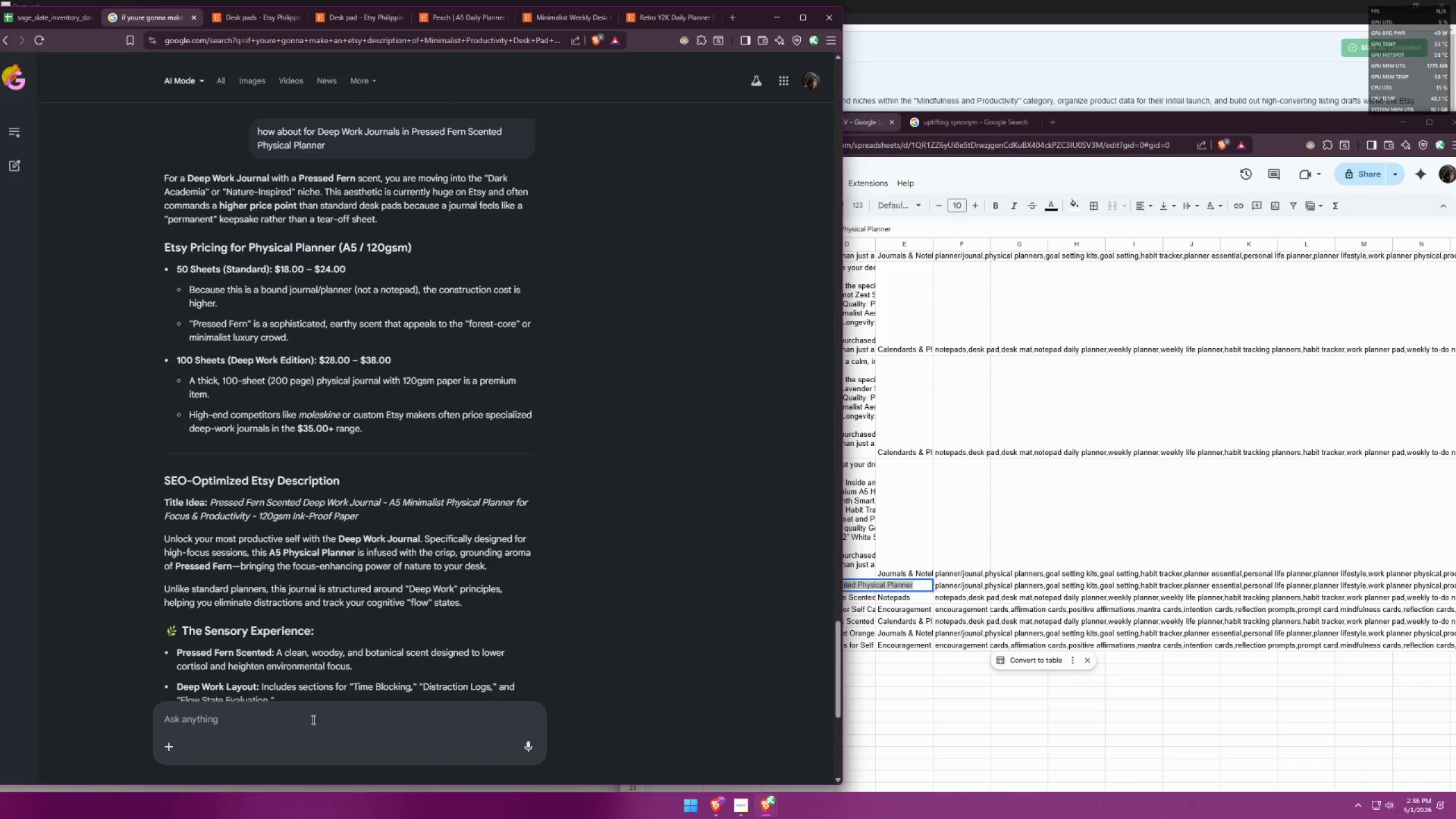 
wait(10.83)
 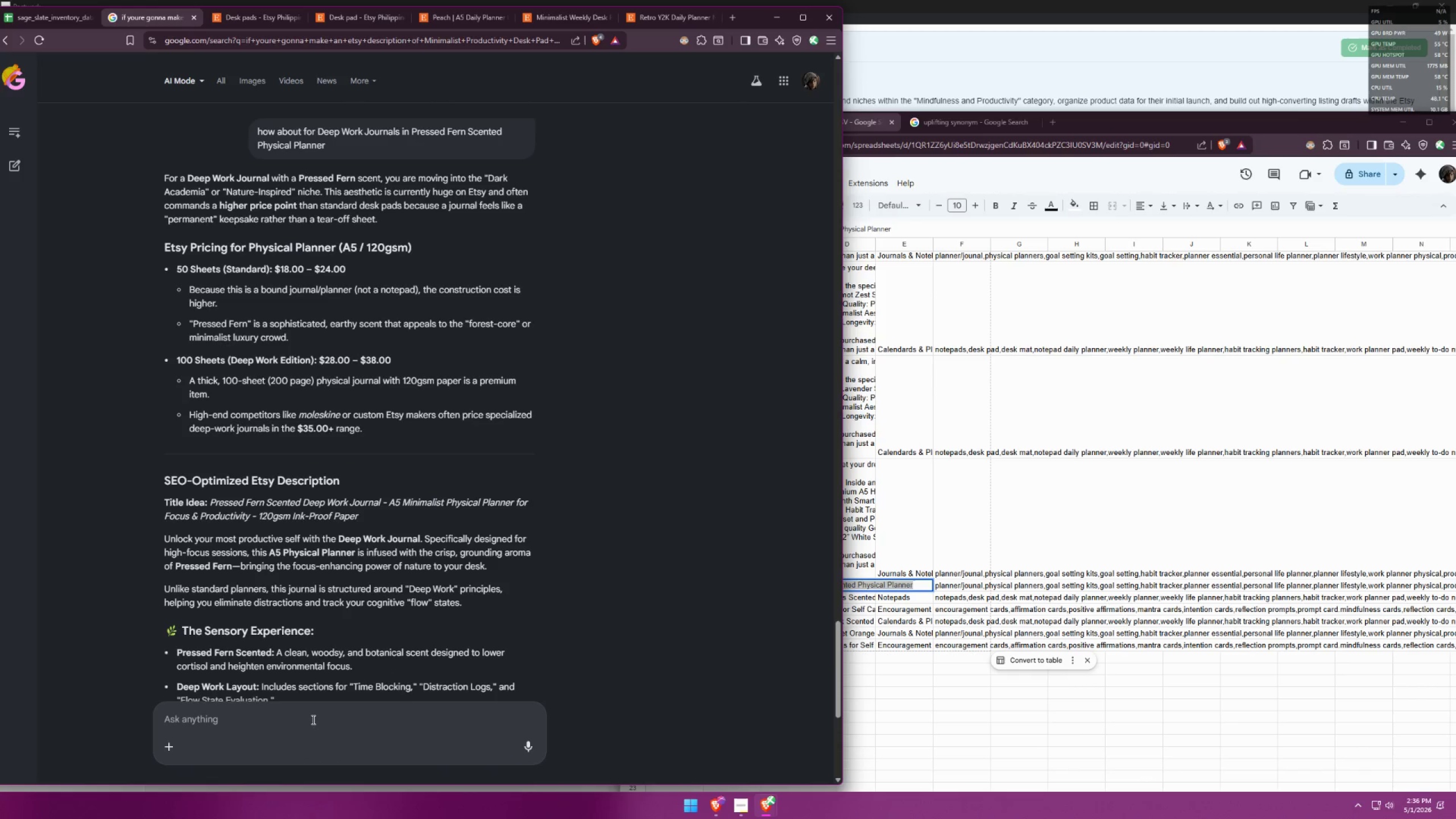 
scroll: coordinate [405, 532], scroll_direction: down, amount: 1.0
 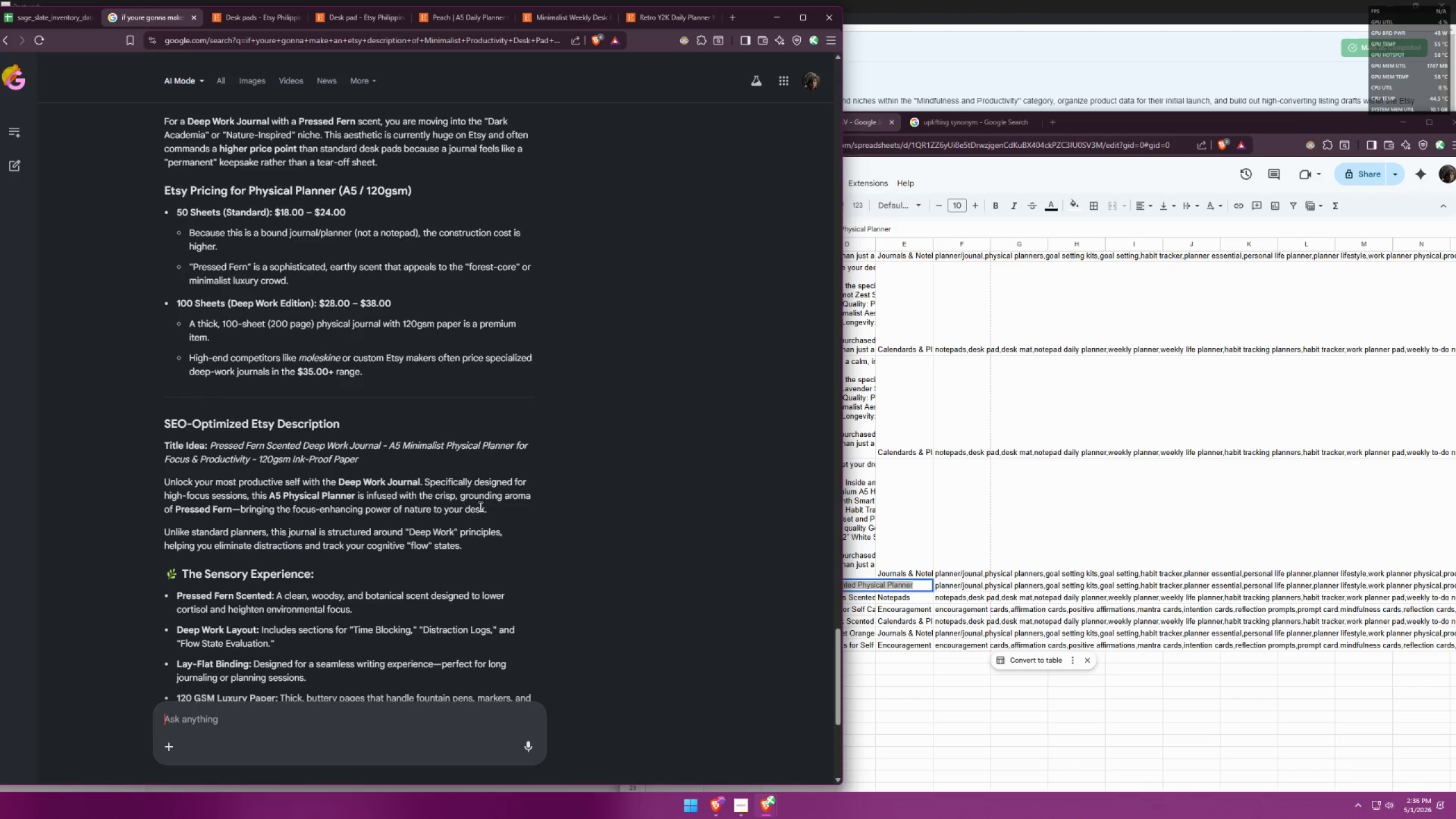 
scroll: coordinate [601, 520], scroll_direction: up, amount: 1.0
 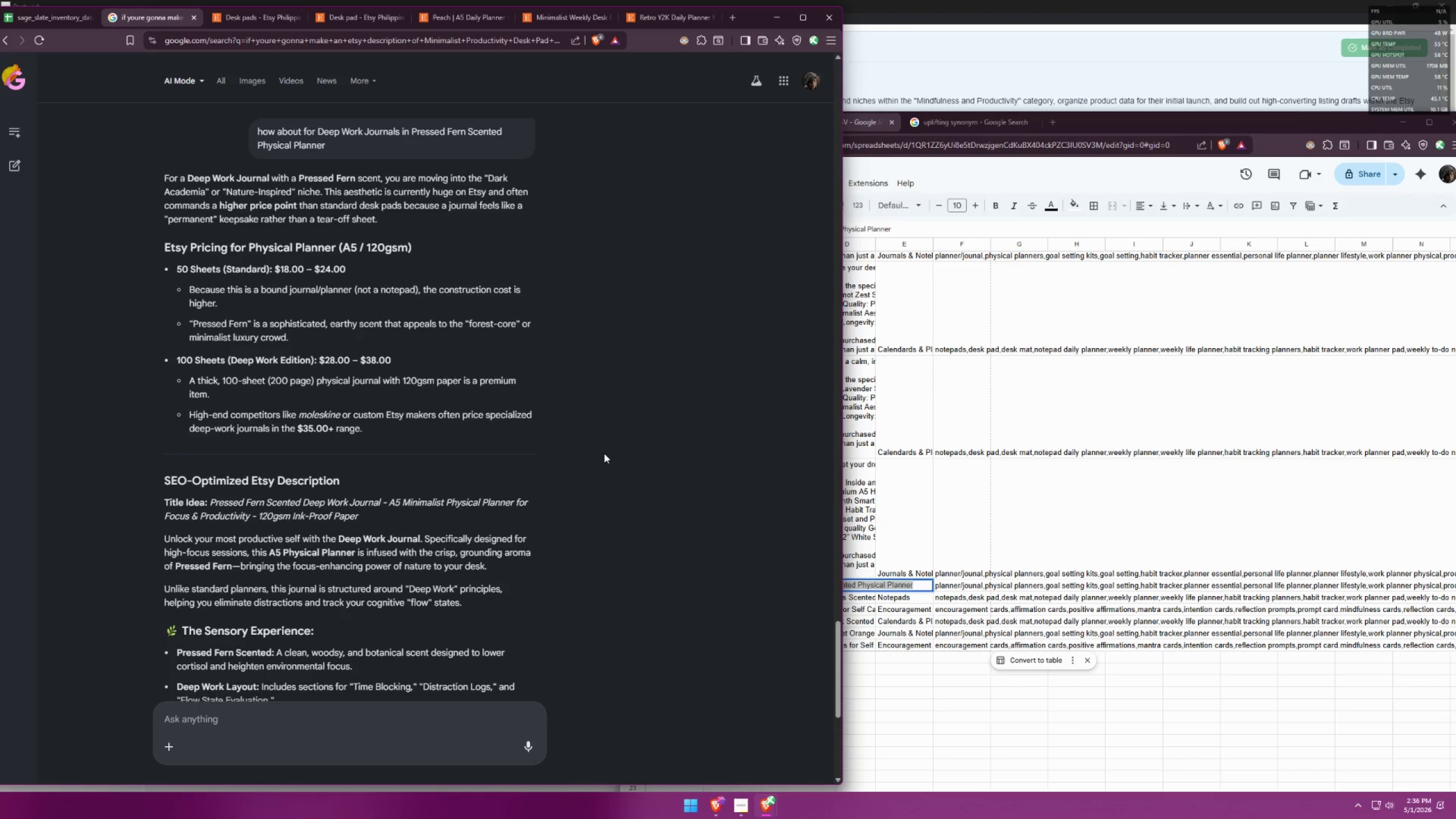 
wait(31.16)
 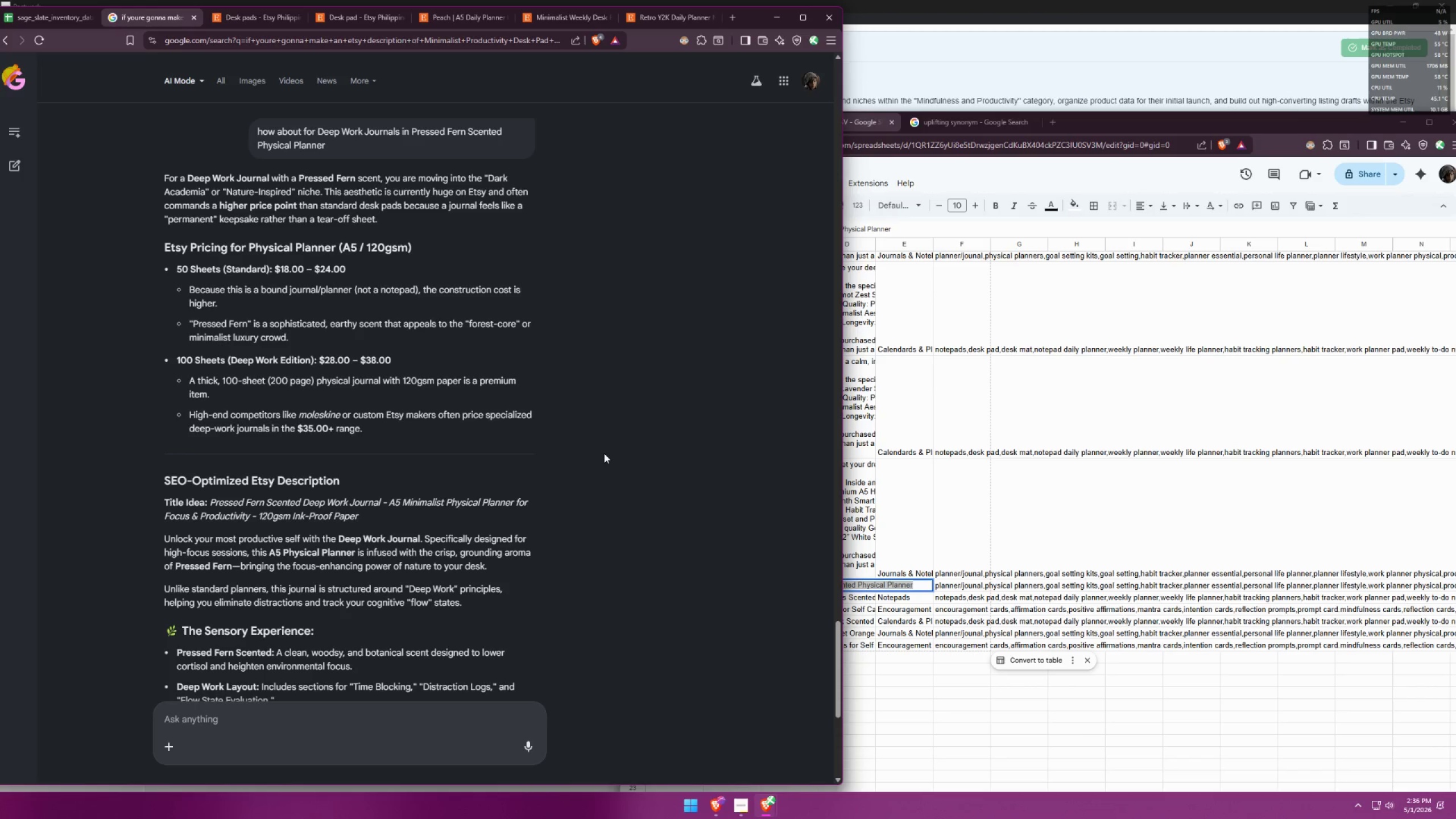 
scroll: coordinate [507, 352], scroll_direction: down, amount: 1.0
 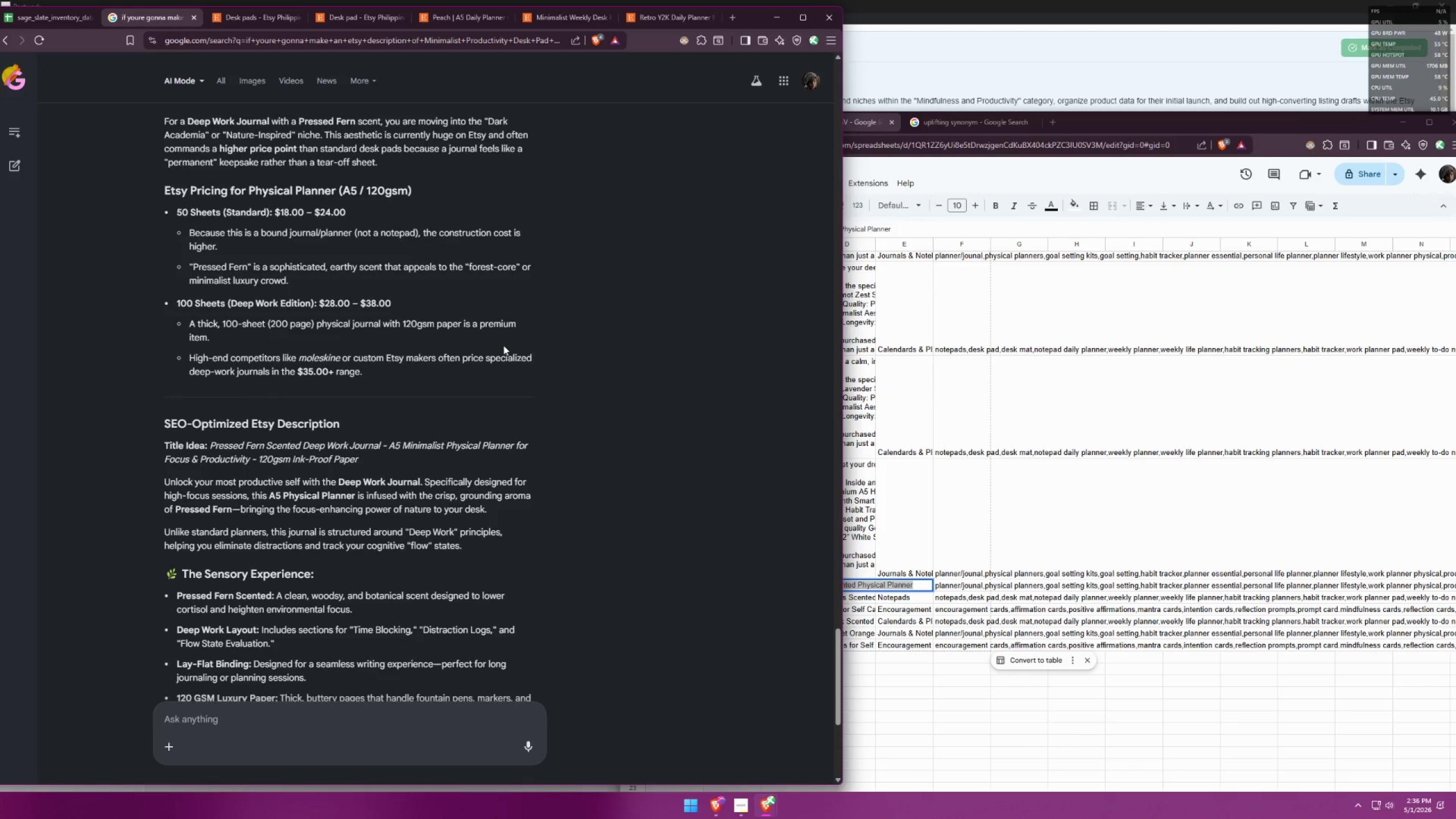 
wait(9.43)
 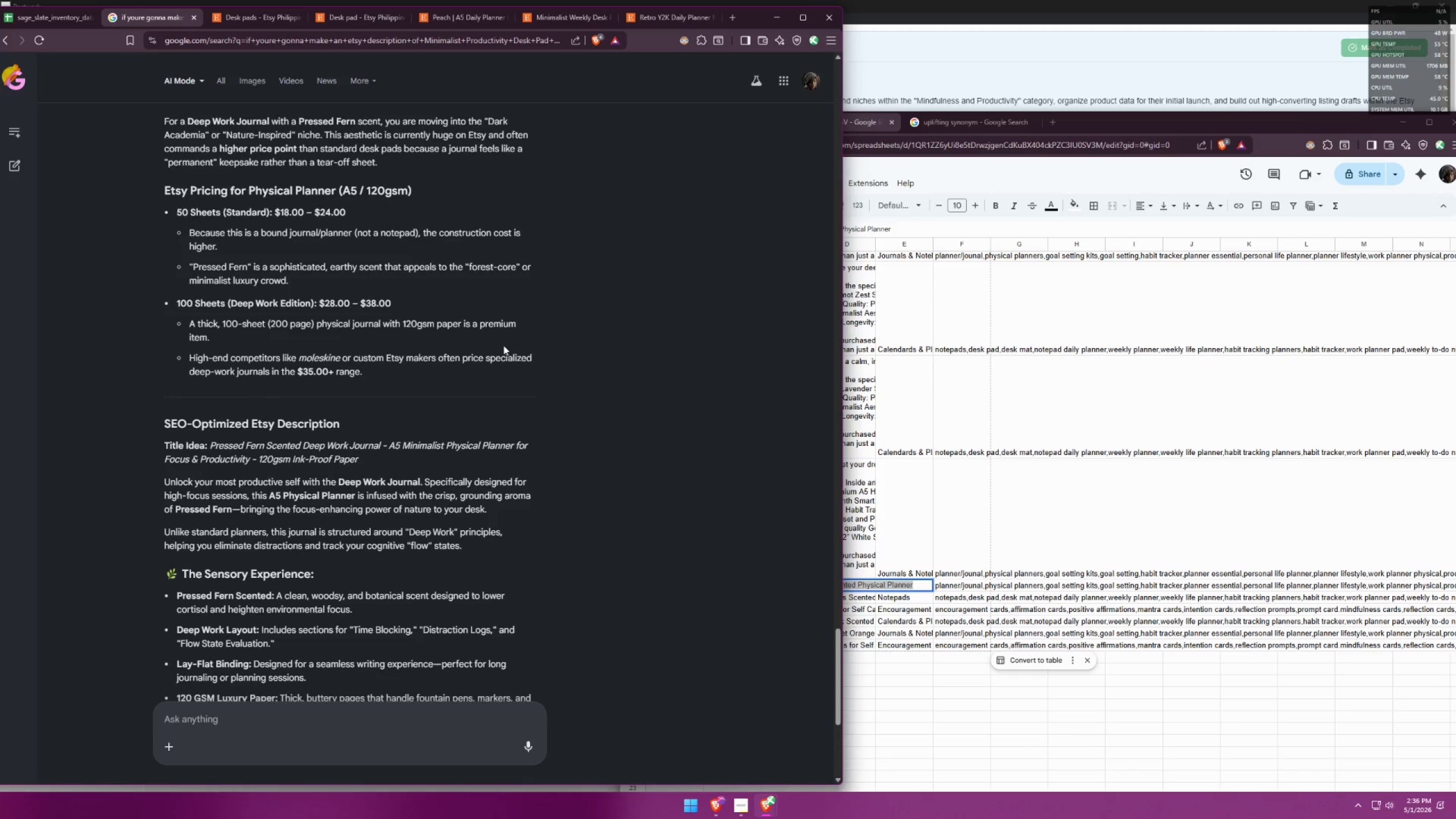 
scroll: coordinate [502, 344], scroll_direction: down, amount: 1.0
 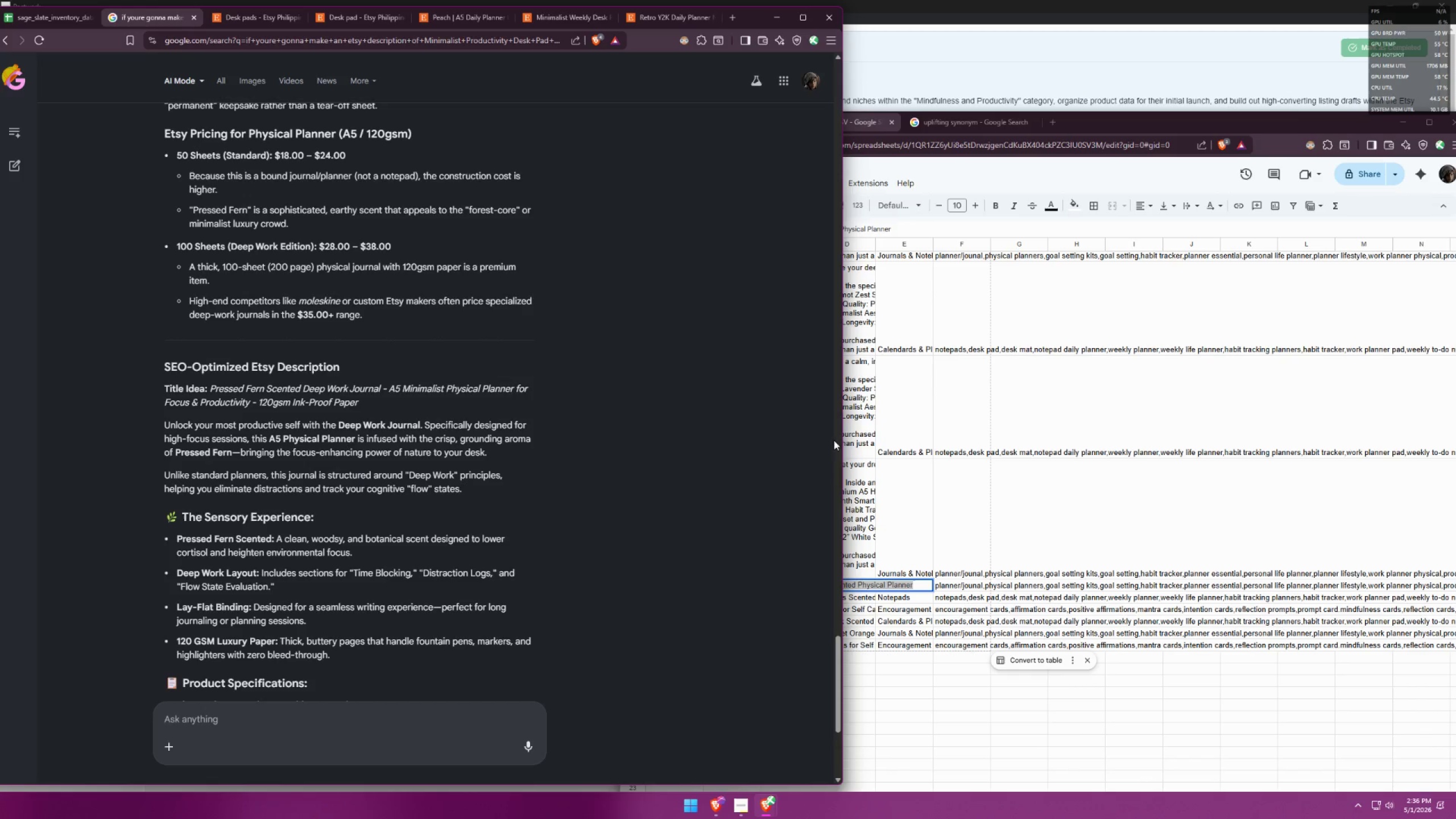 
left_click([959, 536])
 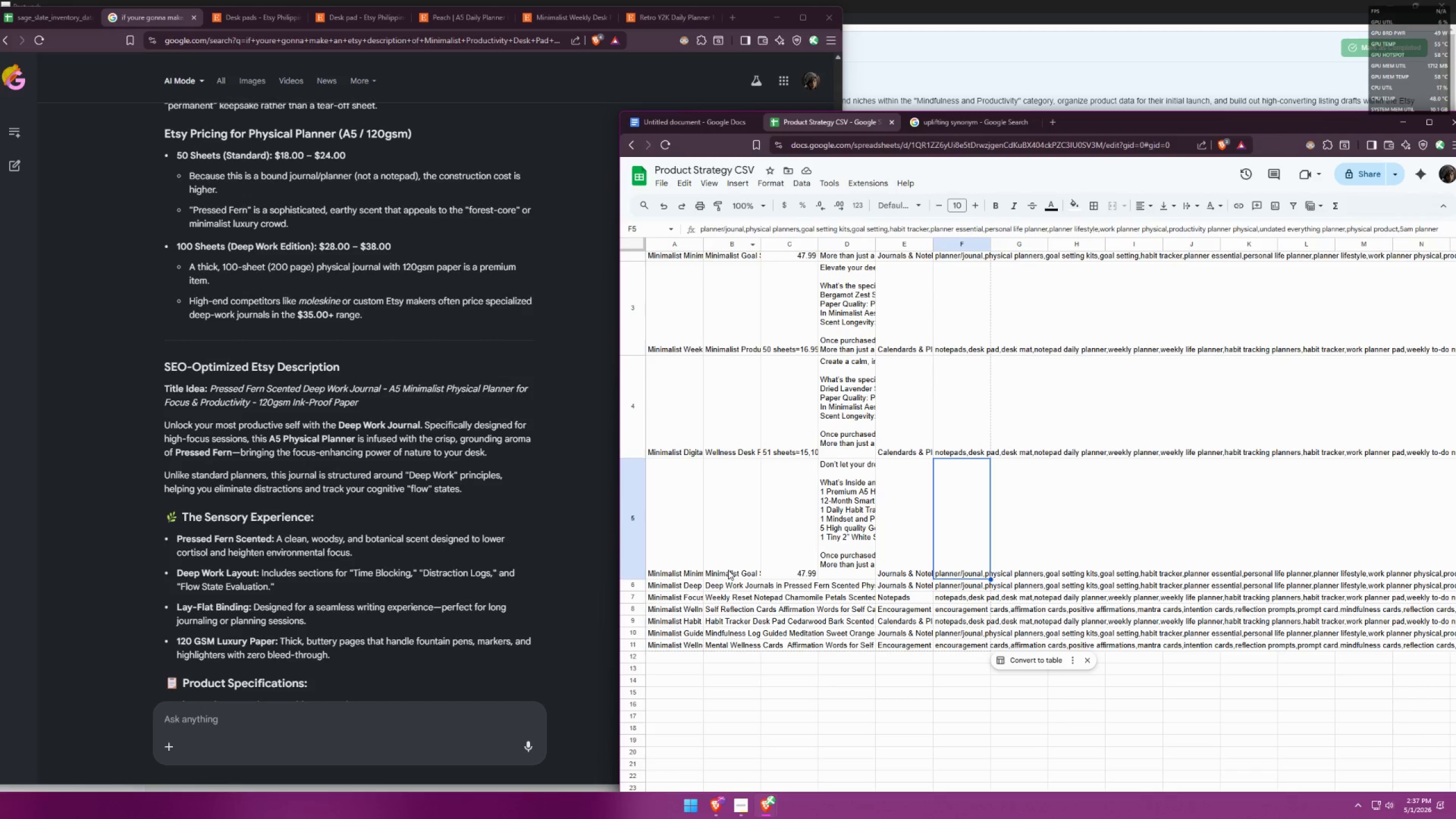 
left_click([730, 586])
 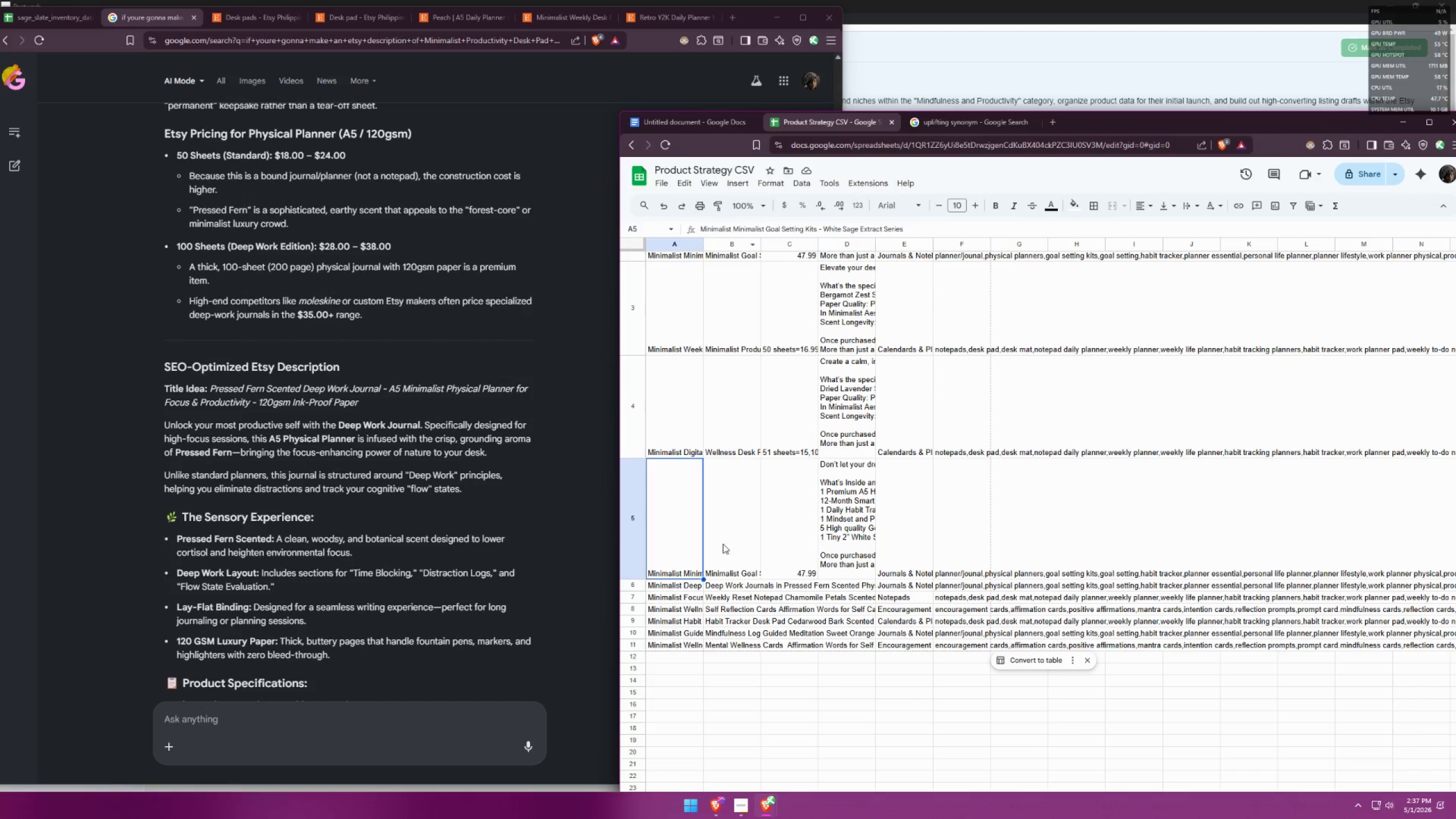 
triple_click([686, 586])
 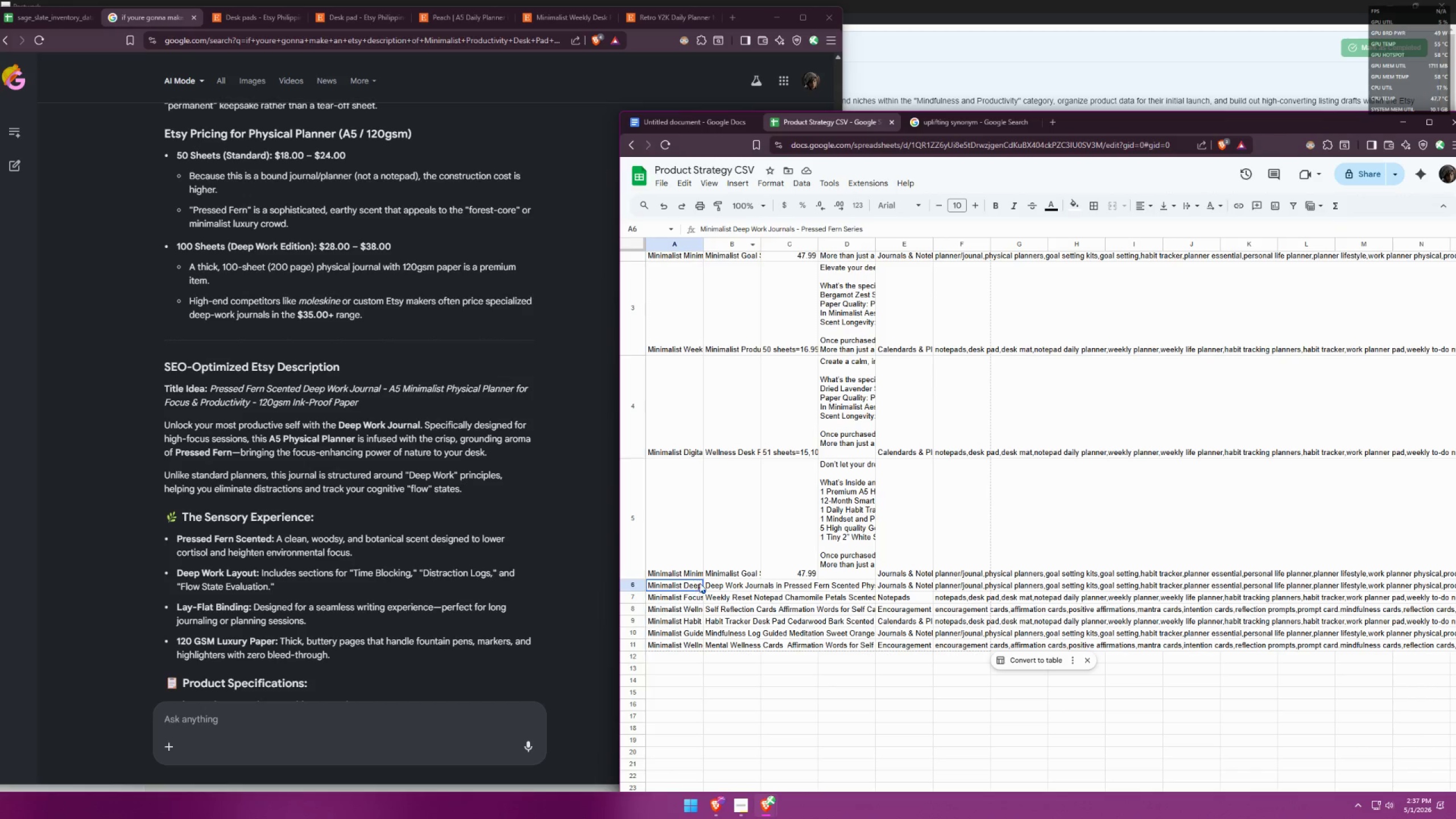 
triple_click([717, 584])
 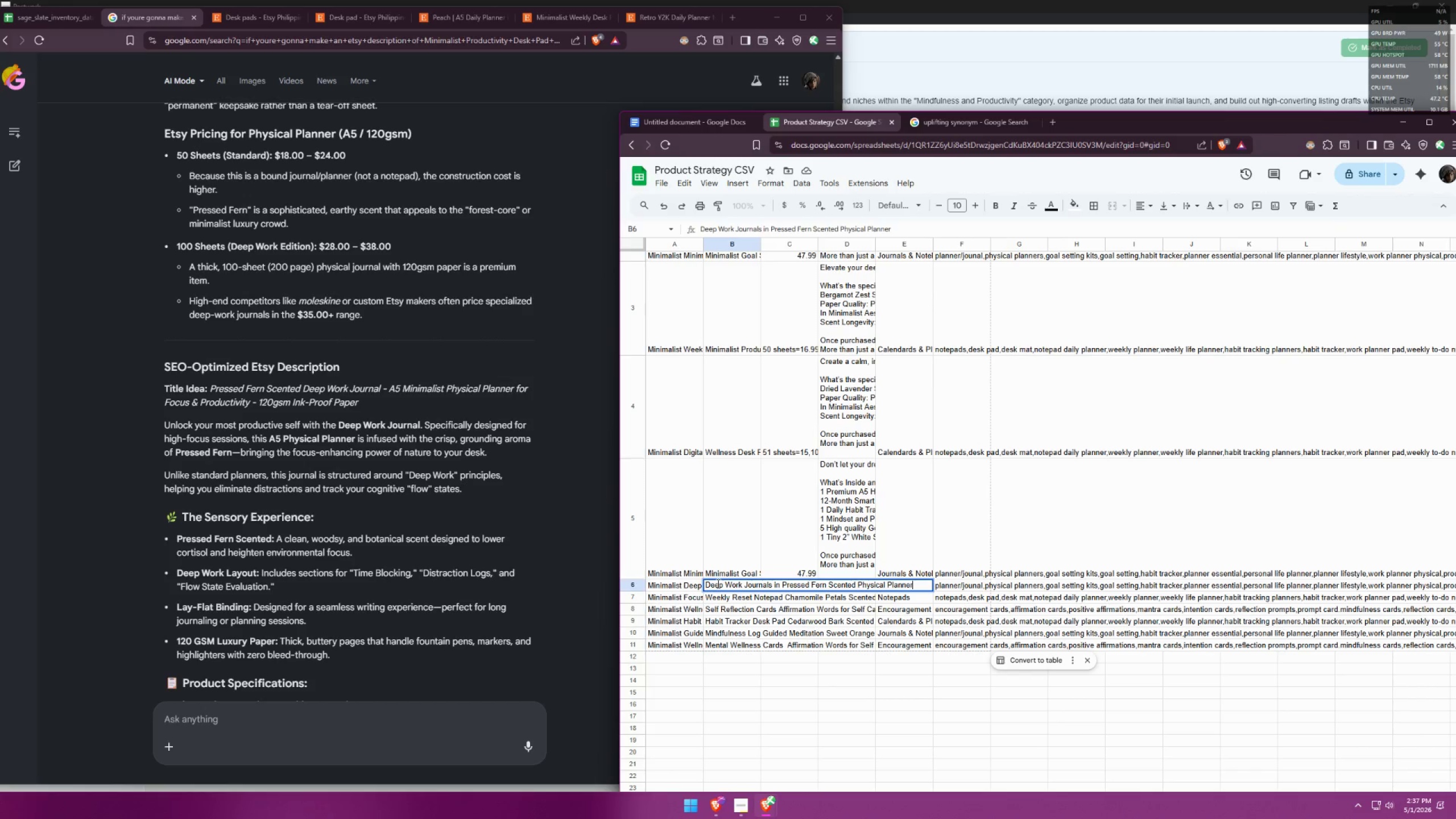 
left_click([744, 583])
 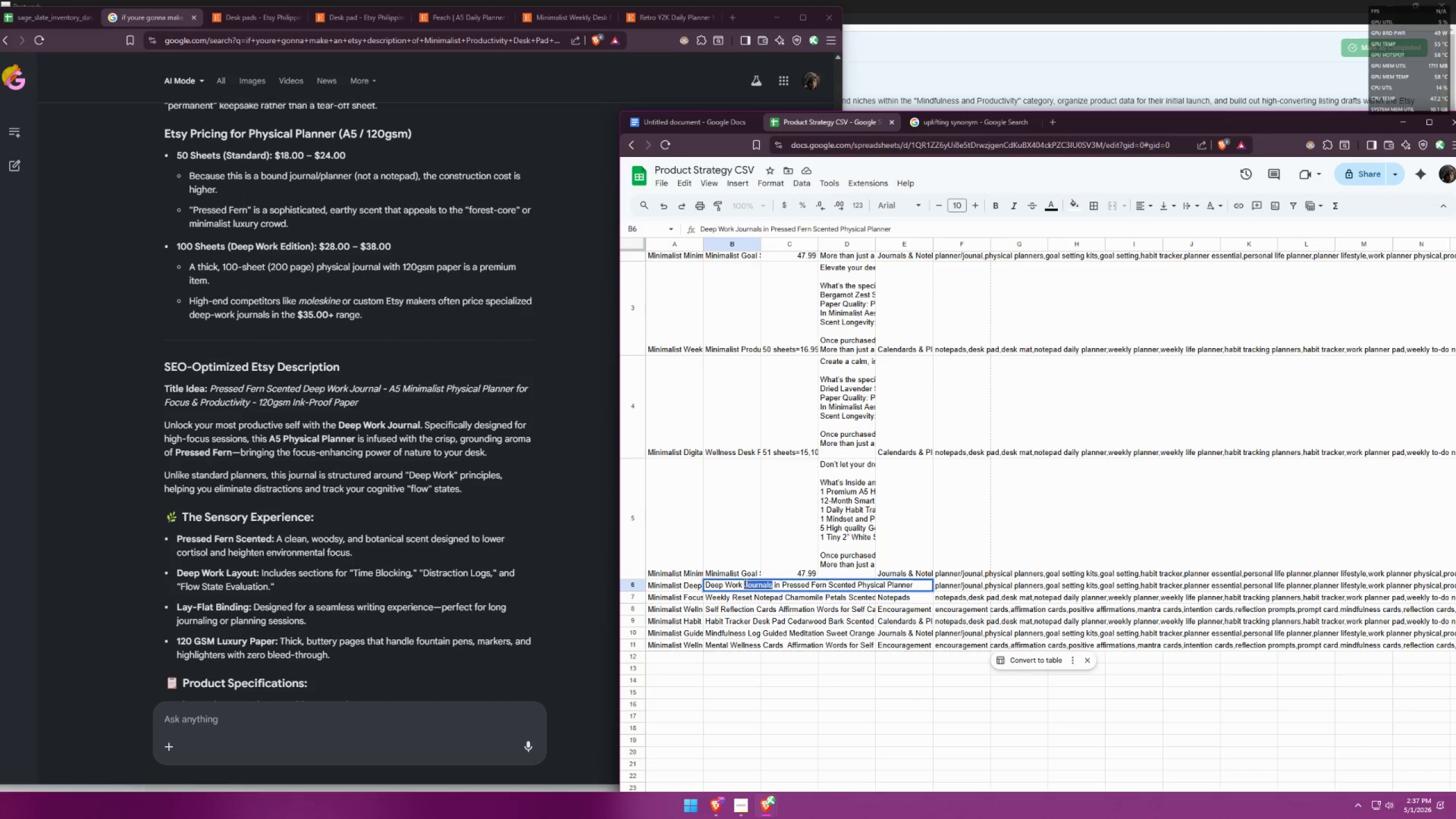 
triple_click([744, 582])
 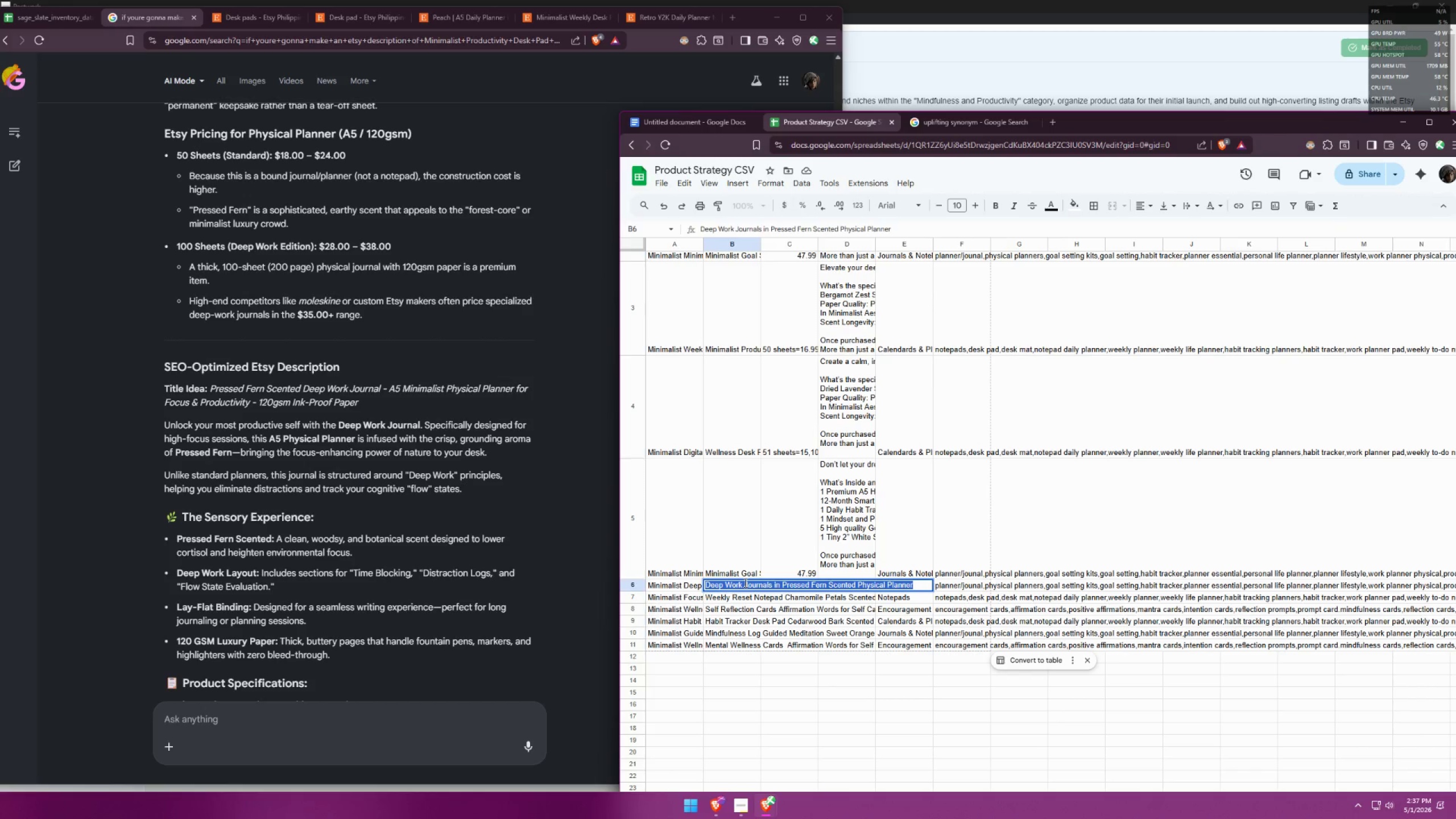 
key(Control+ControlLeft)
 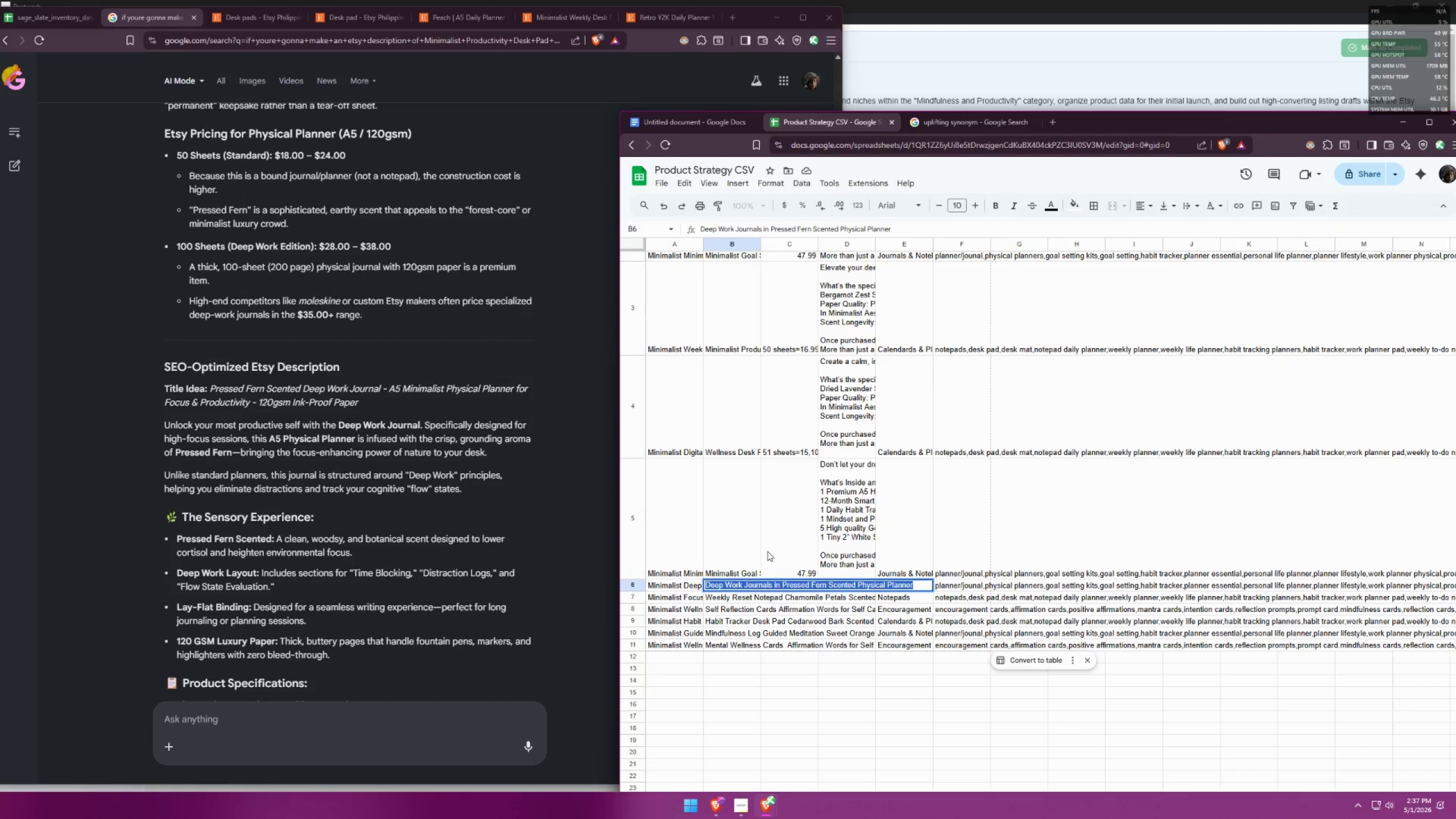 
key(Control+C)
 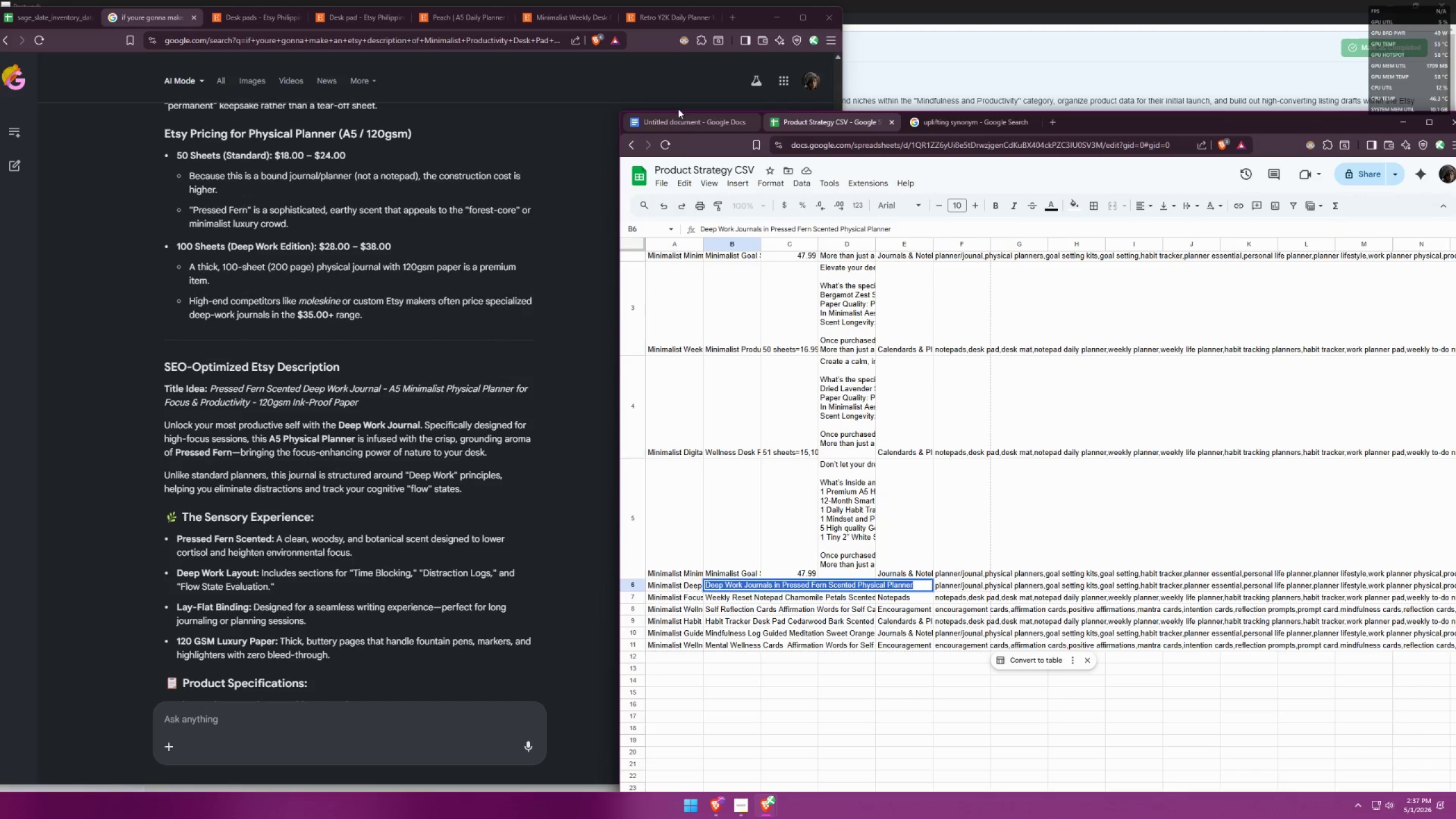 
left_click([679, 111])
 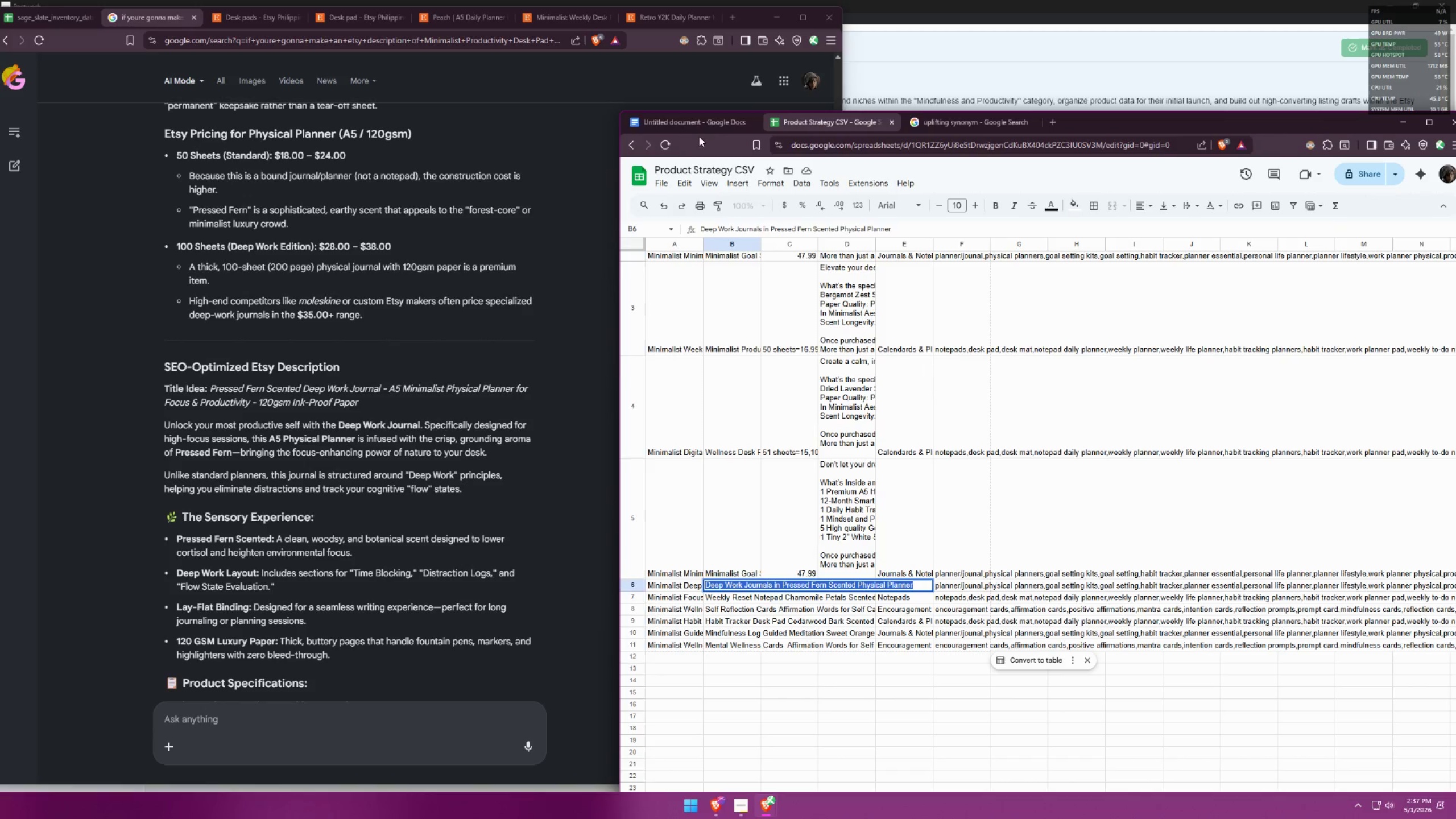 
left_click([690, 120])
 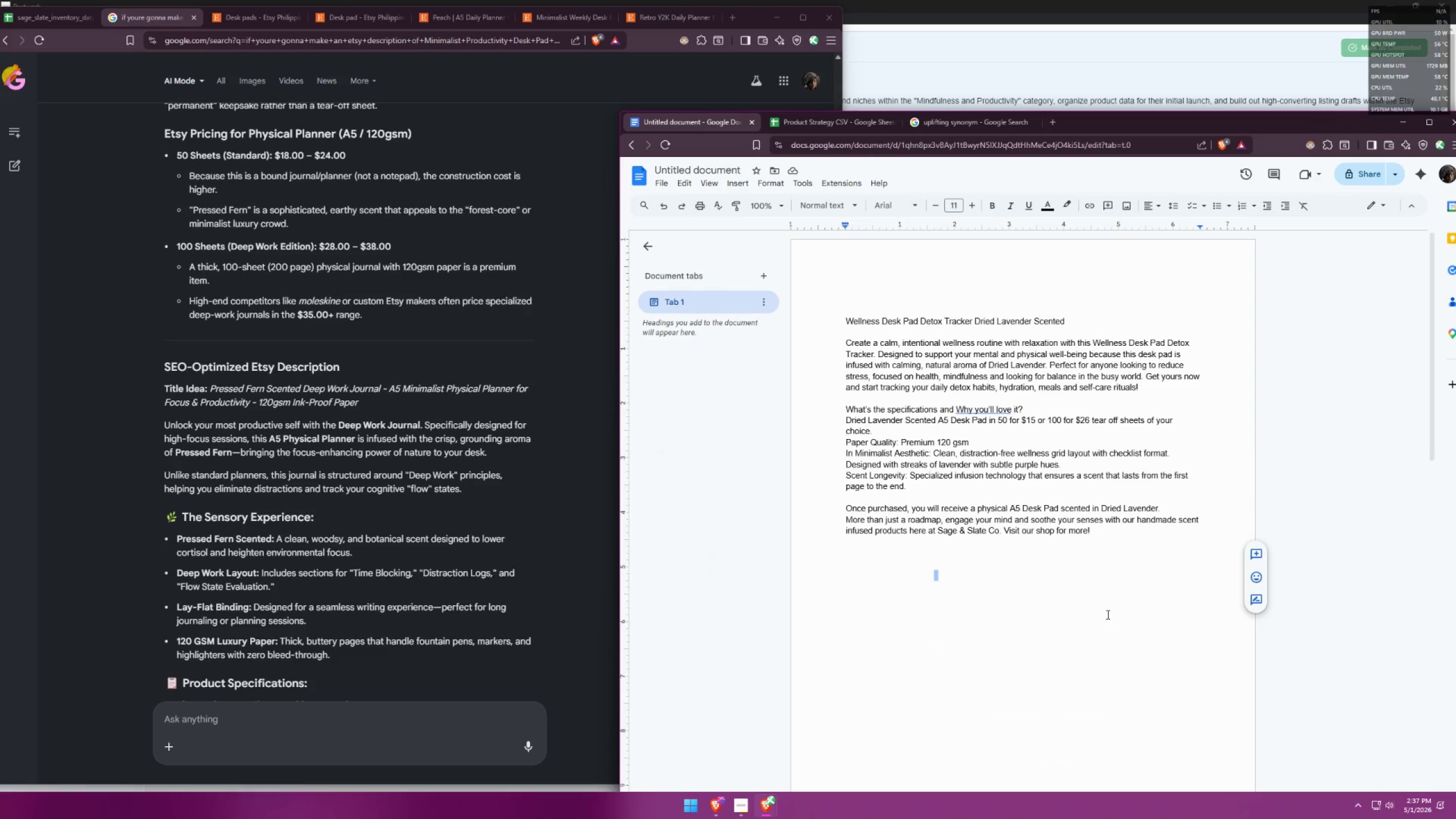 
left_click_drag(start_coordinate=[1251, 587], to_coordinate=[1026, 325])
 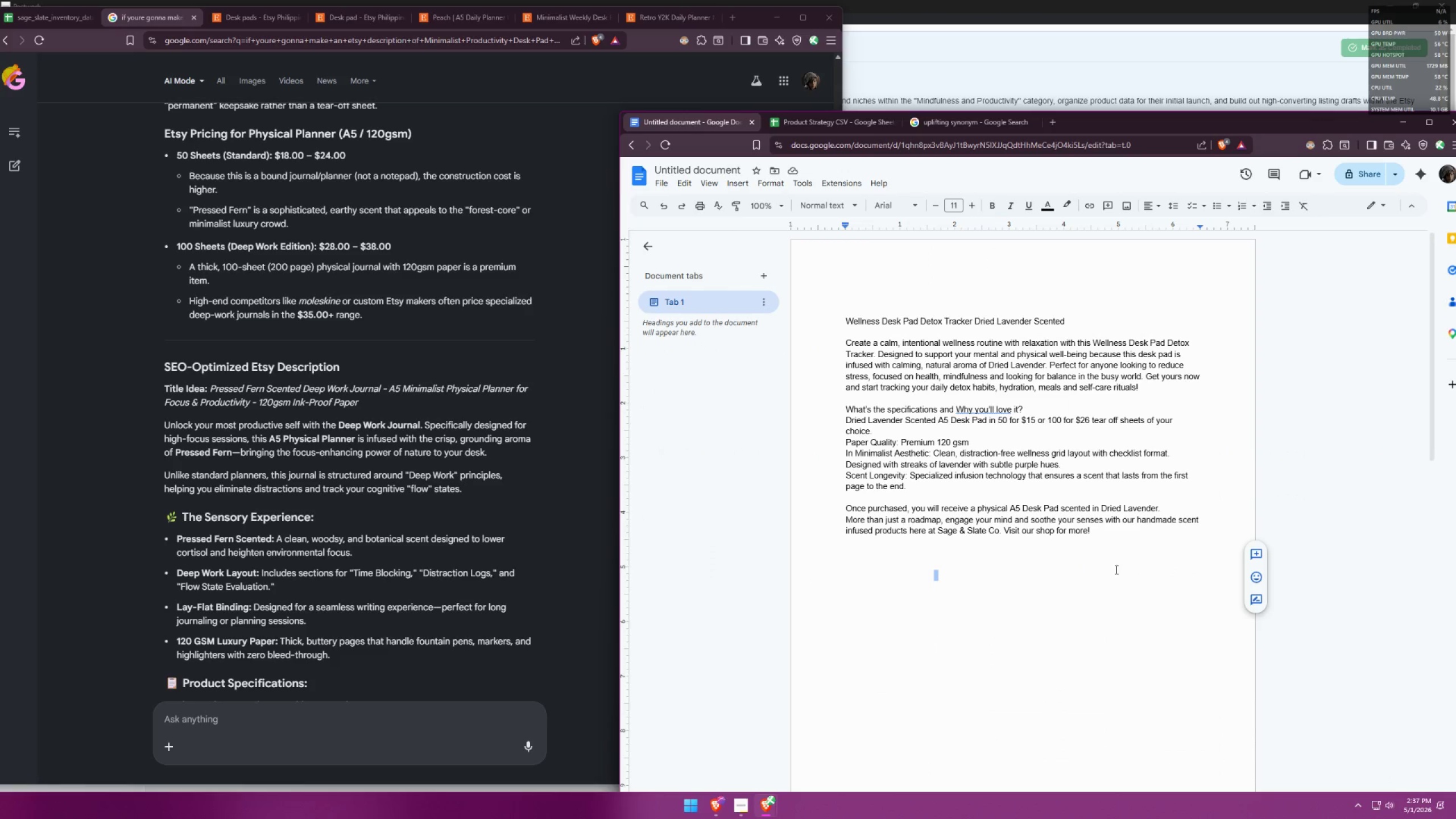 
left_click_drag(start_coordinate=[1117, 575], to_coordinate=[930, 223])
 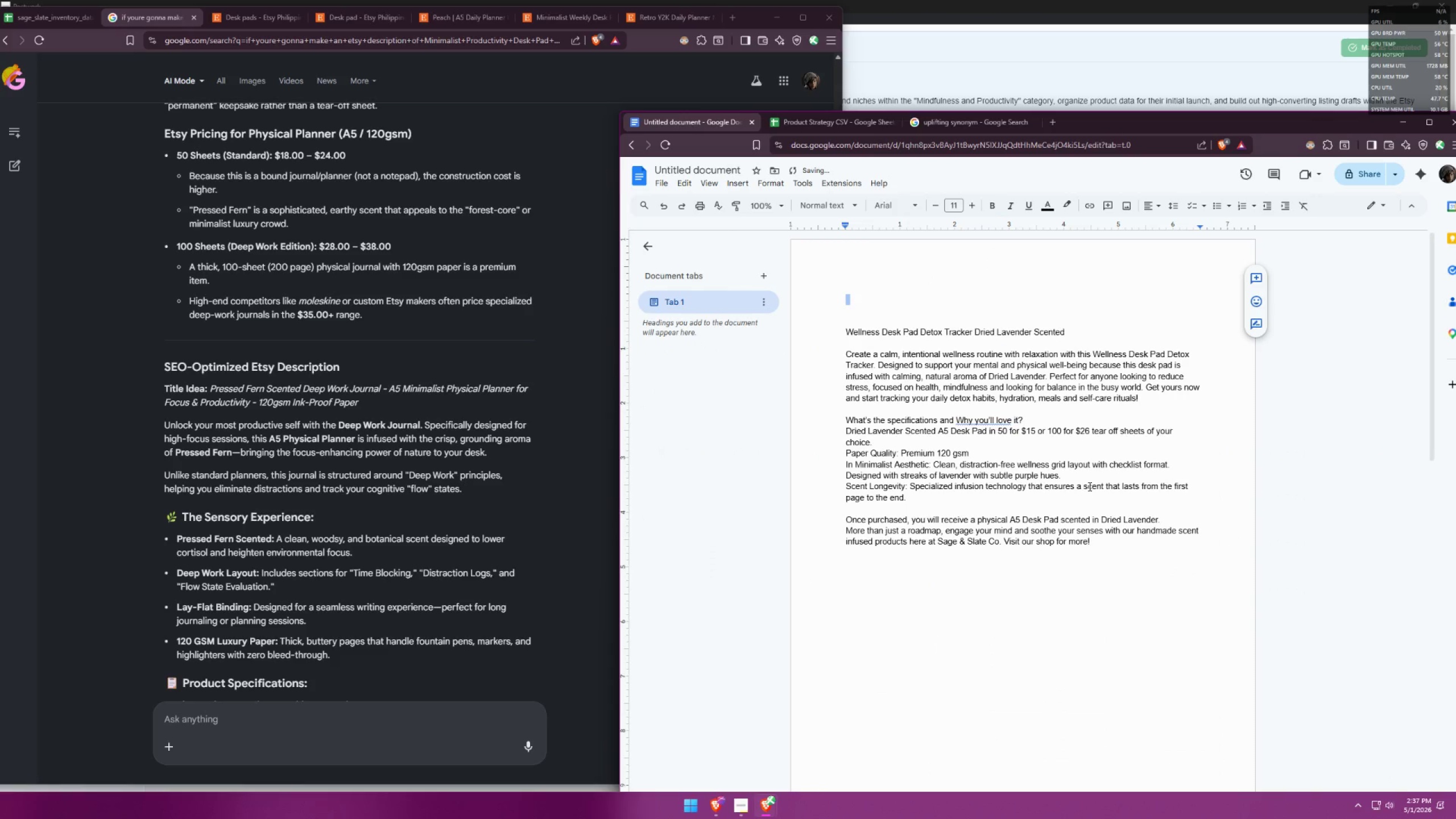 
left_click([1089, 487])
 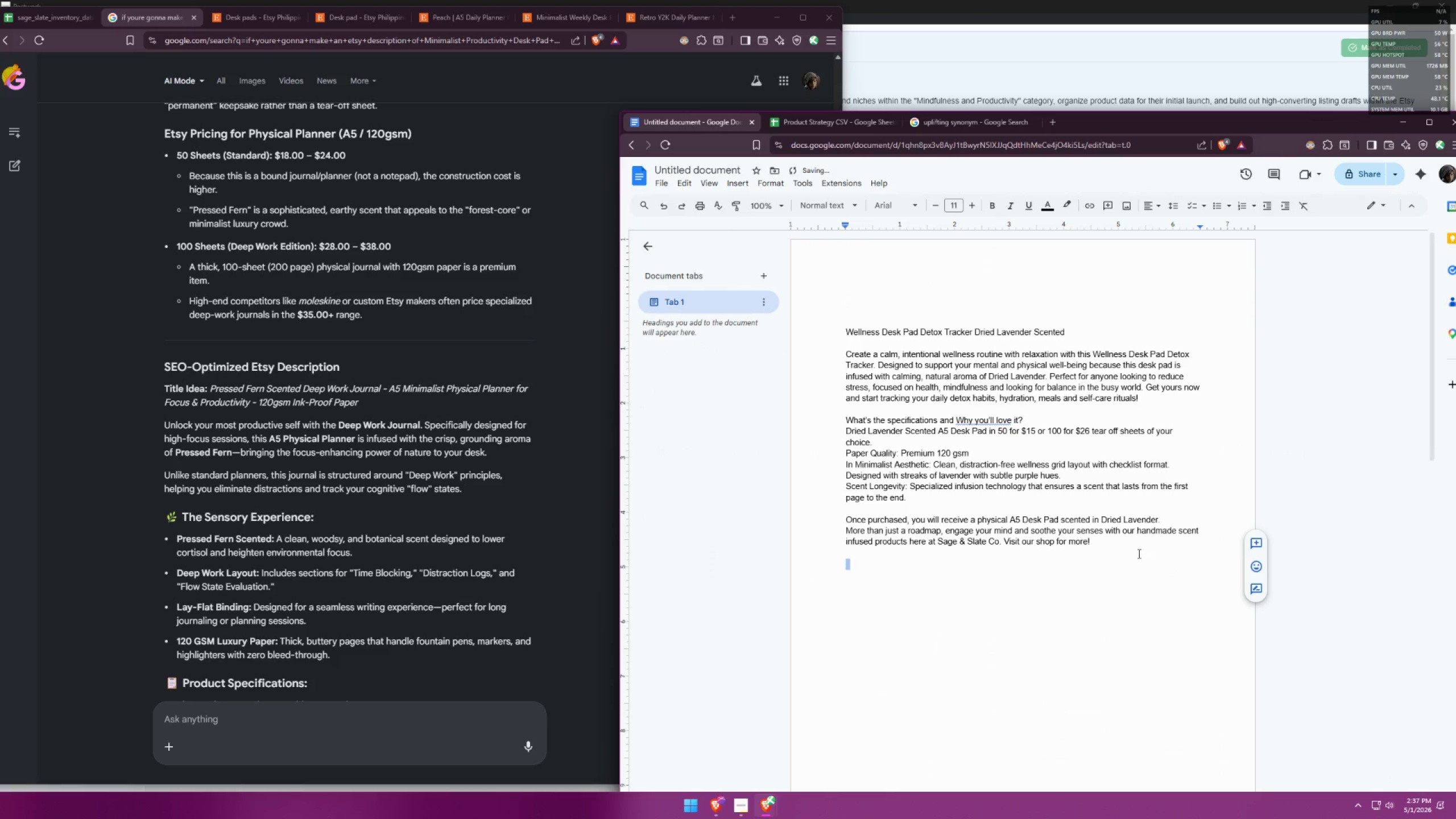 
left_click_drag(start_coordinate=[1016, 572], to_coordinate=[843, 0])
 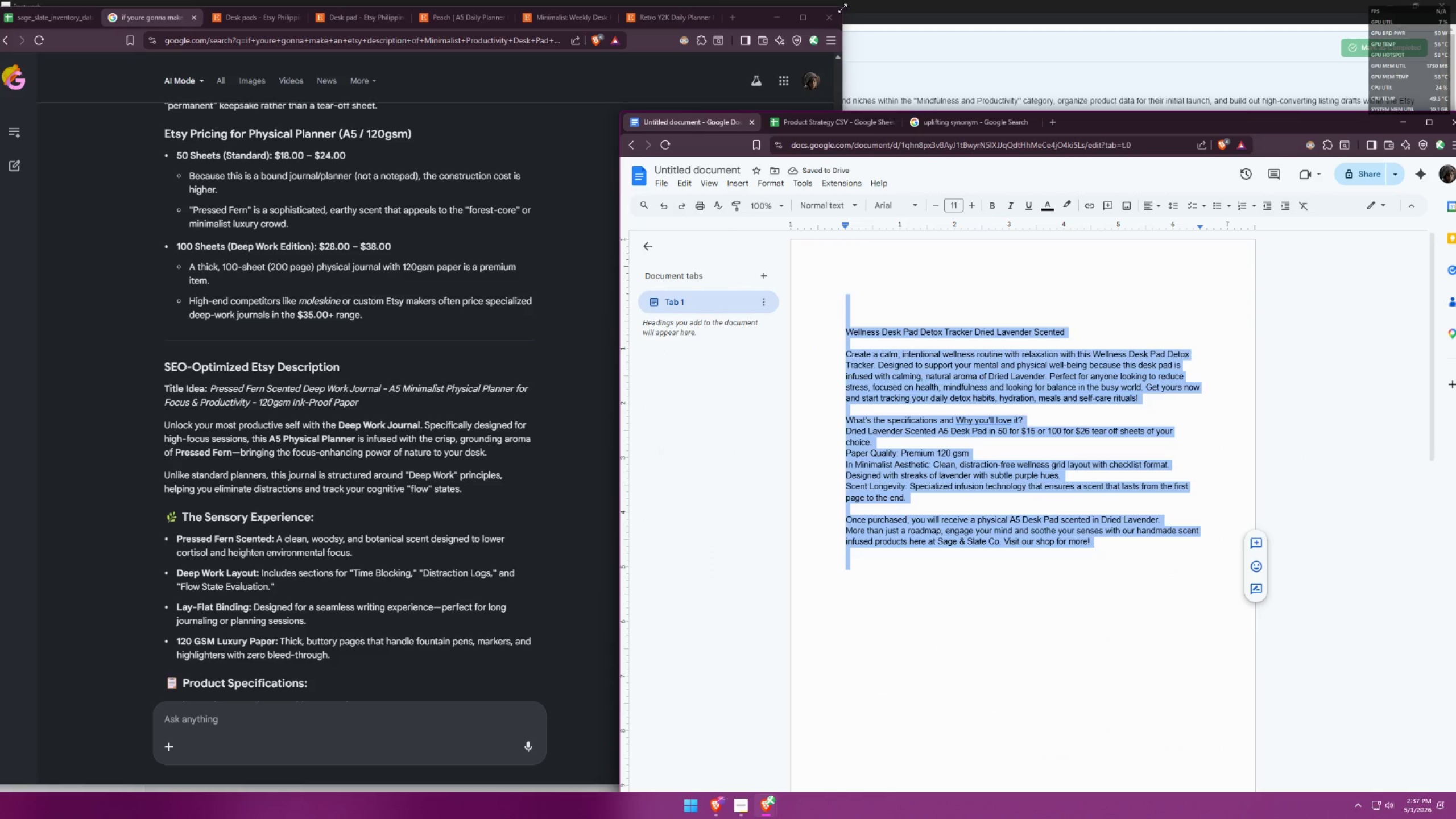 
key(Control+ControlLeft)
 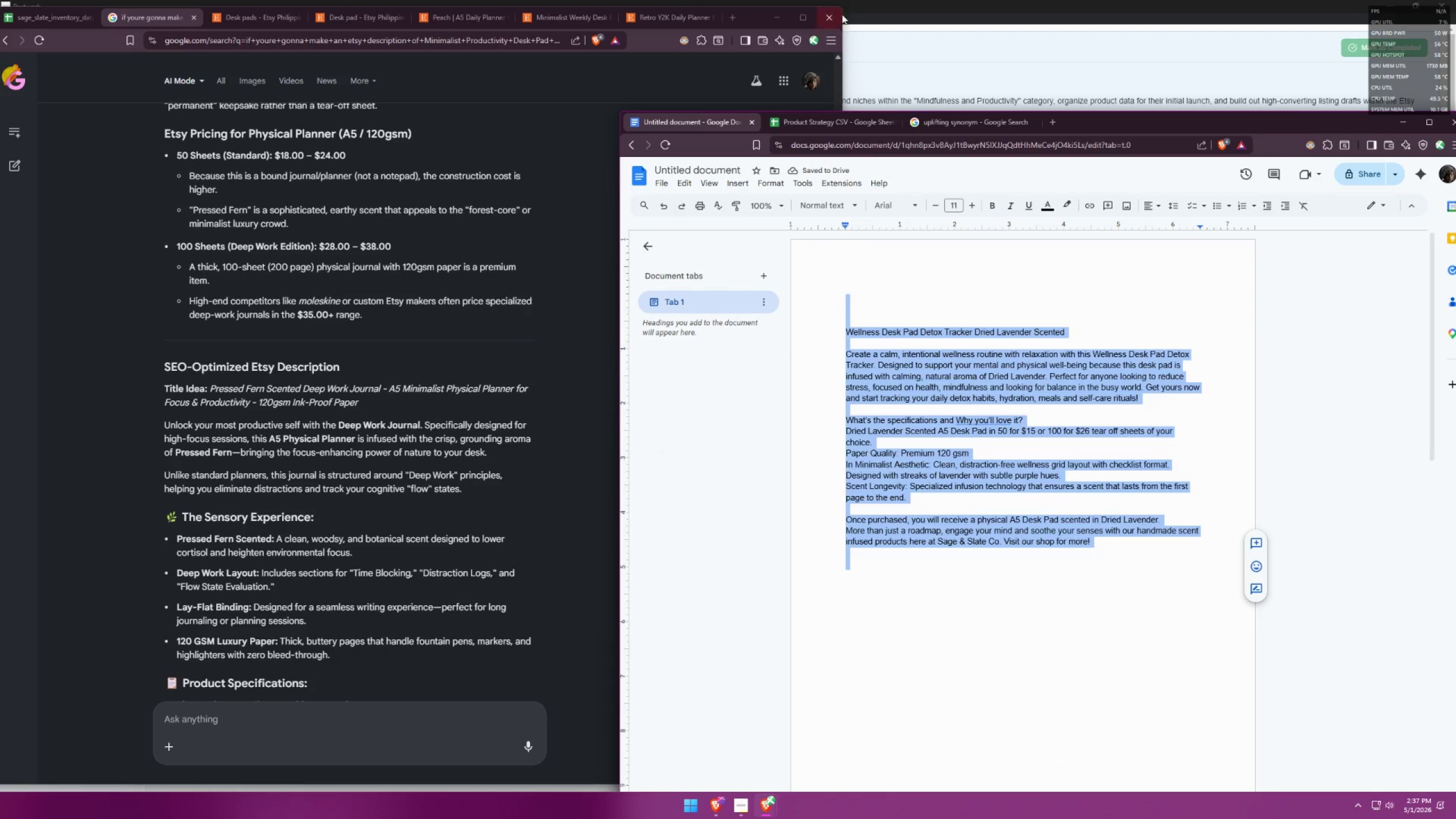 
key(Control+V)
 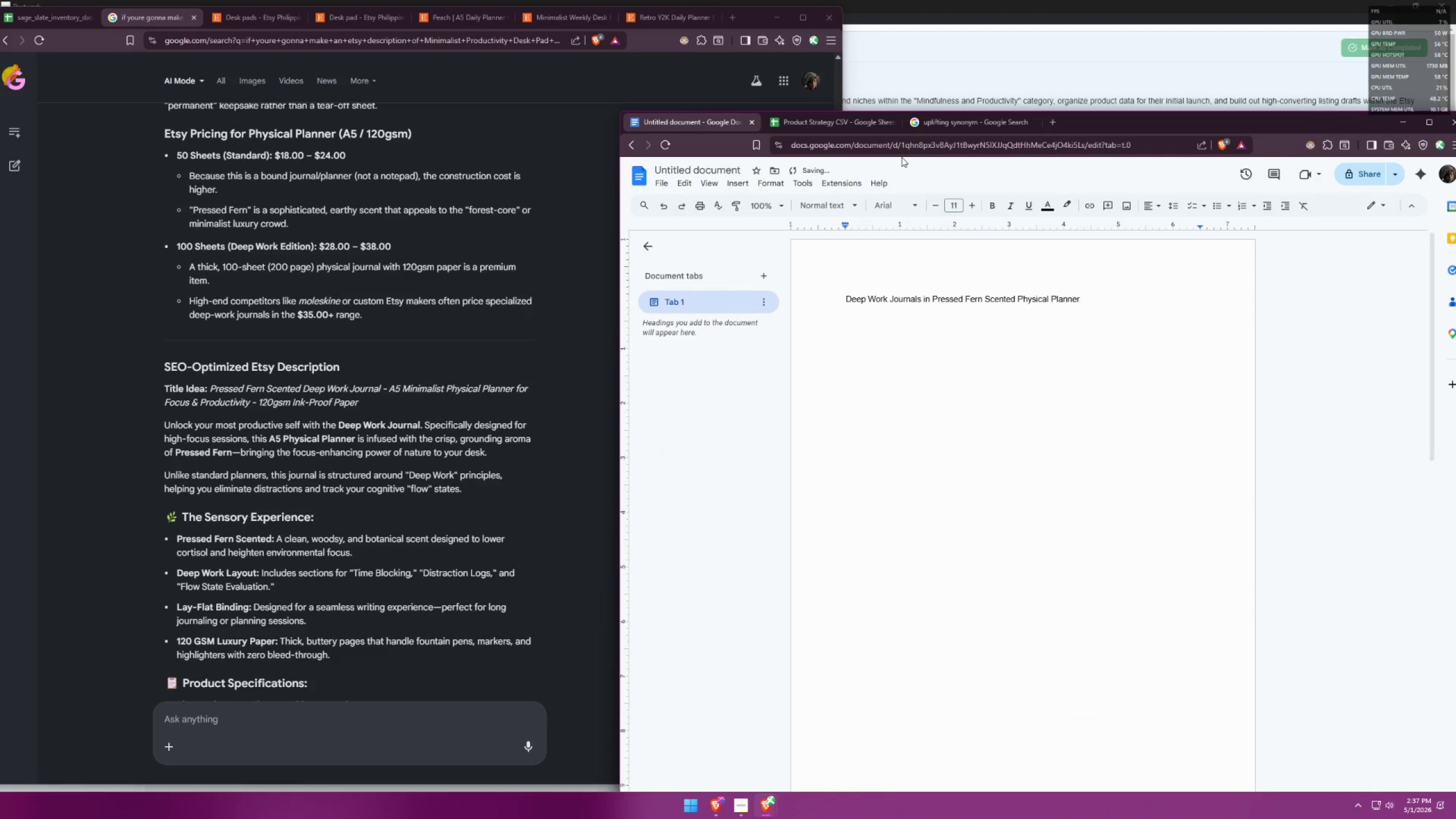 
key(Enter)
 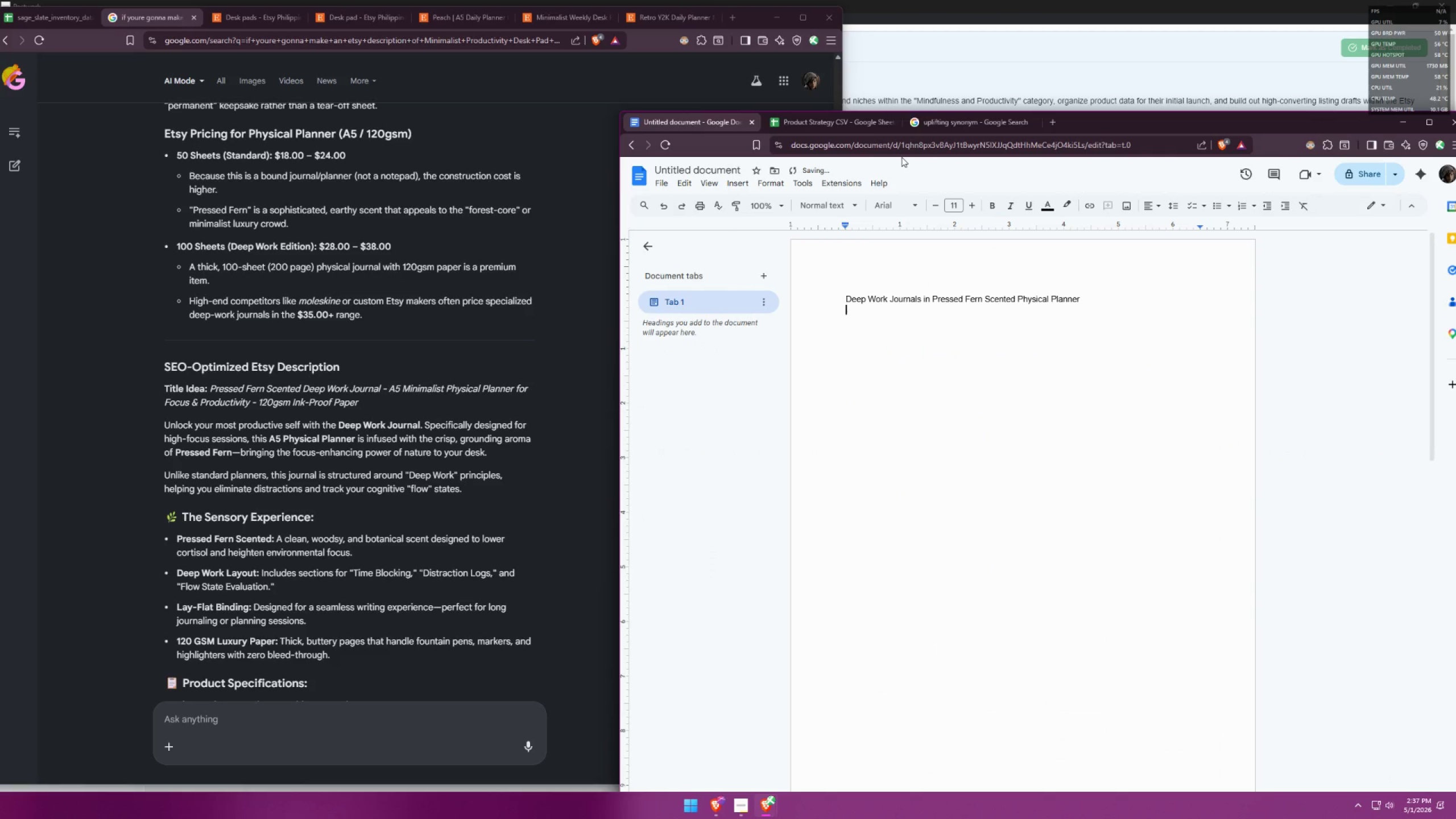 
key(Enter)
 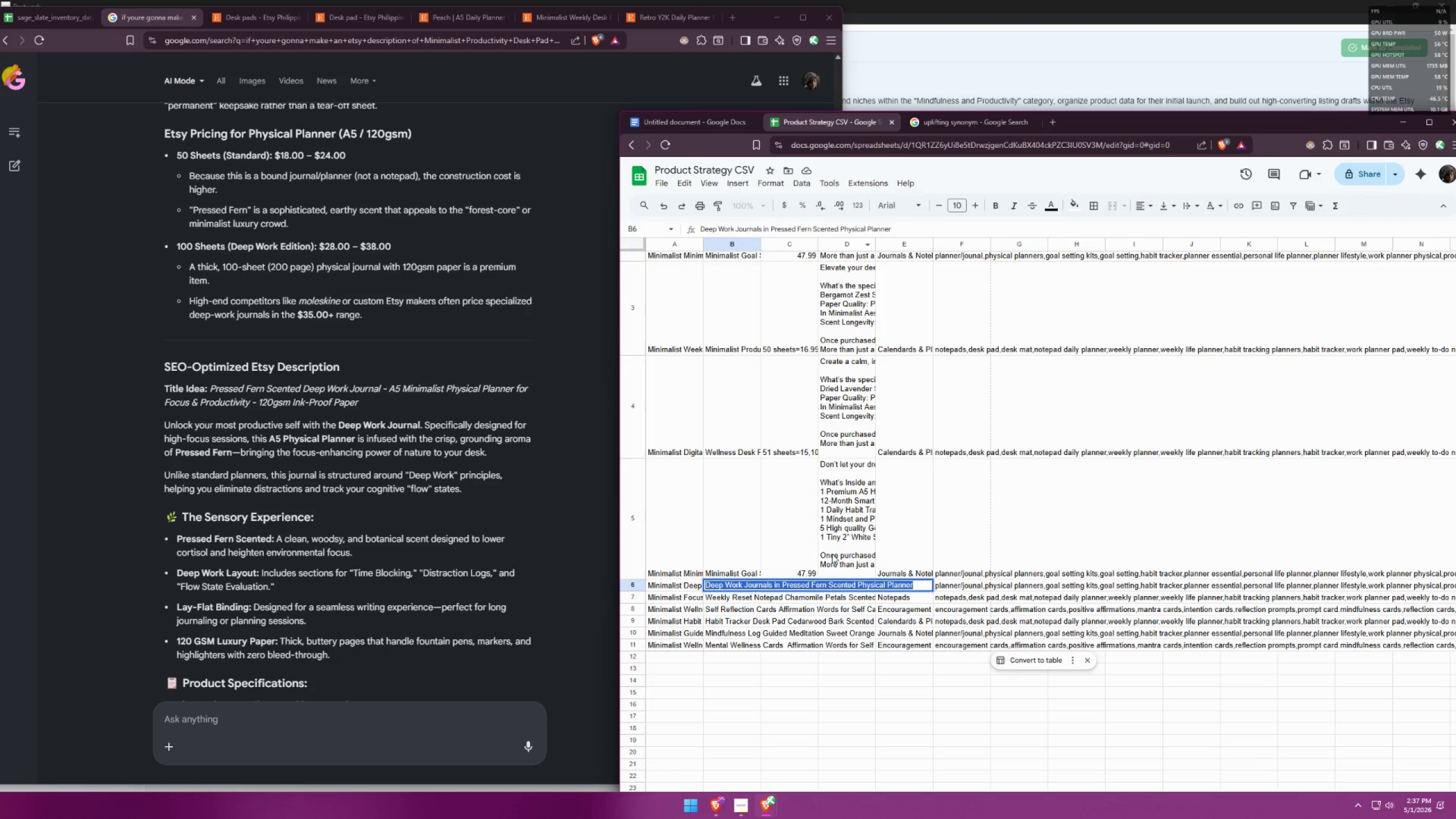 
double_click([854, 567])
 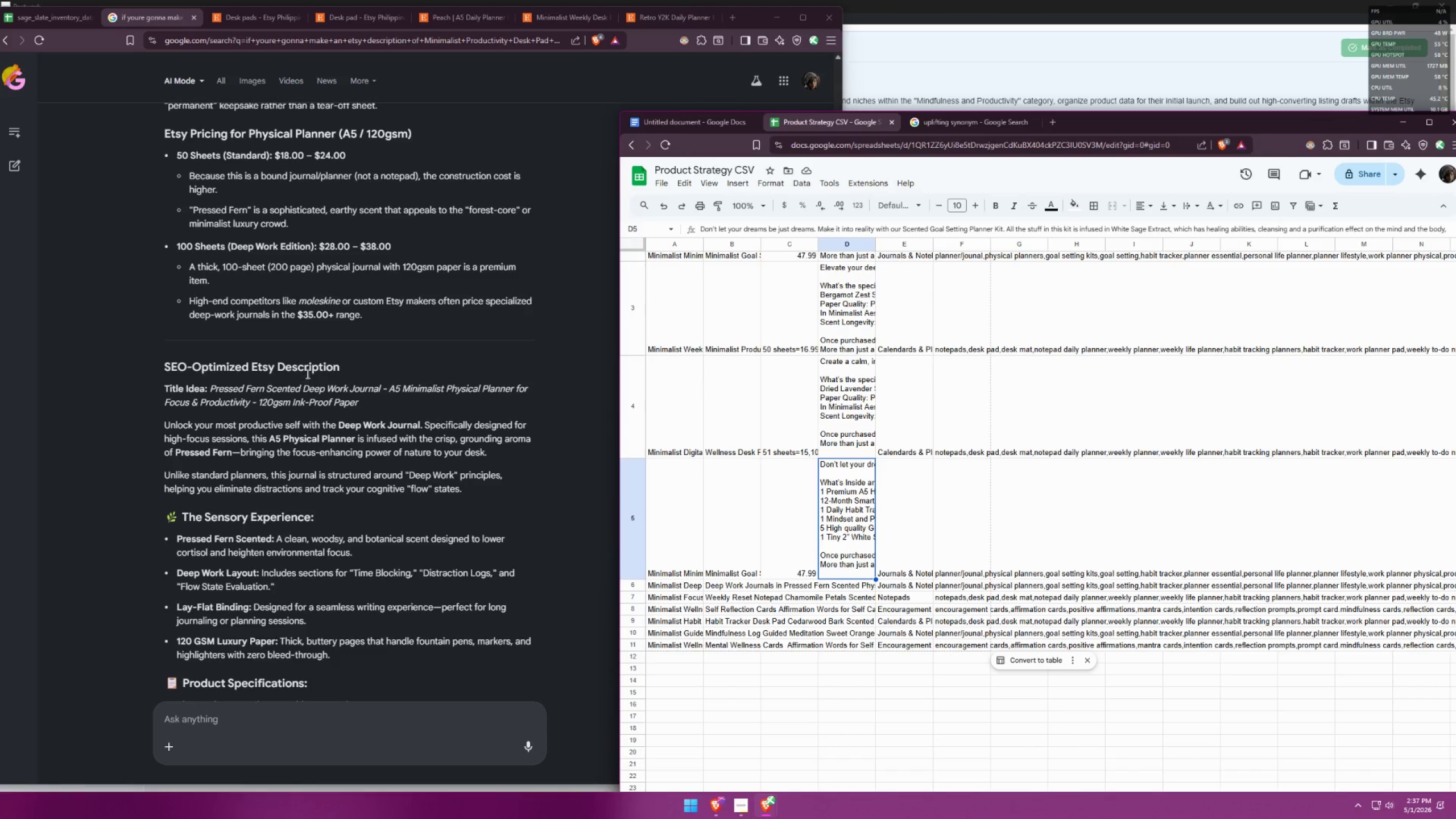 
wait(7.23)
 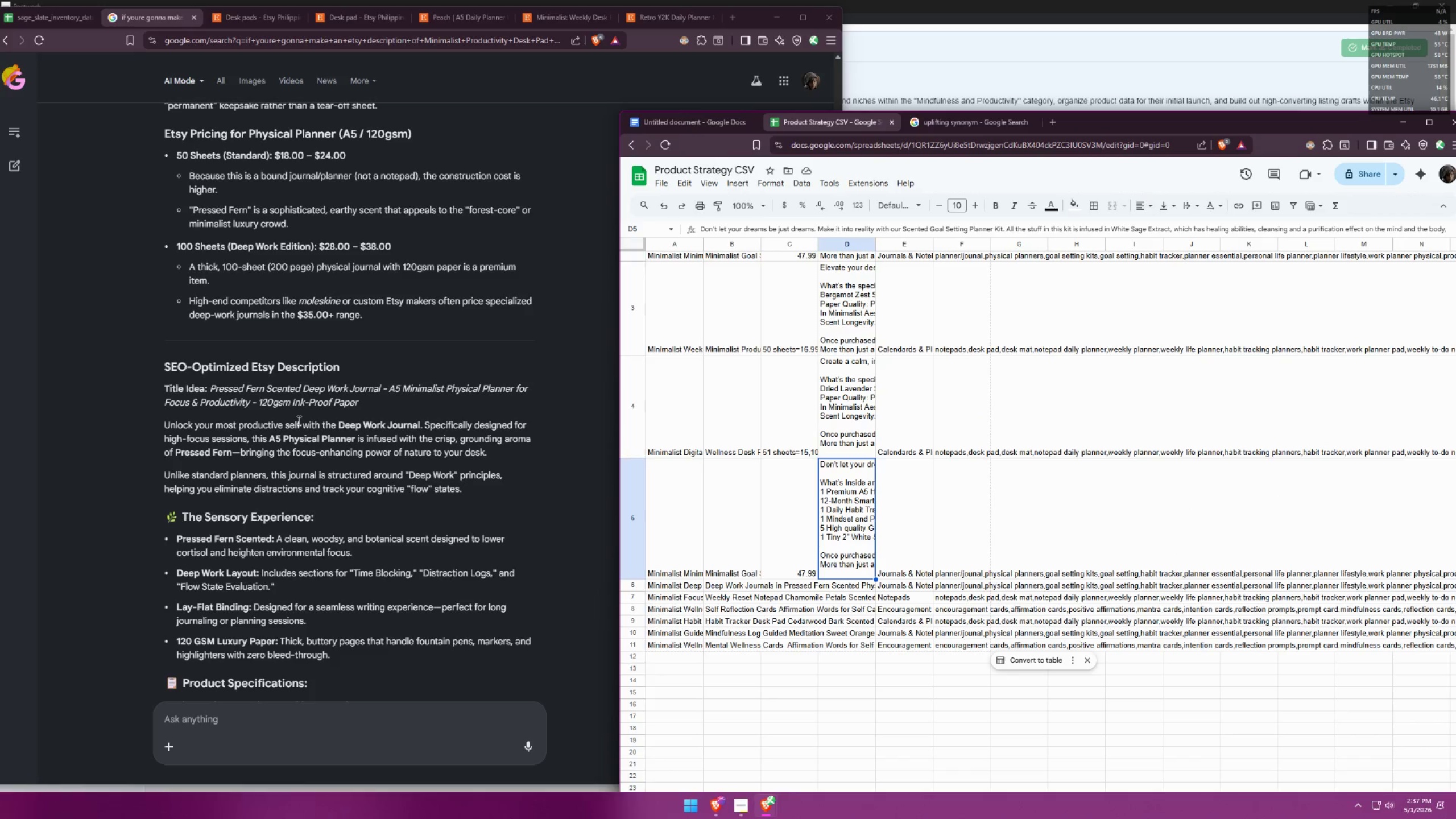 
left_click([703, 120])
 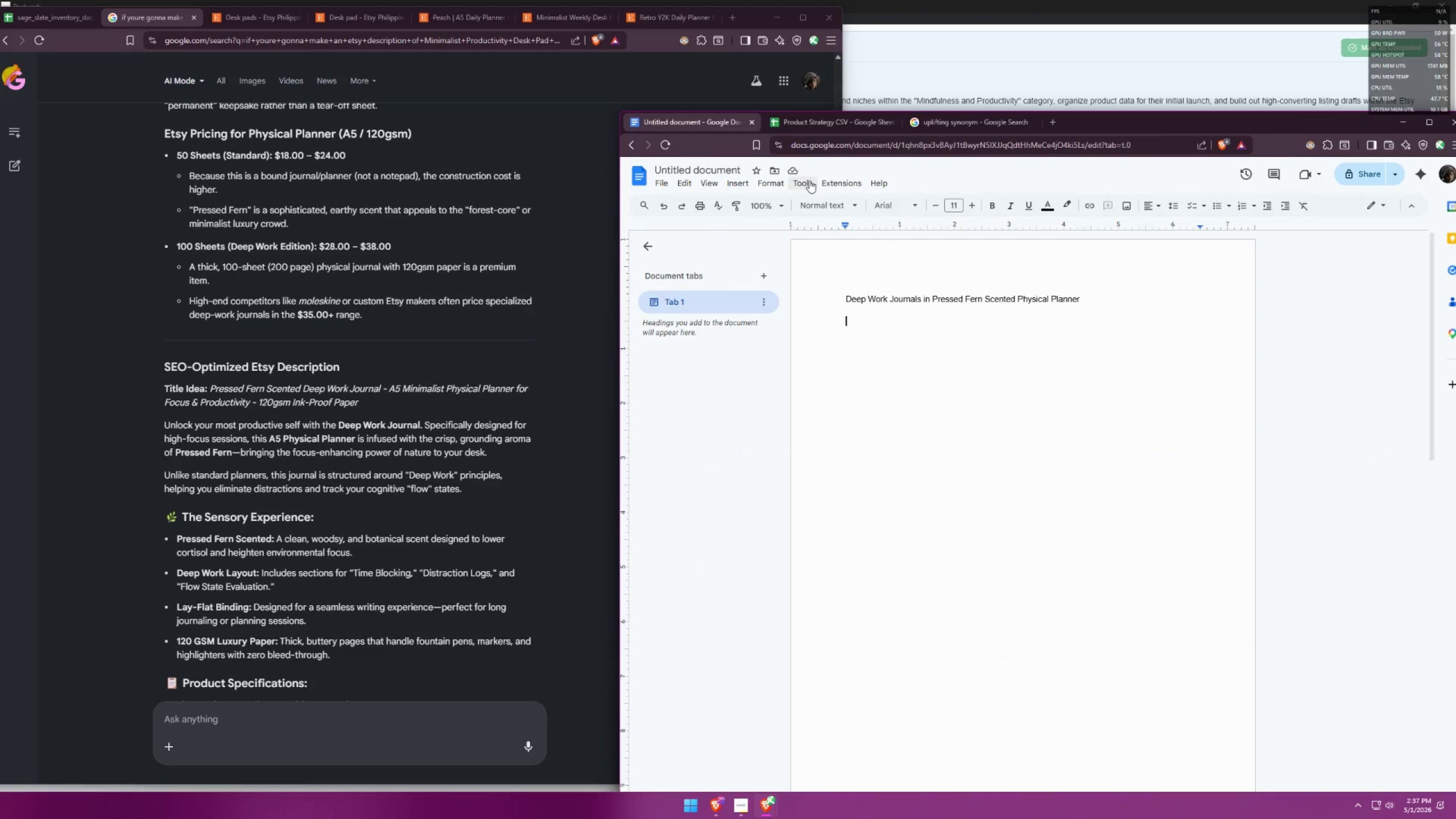 
type(J )
key(Backspace)
key(Backspace)
key(Backspace)
key(Backspace)
type(Unl)
key(Backspace)
key(Backspace)
key(Backspace)
 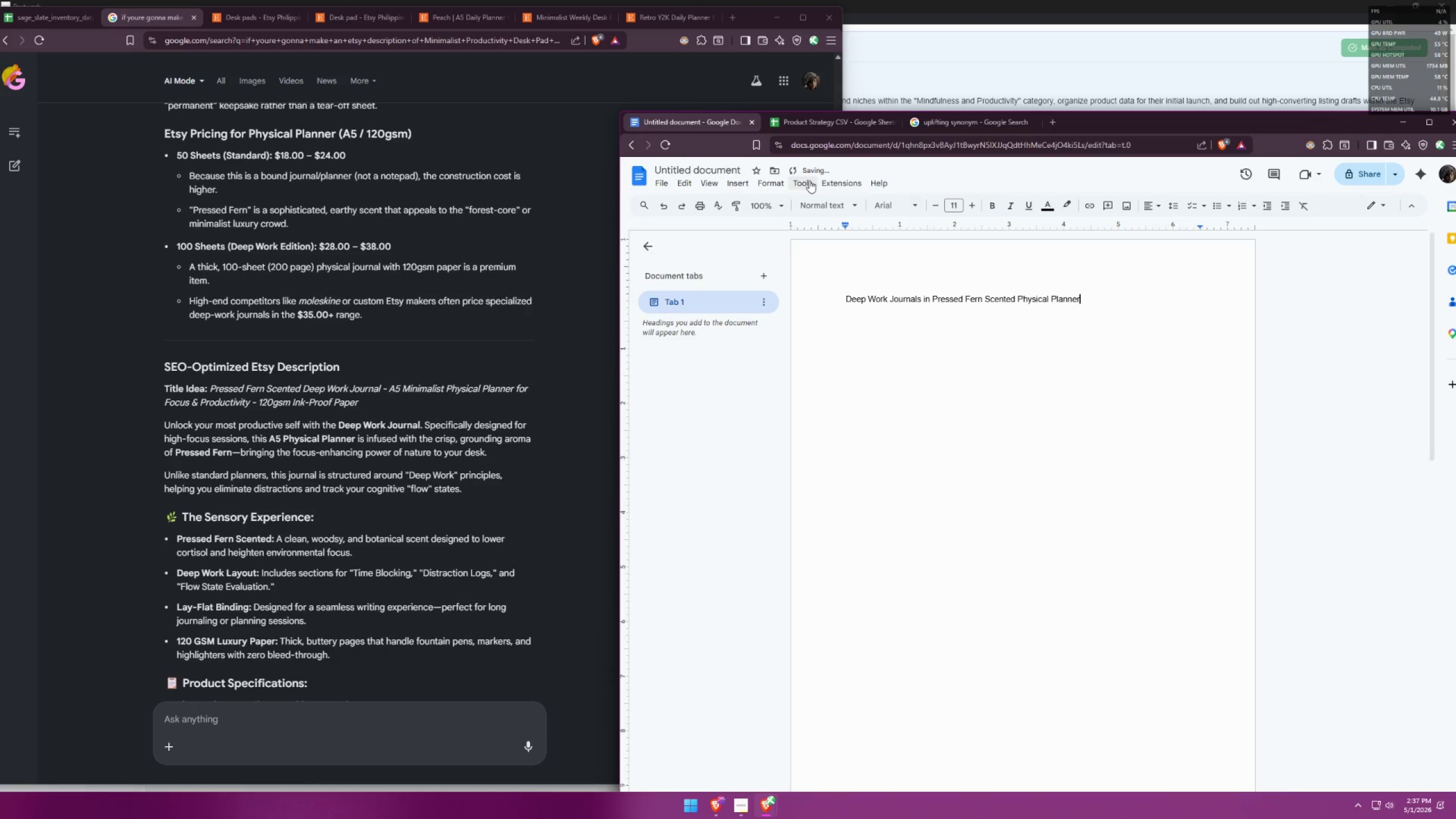 
key(Enter)
 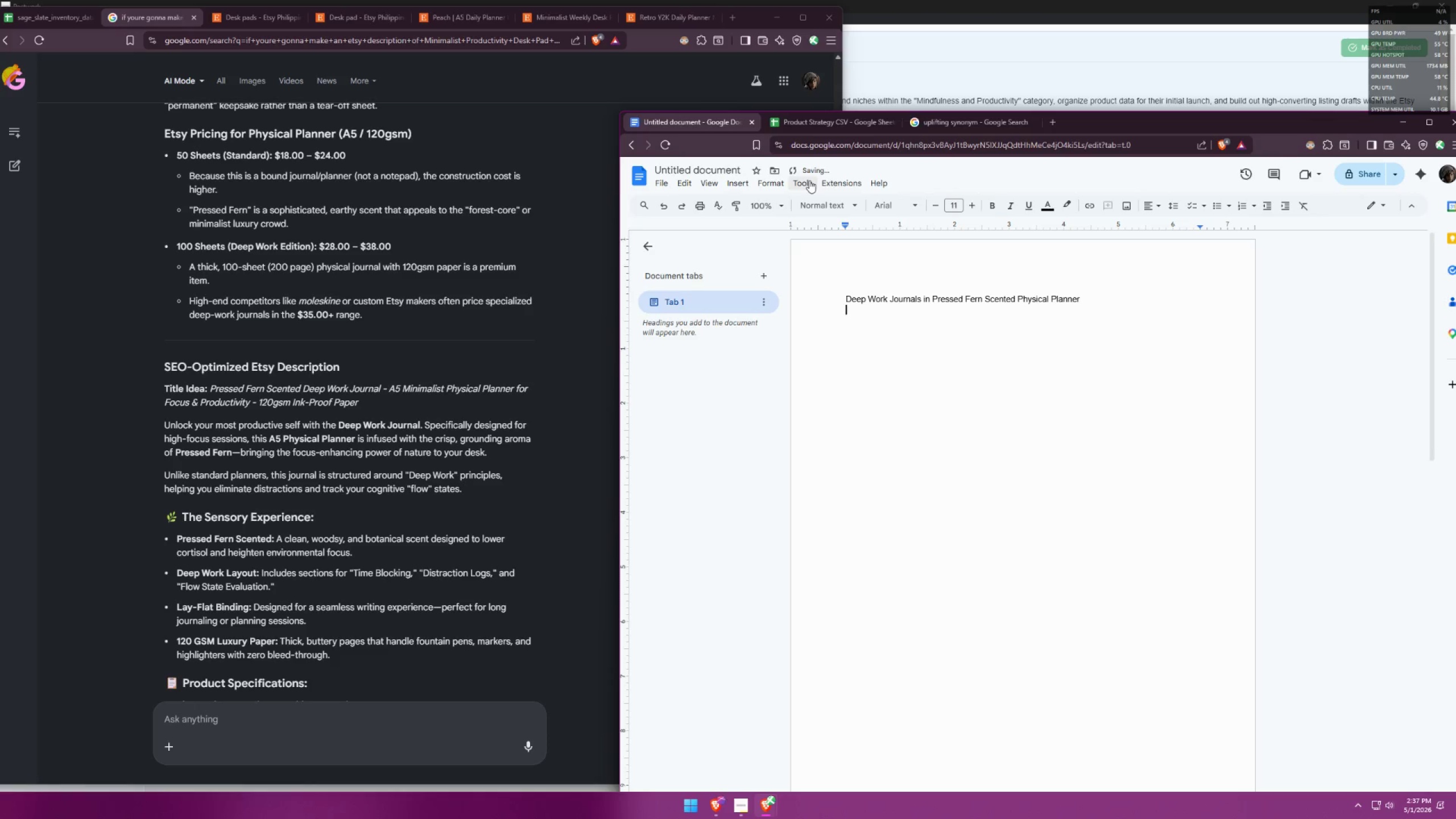 
key(Enter)
 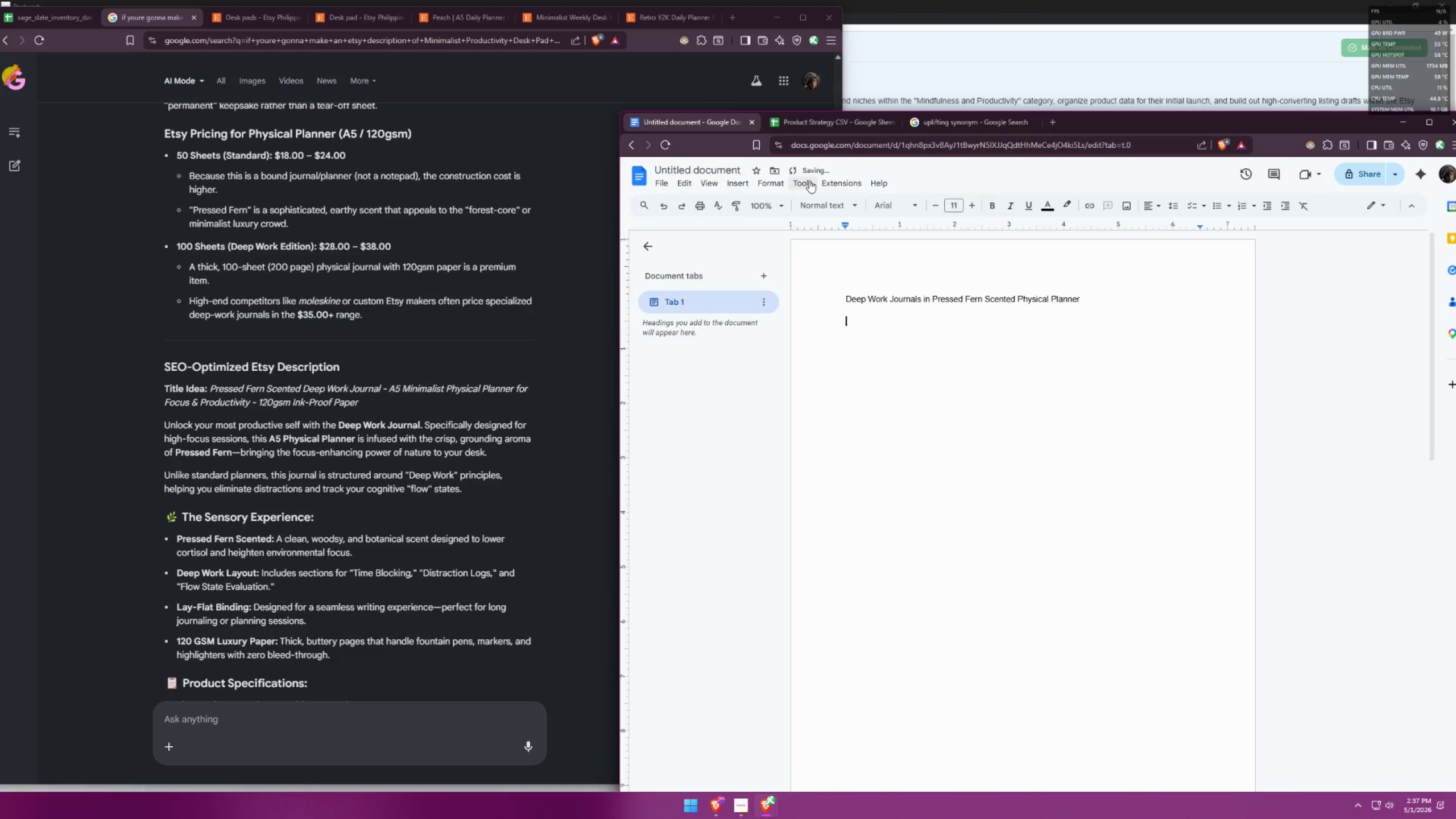 
type(Unlock your highest level of focus with this Dep)
key(Backspace)
type(ep Wrok)
 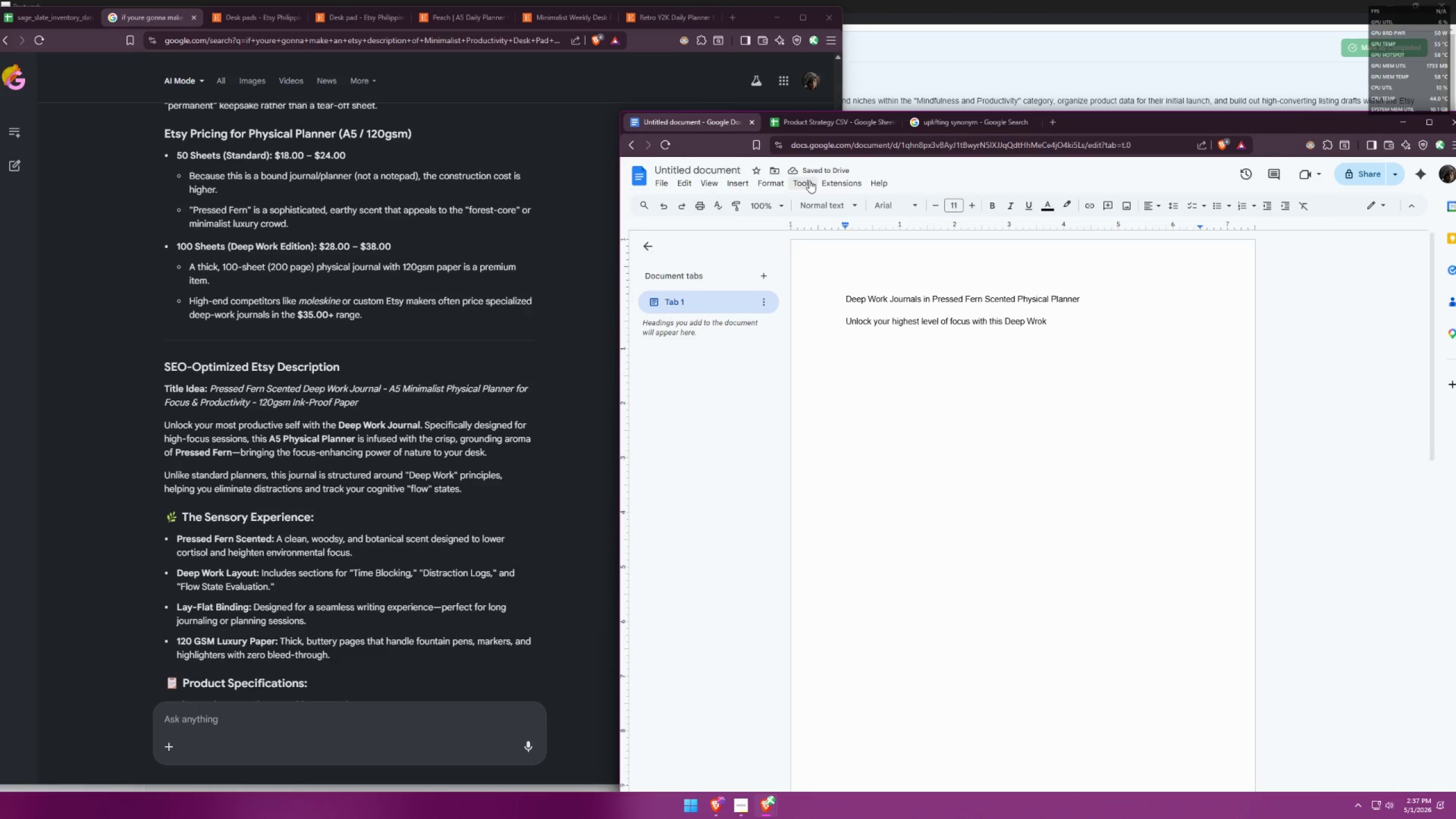 
type( Ho)
key(Backspace)
key(Backspace)
type(Journ)
key(Backspace)
type(ork HO)
key(Backspace)
key(Backspace)
type(Journals in Pressed G)
key(Backspace)
type(Fernt S)
key(Backspace)
key(Backspace)
key(Backspace)
type( Scent)
 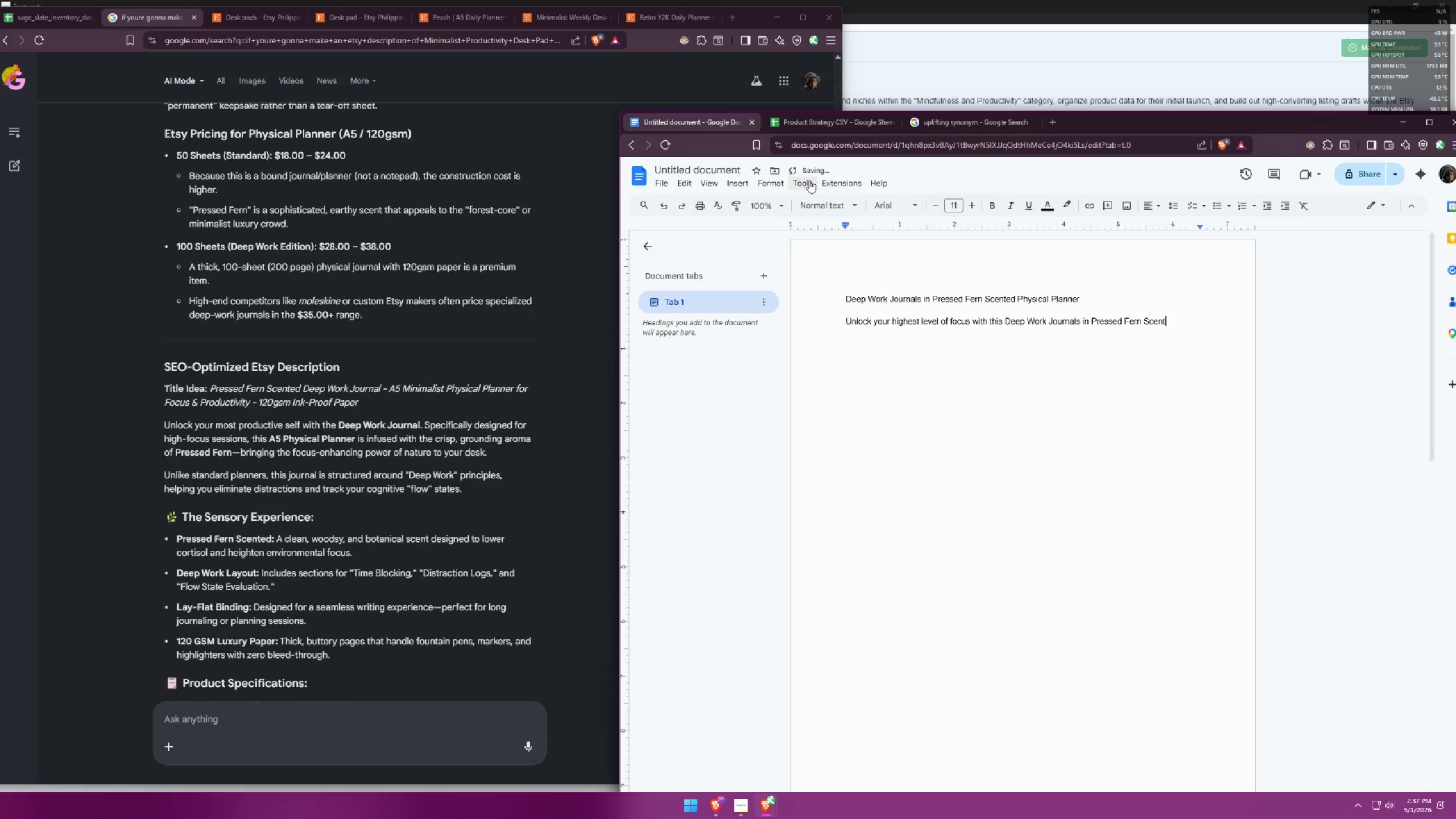 
wait(8.19)
 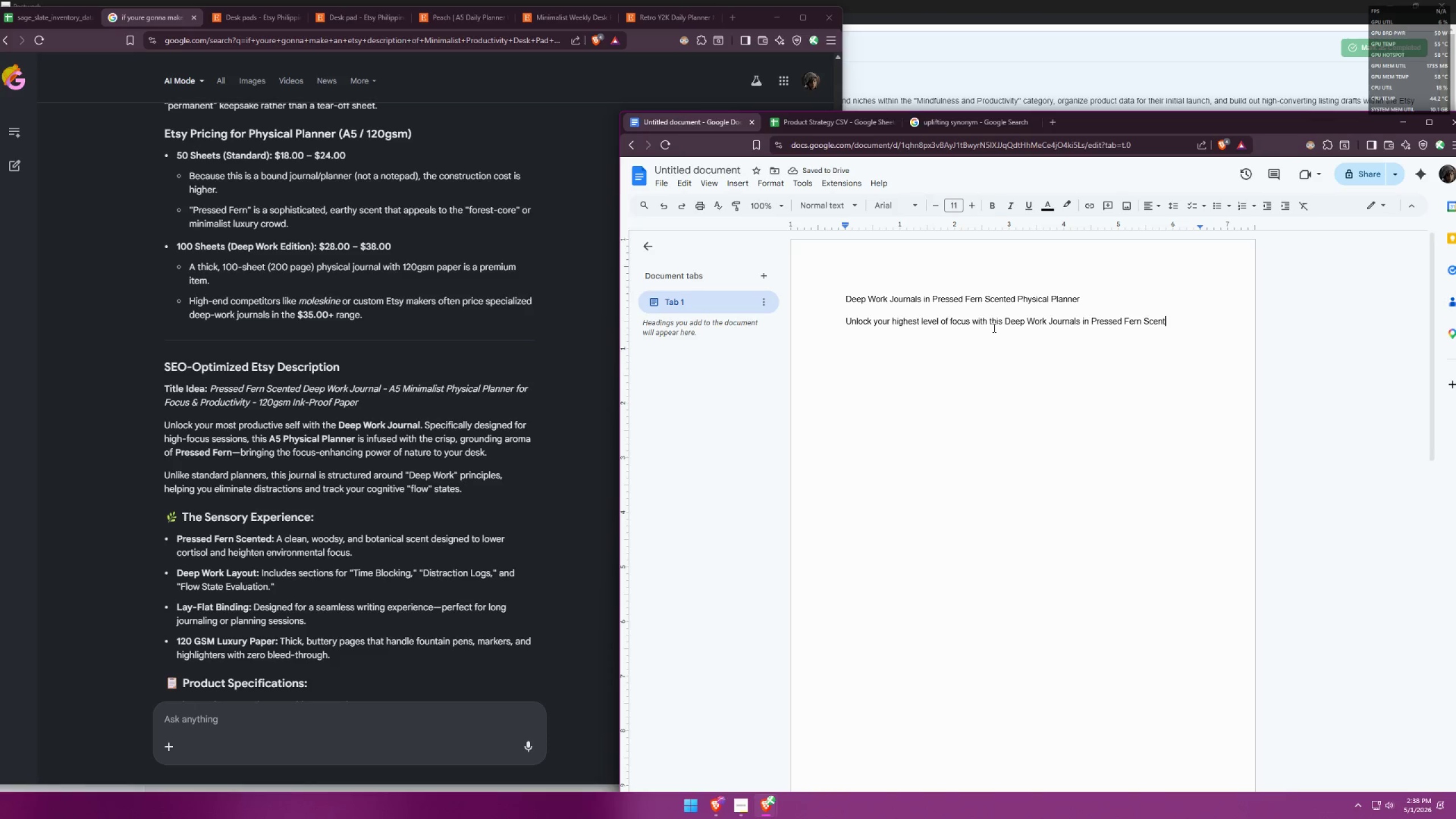 
key(Control+Z)
 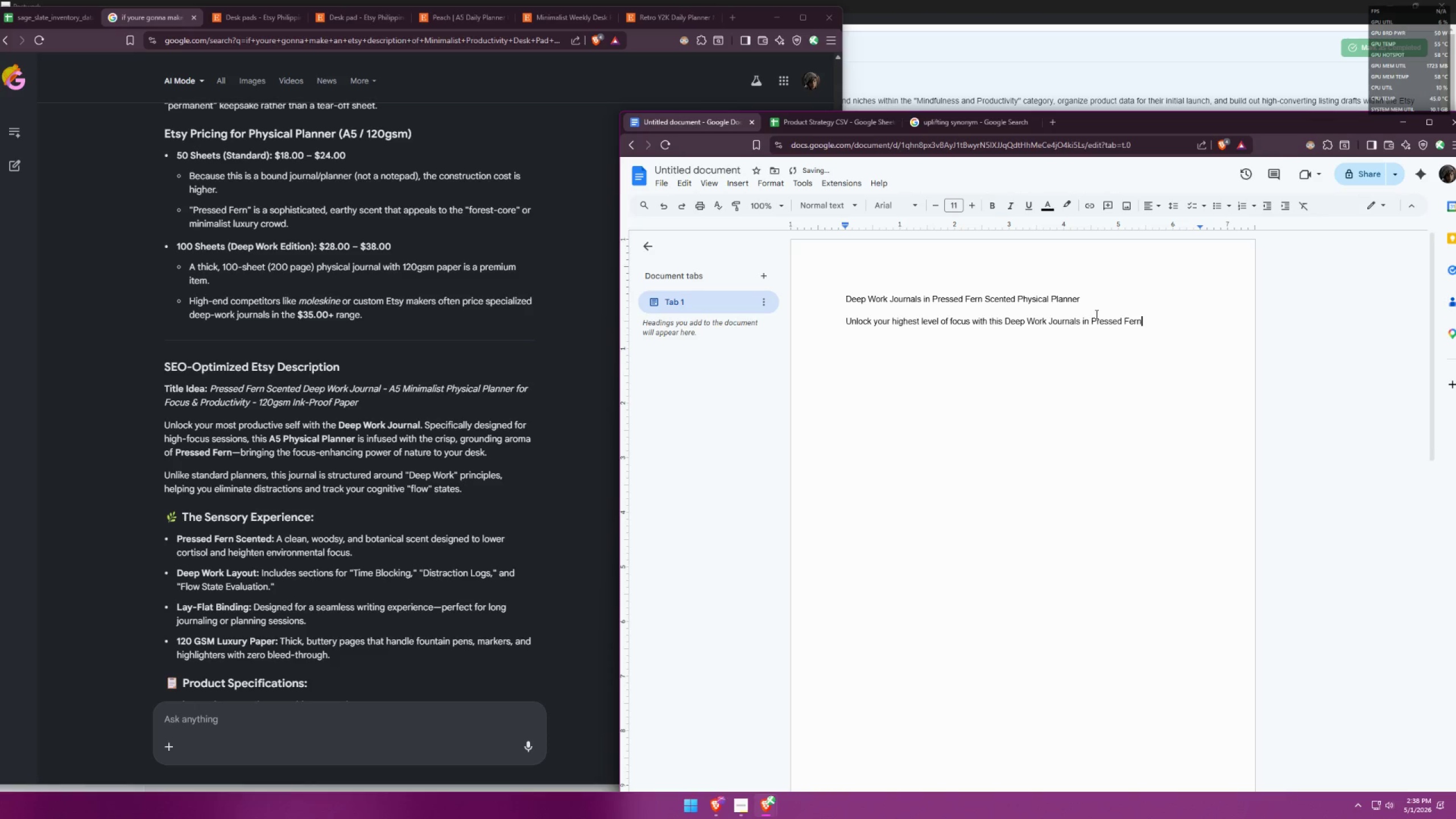 
key(Control+Z)
 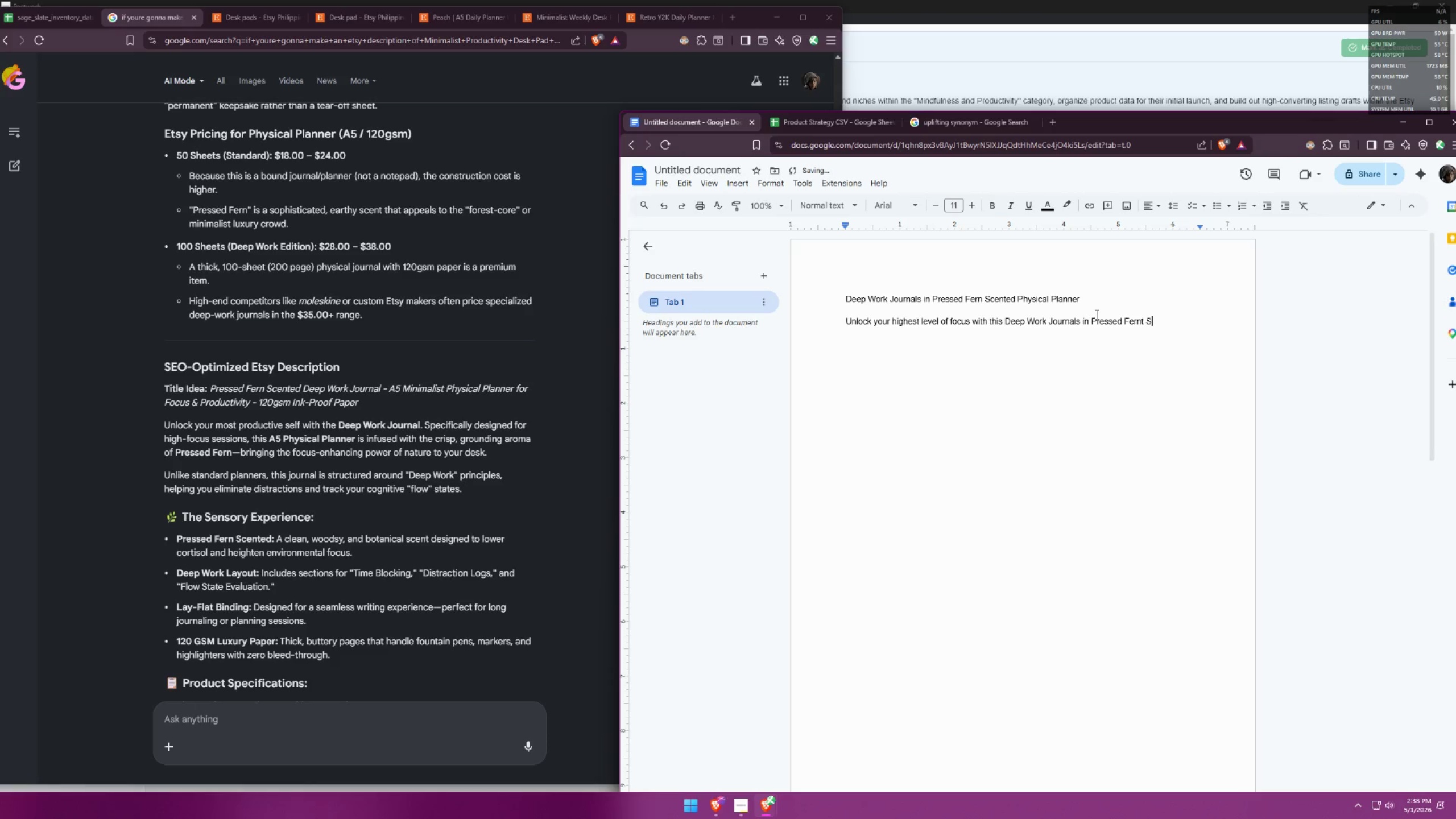 
key(Control+Z)
 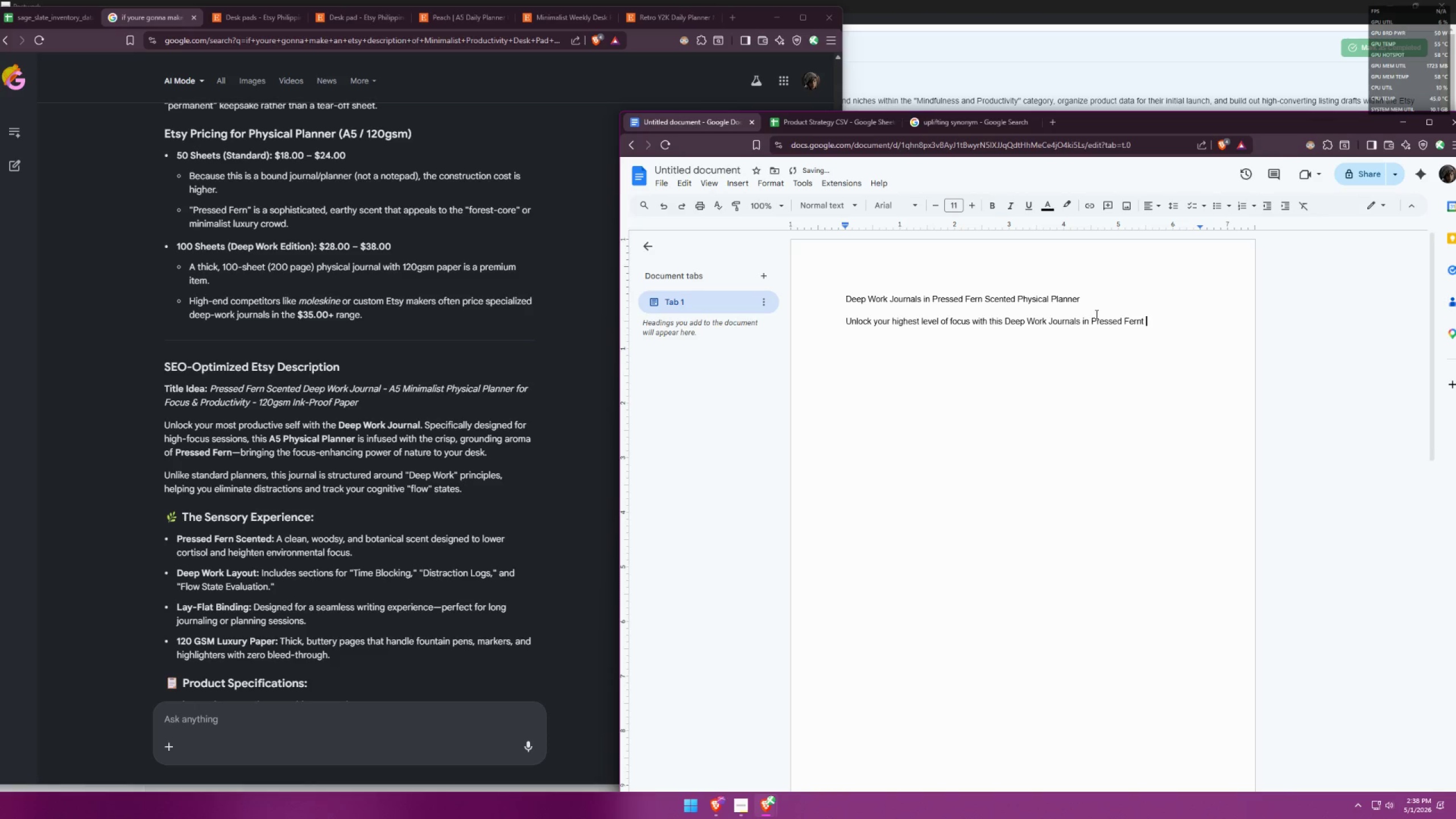 
key(Control+Z)
 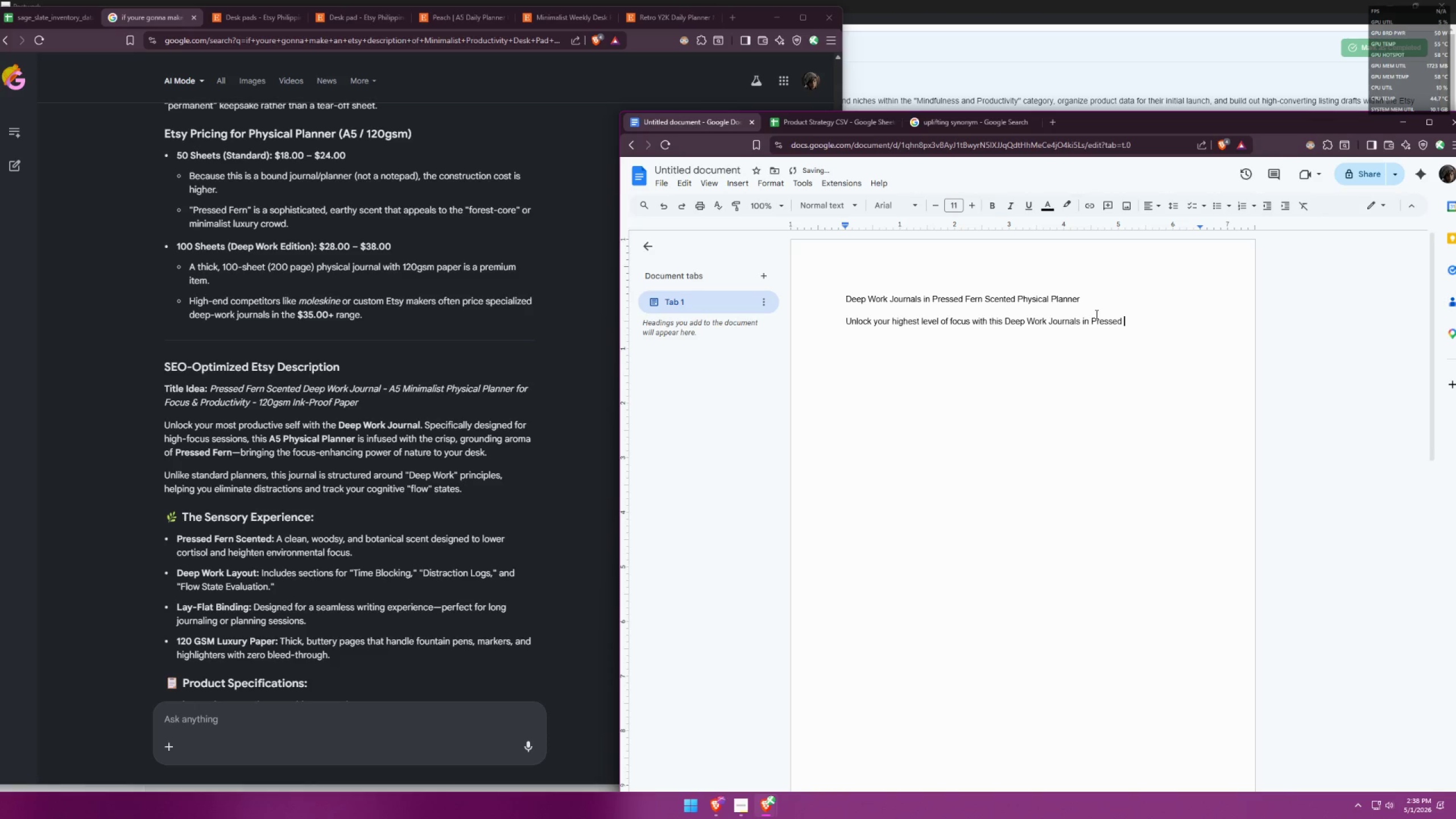 
key(Control+Z)
 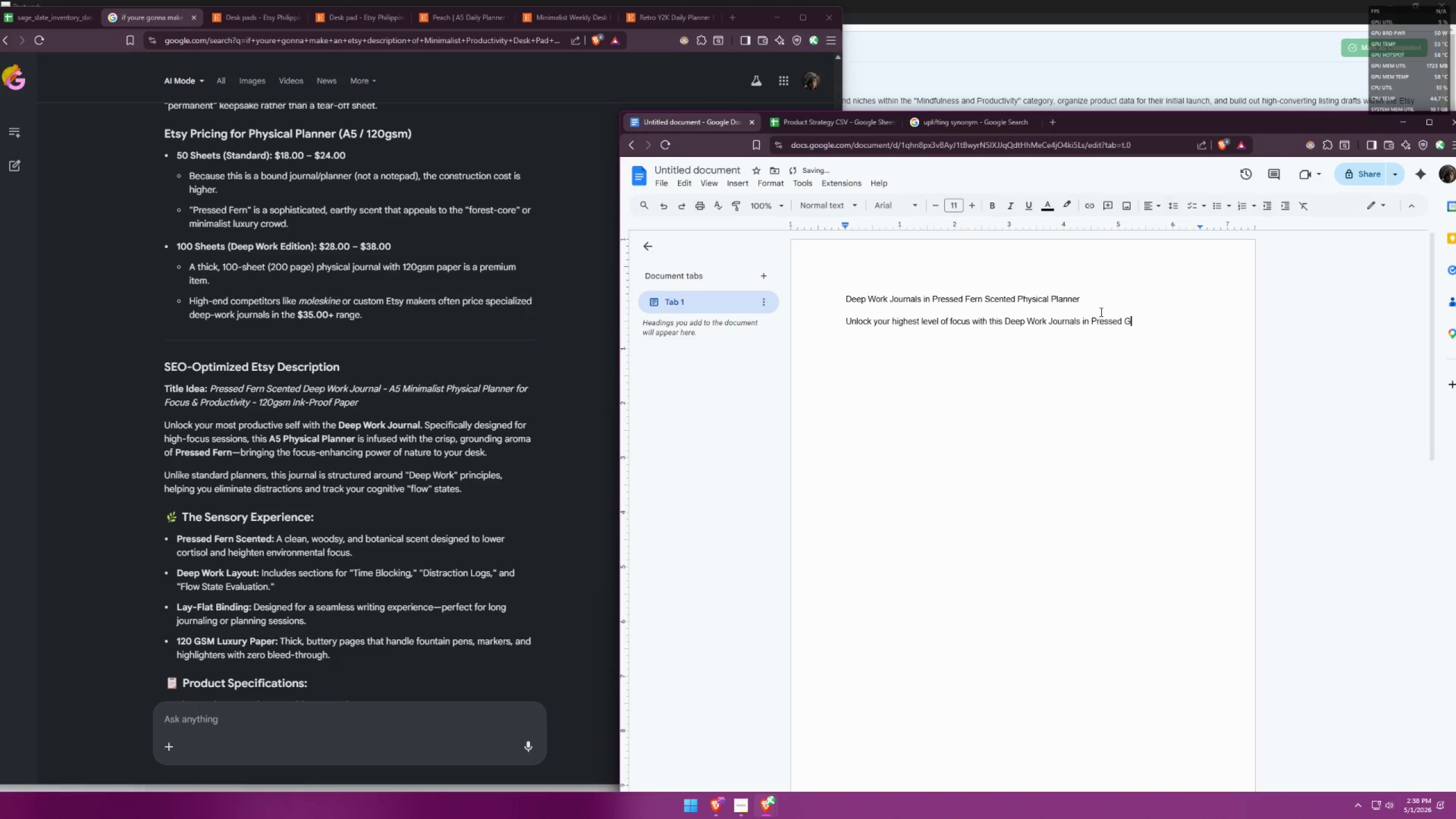 
key(Control+Z)
 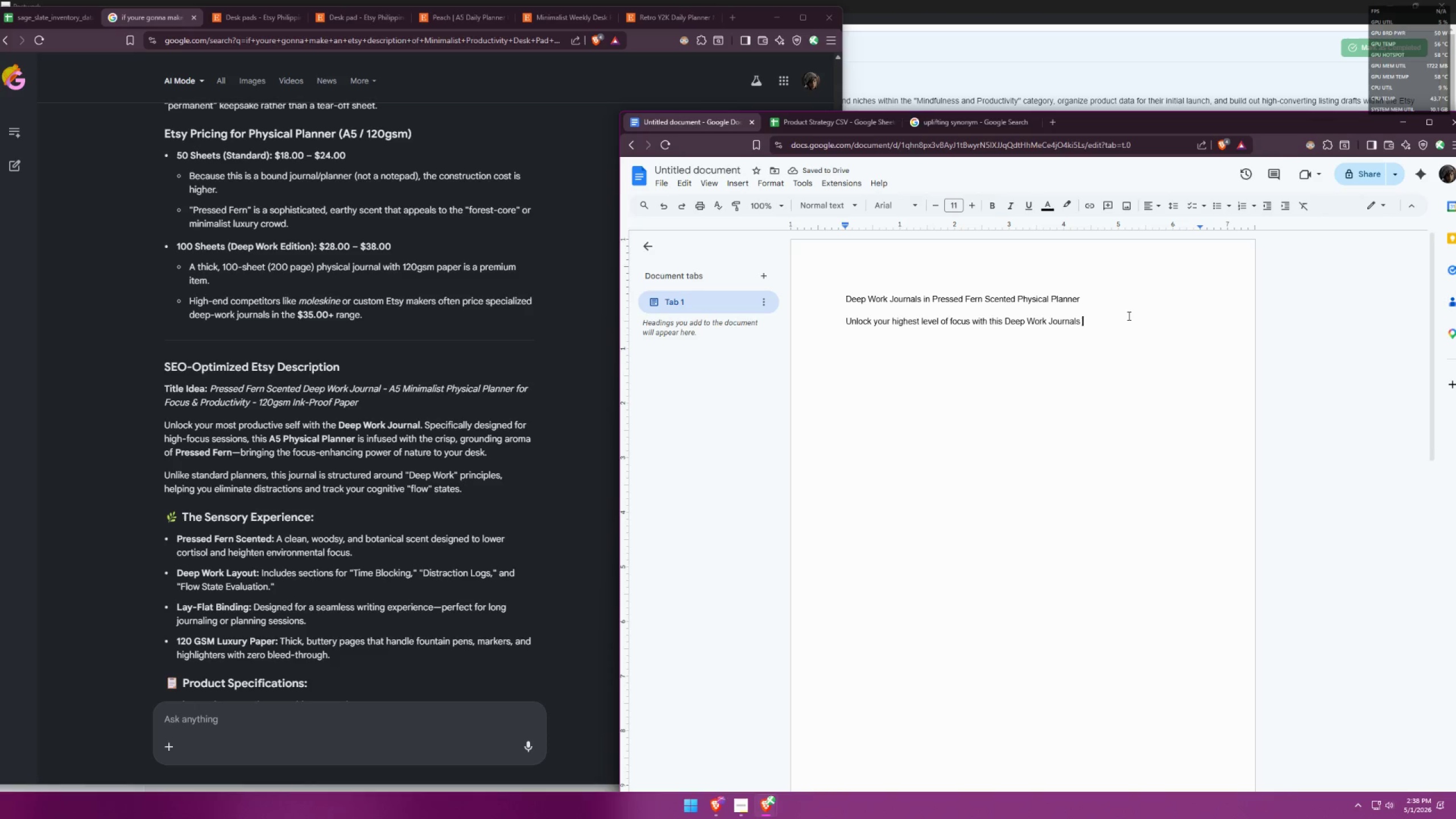 
key(Backspace)
 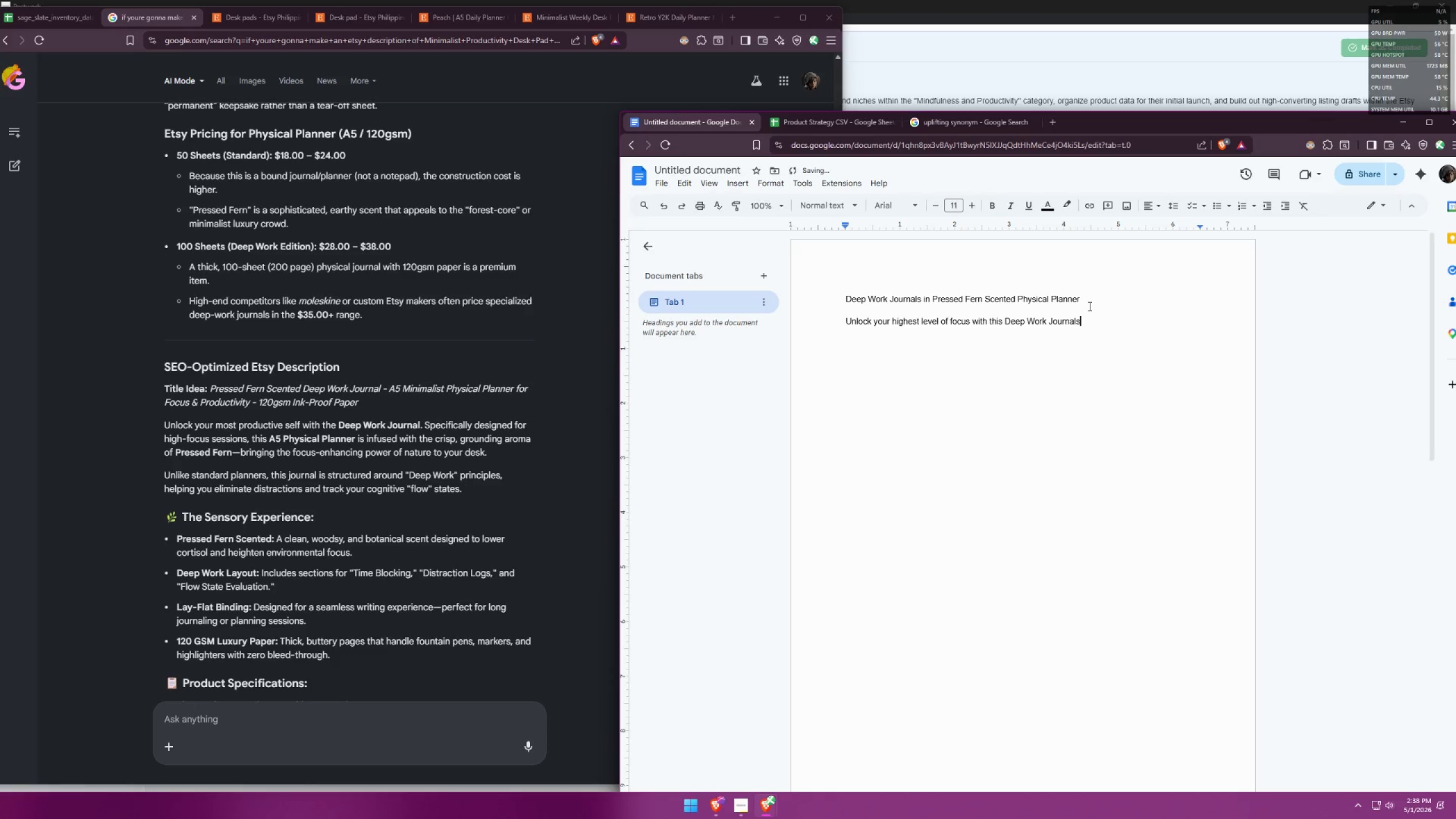 
key(Backspace)
 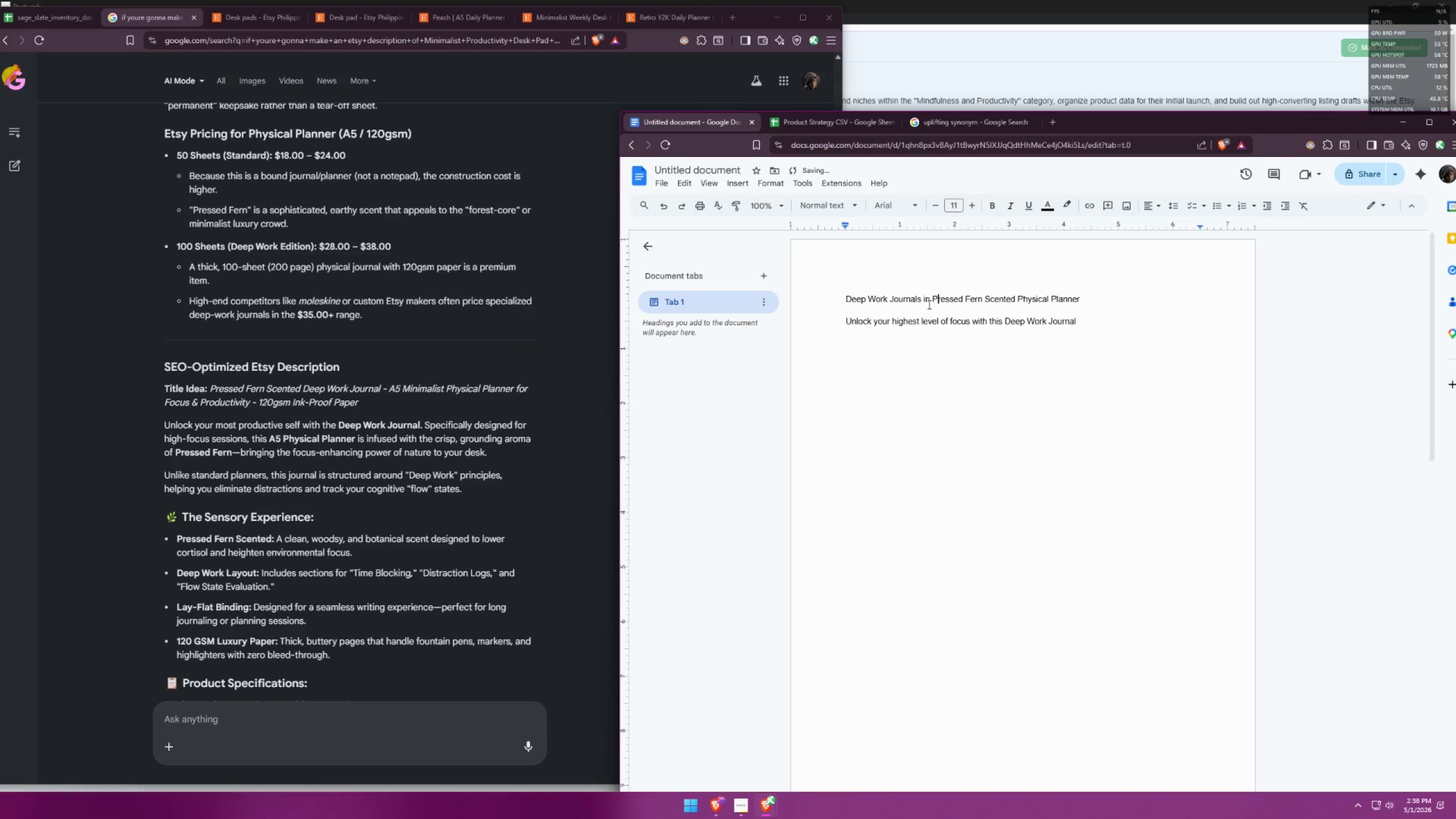 
left_click([919, 303])
 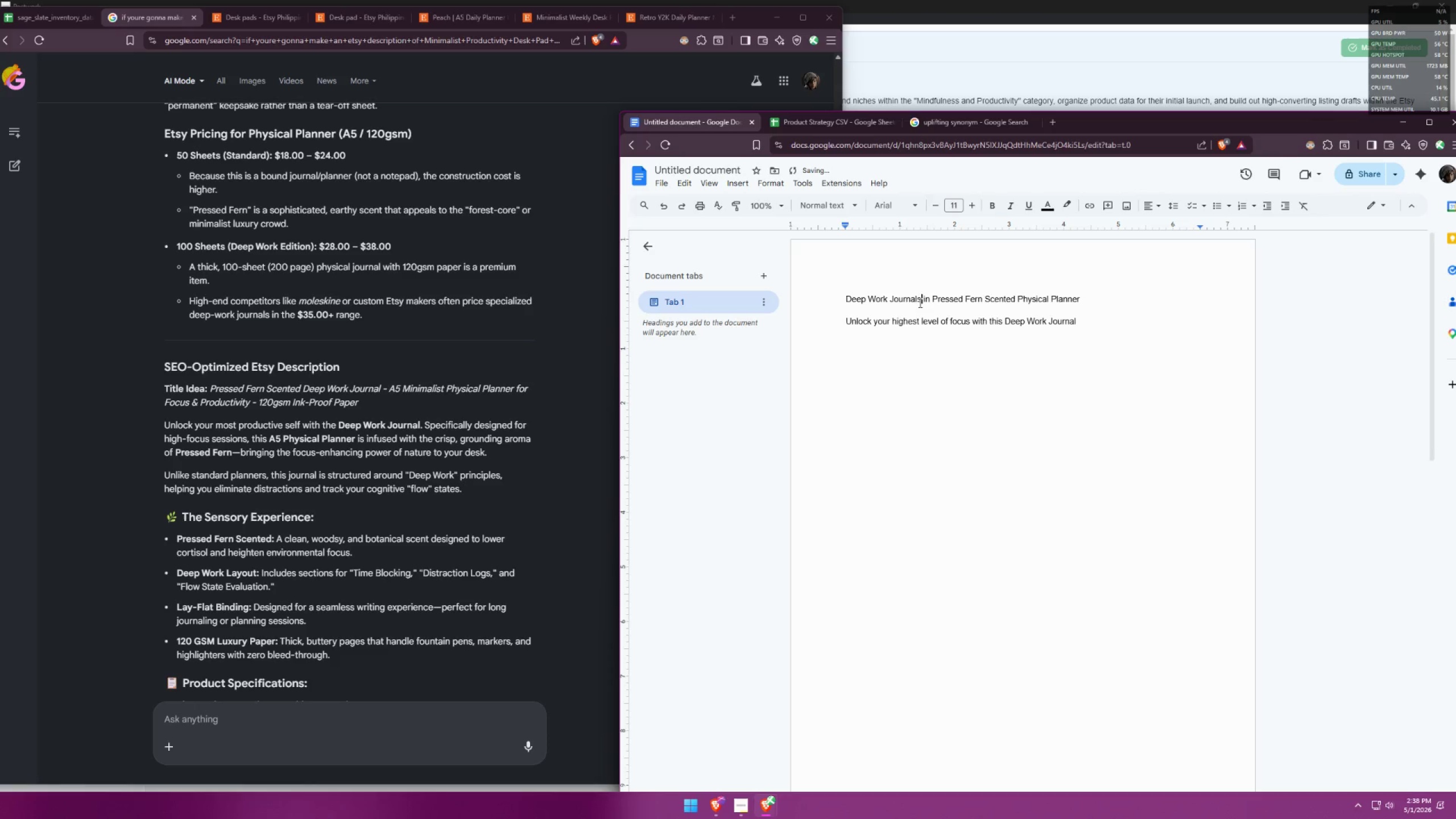 
key(Backspace)
 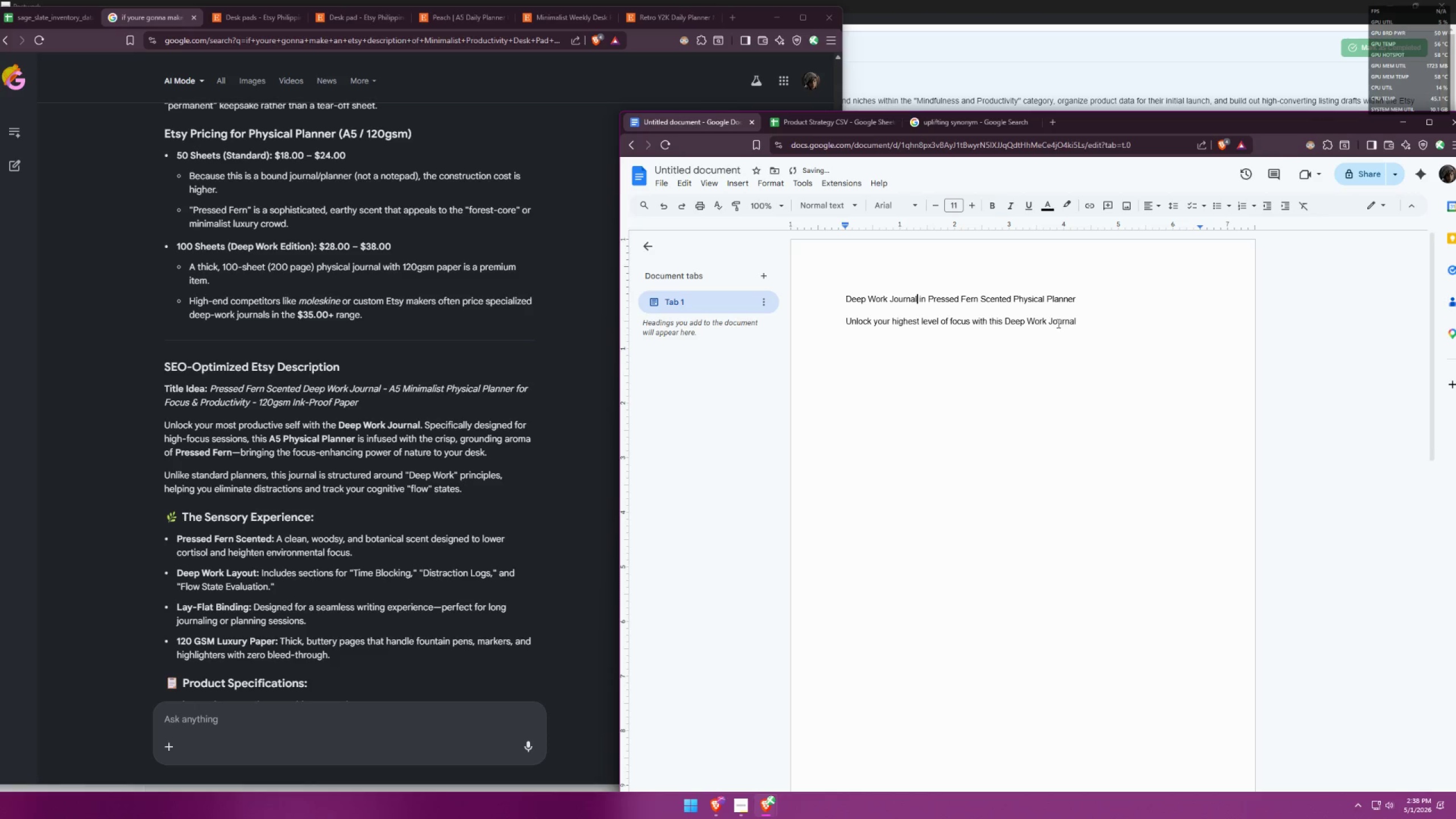 
left_click([1115, 322])
 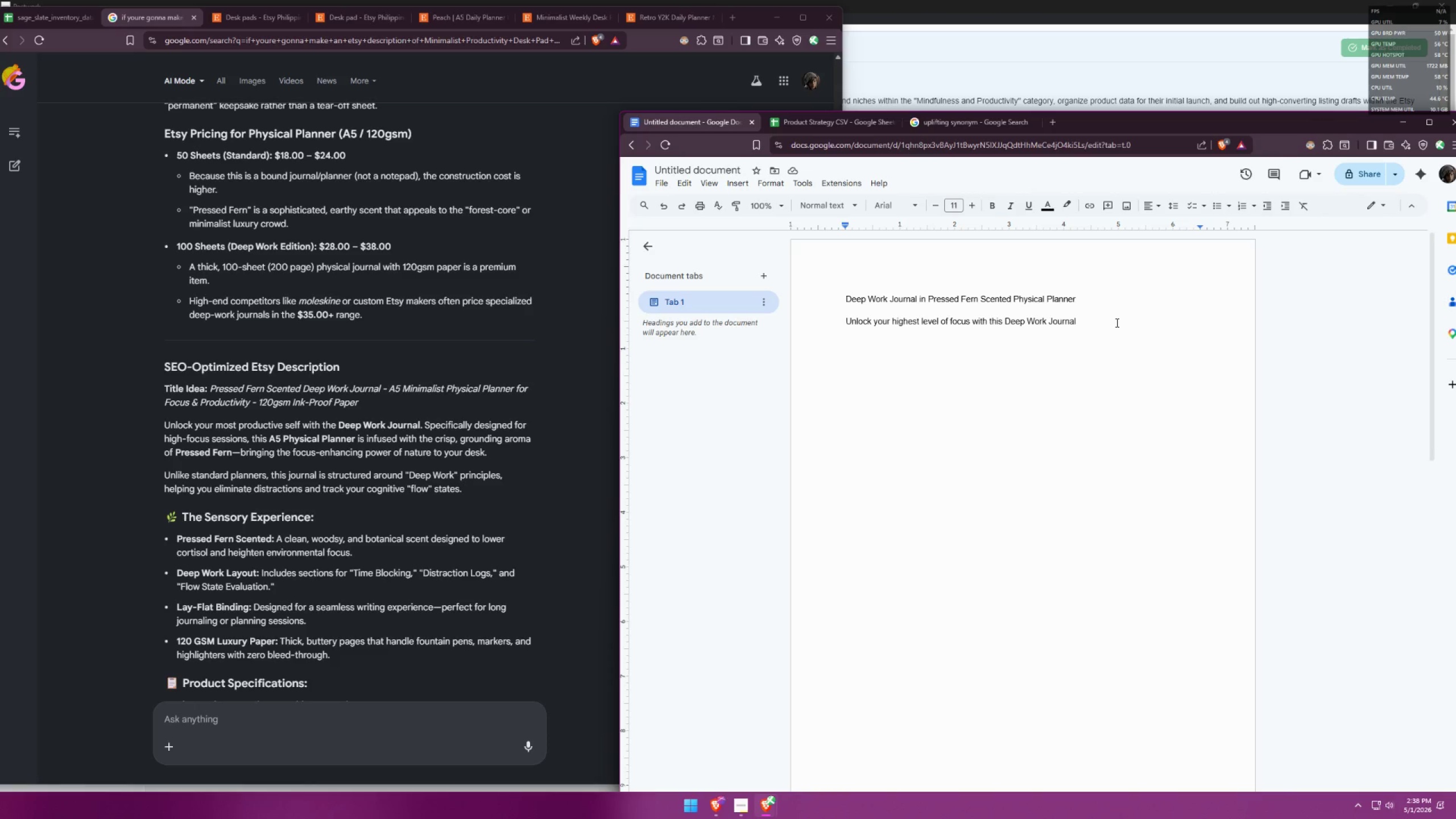 
wait(10.02)
 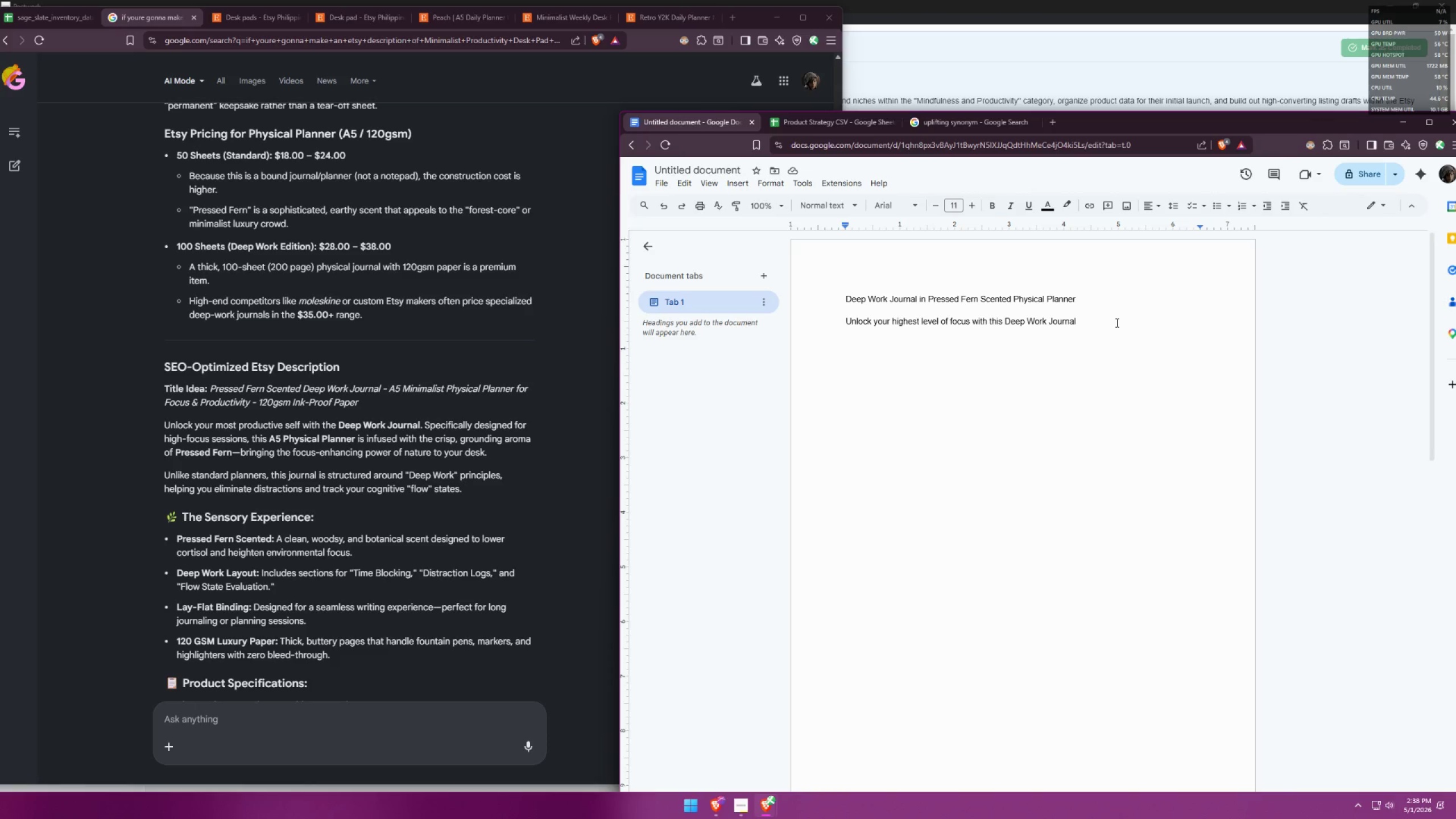 
type( )
key(Backspace)
type(, Pressed Fern Scened)
key(Backspace)
key(Backspace)
type(ted. )
 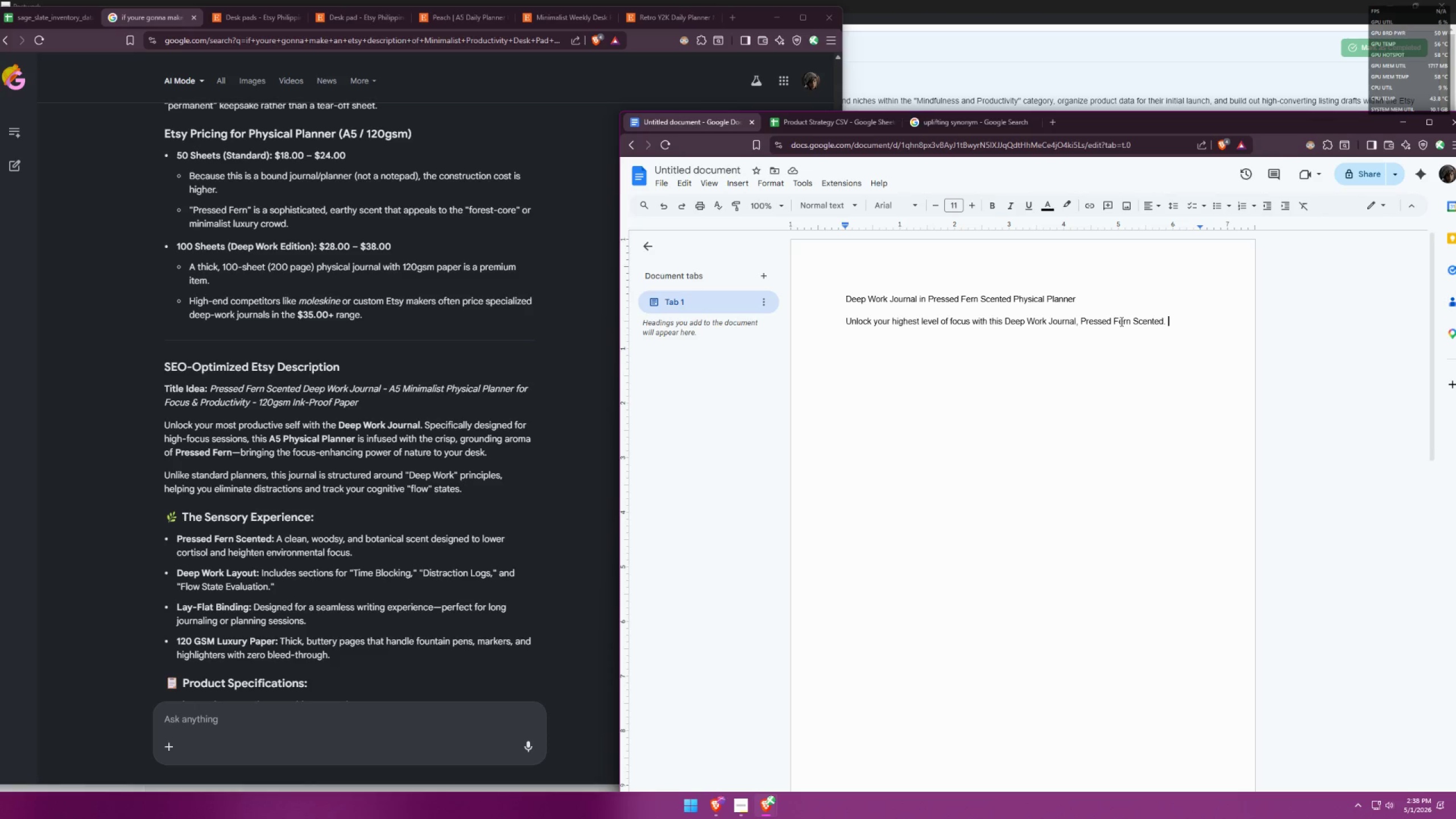 
wait(11.08)
 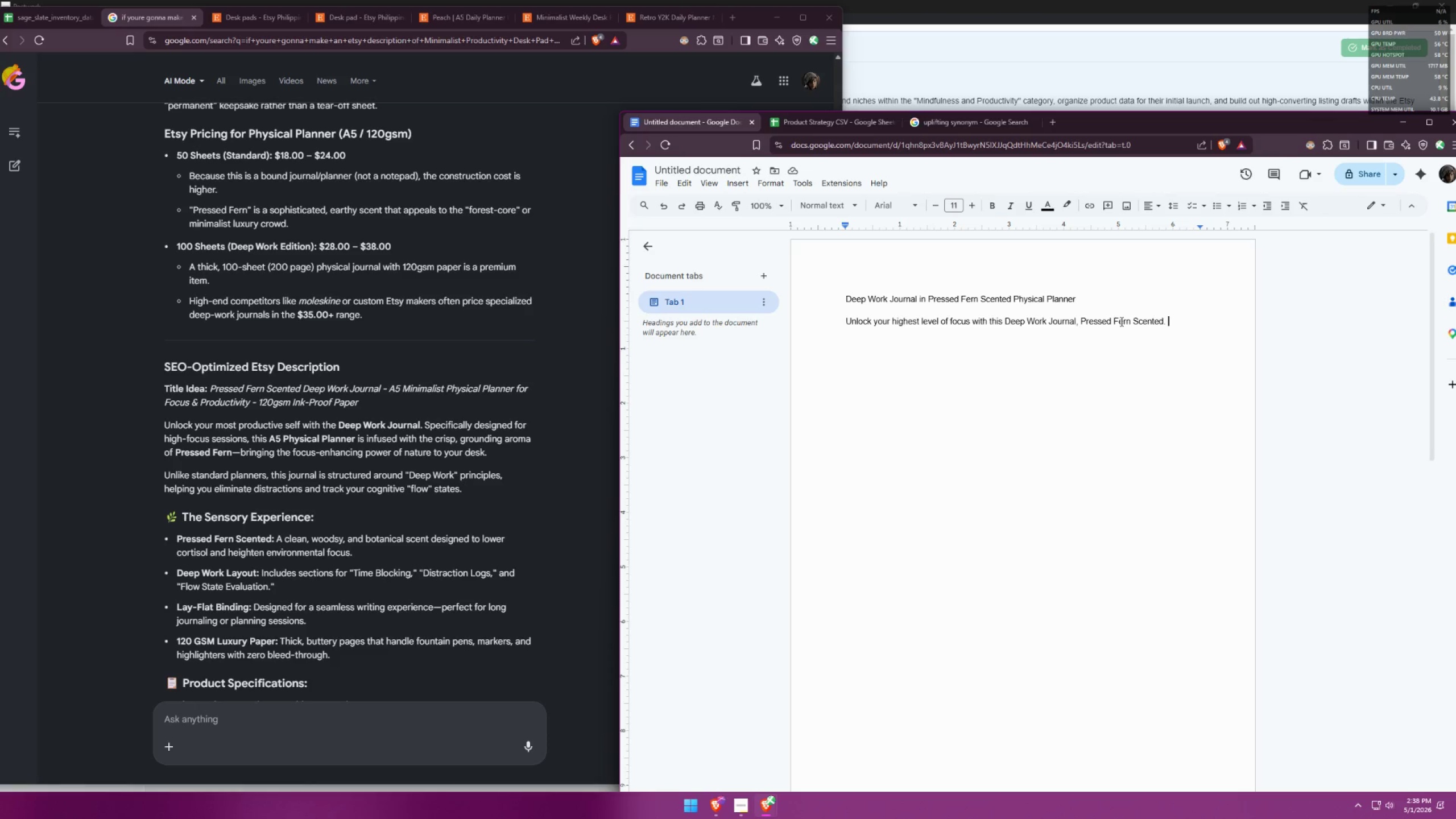 
type(Designed to help you enter a state of deep concentration an)
key(Backspace)
key(Backspace)
key(Backspace)
type( )
 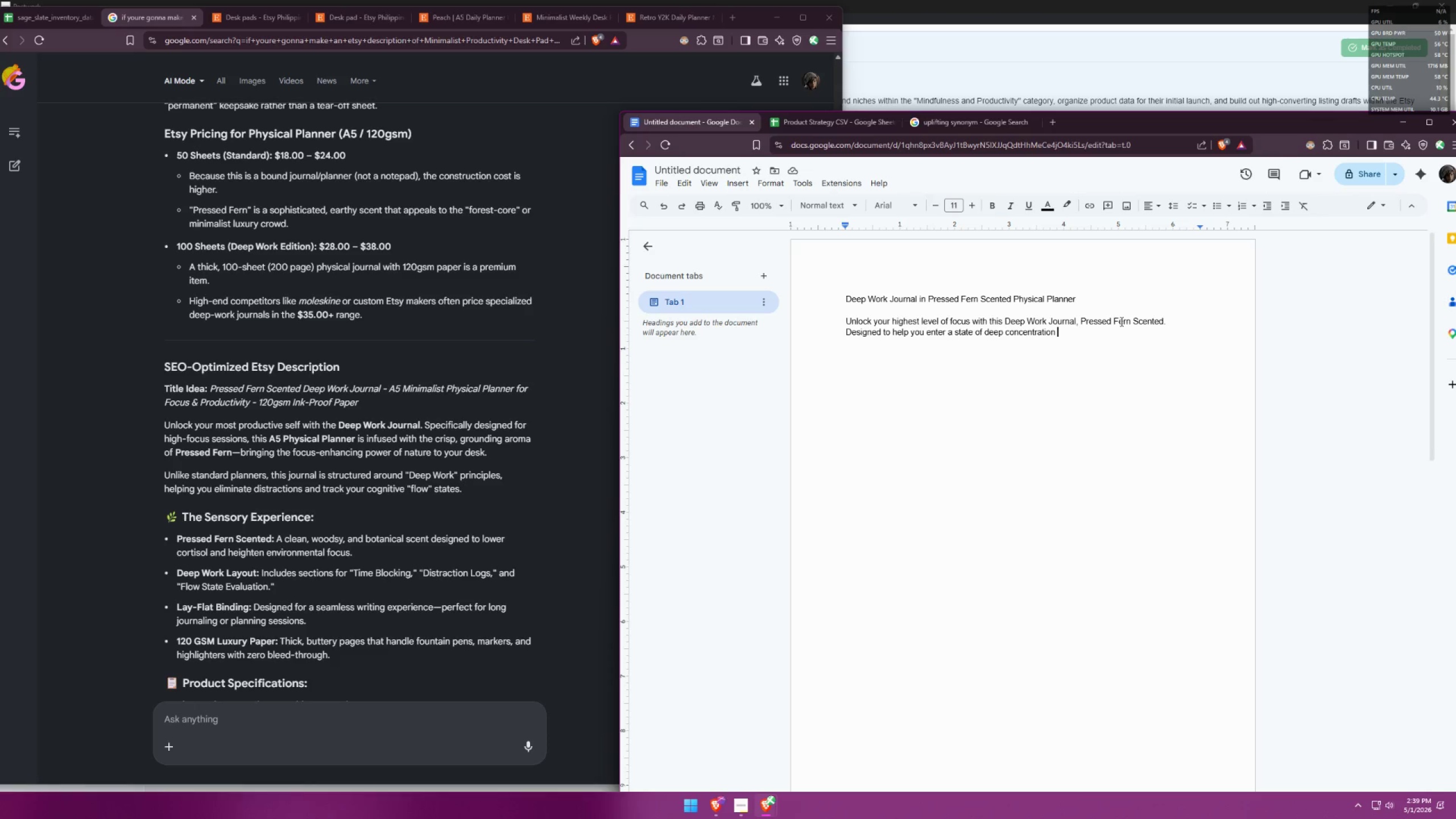 
wait(35.89)
 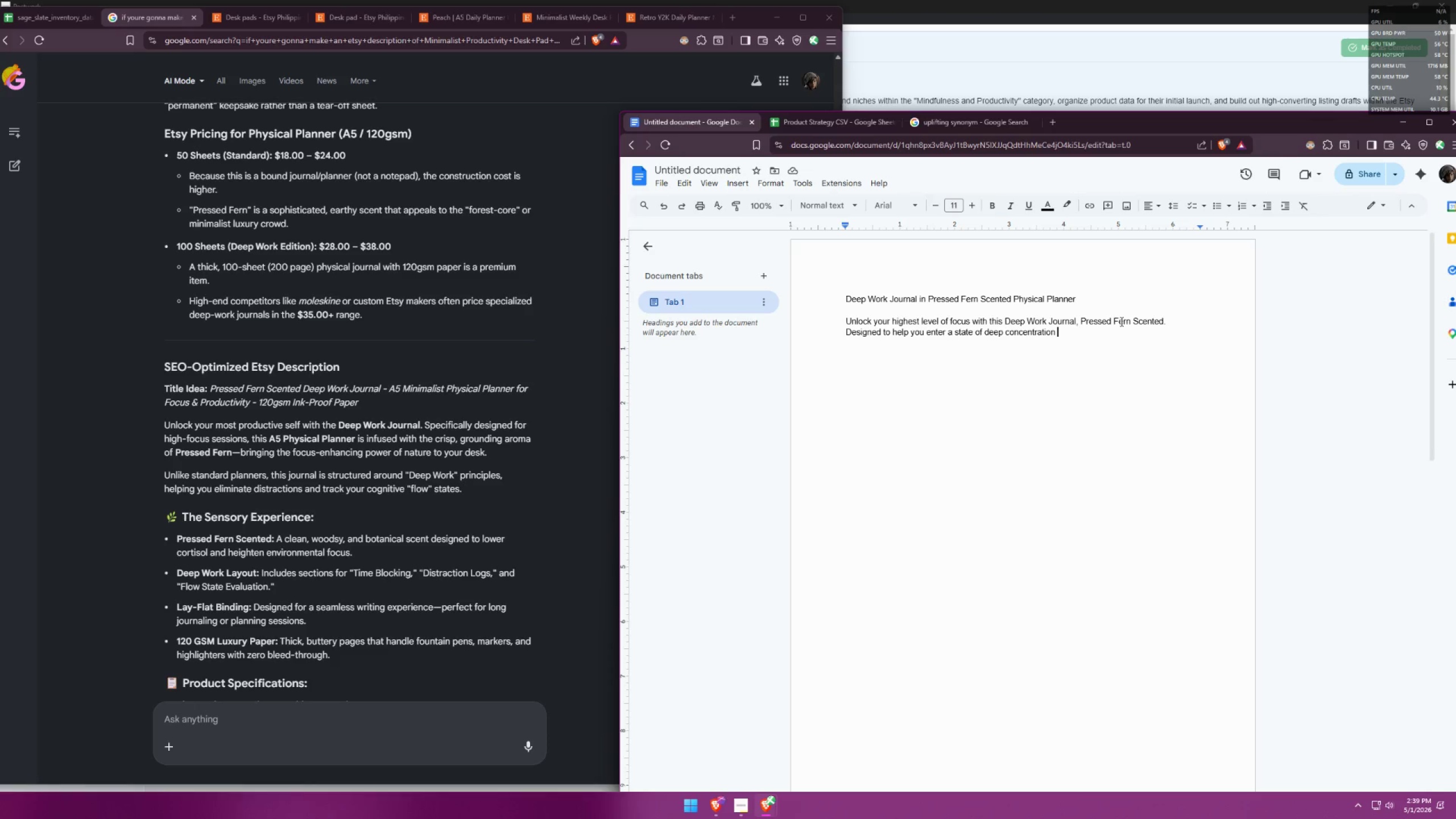 
key(Backspace)
 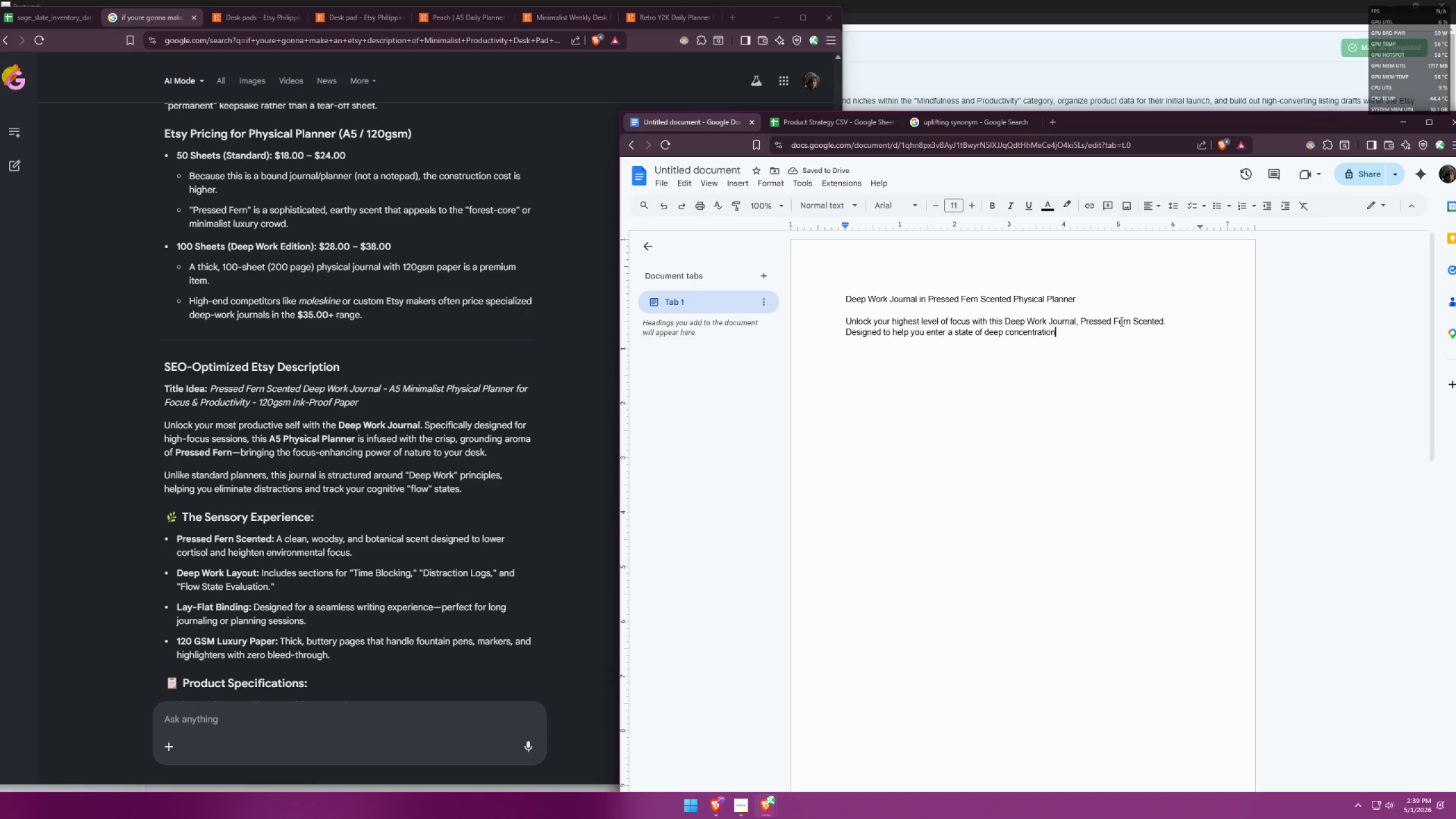 
left_click([916, 324])
 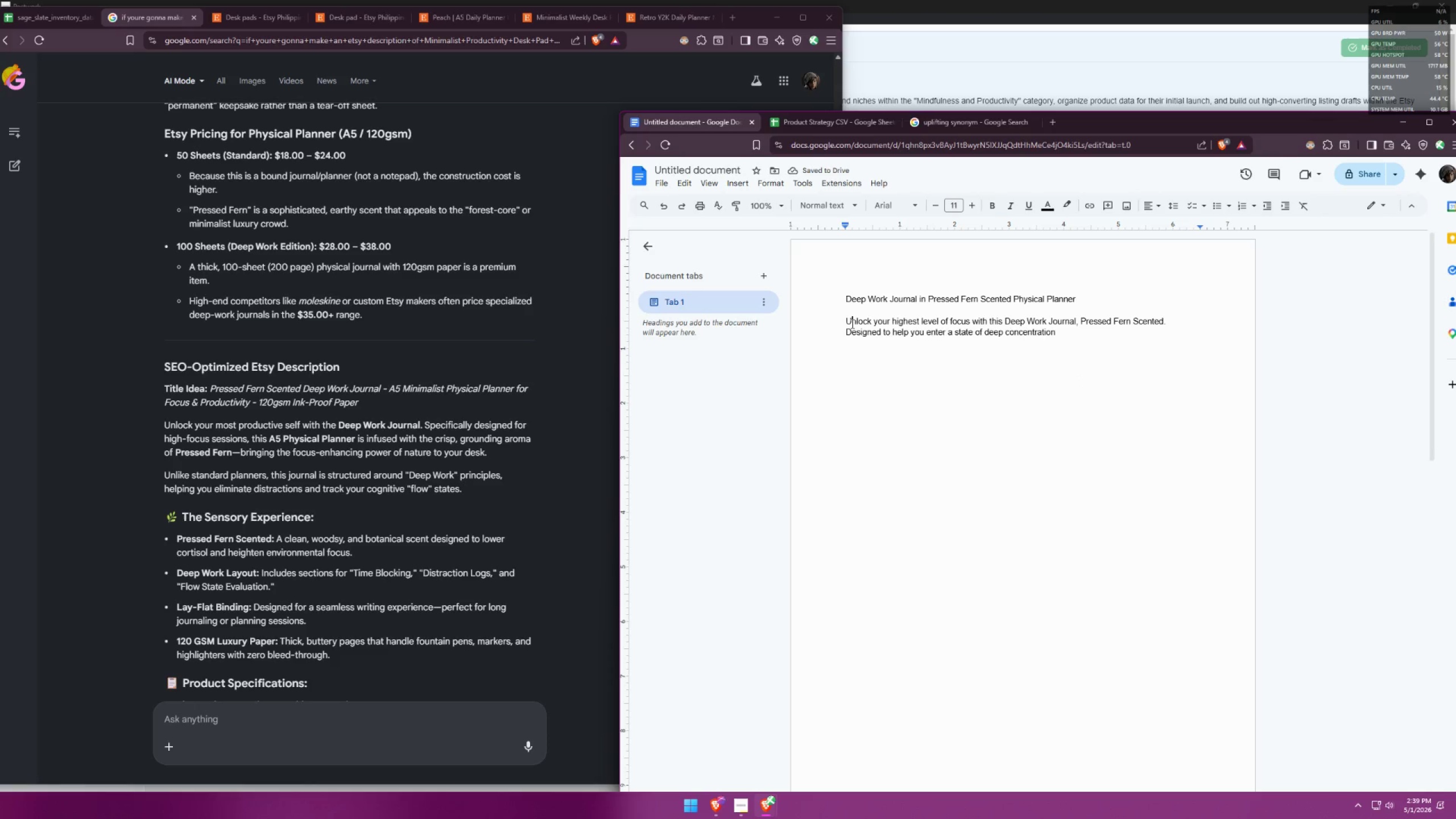 
double_click([878, 329])
 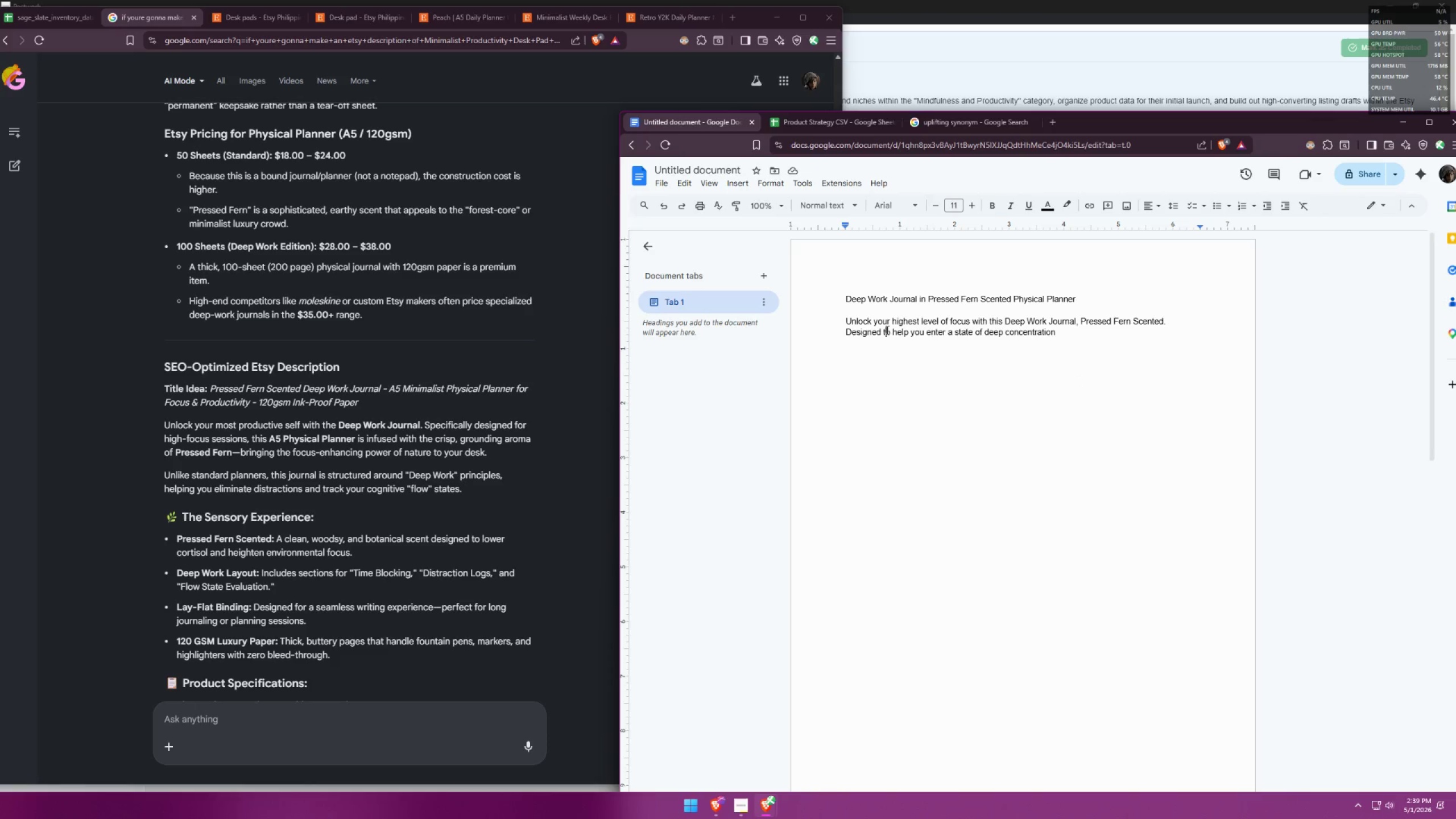 
double_click([883, 332])
 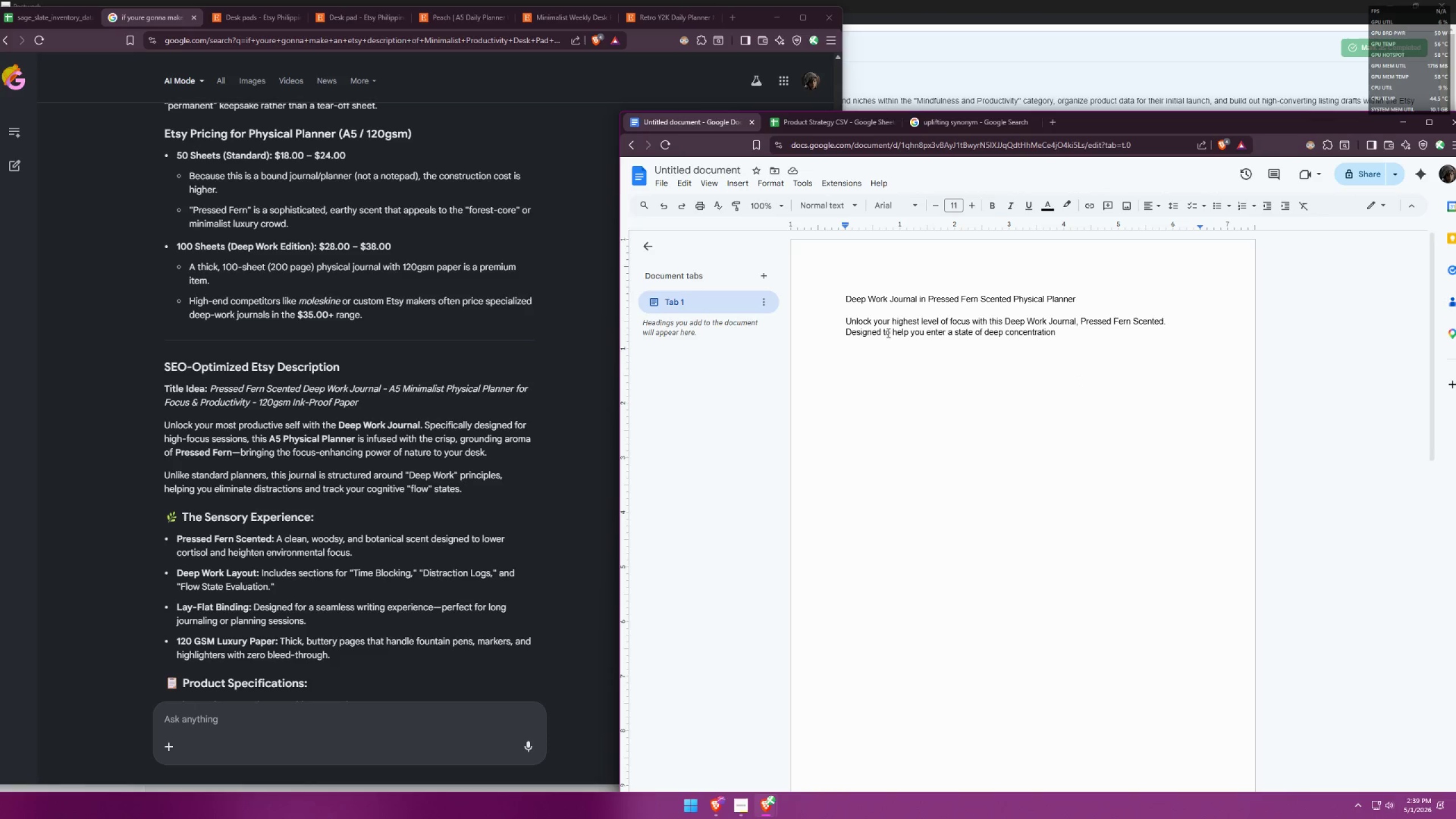 
wait(5.33)
 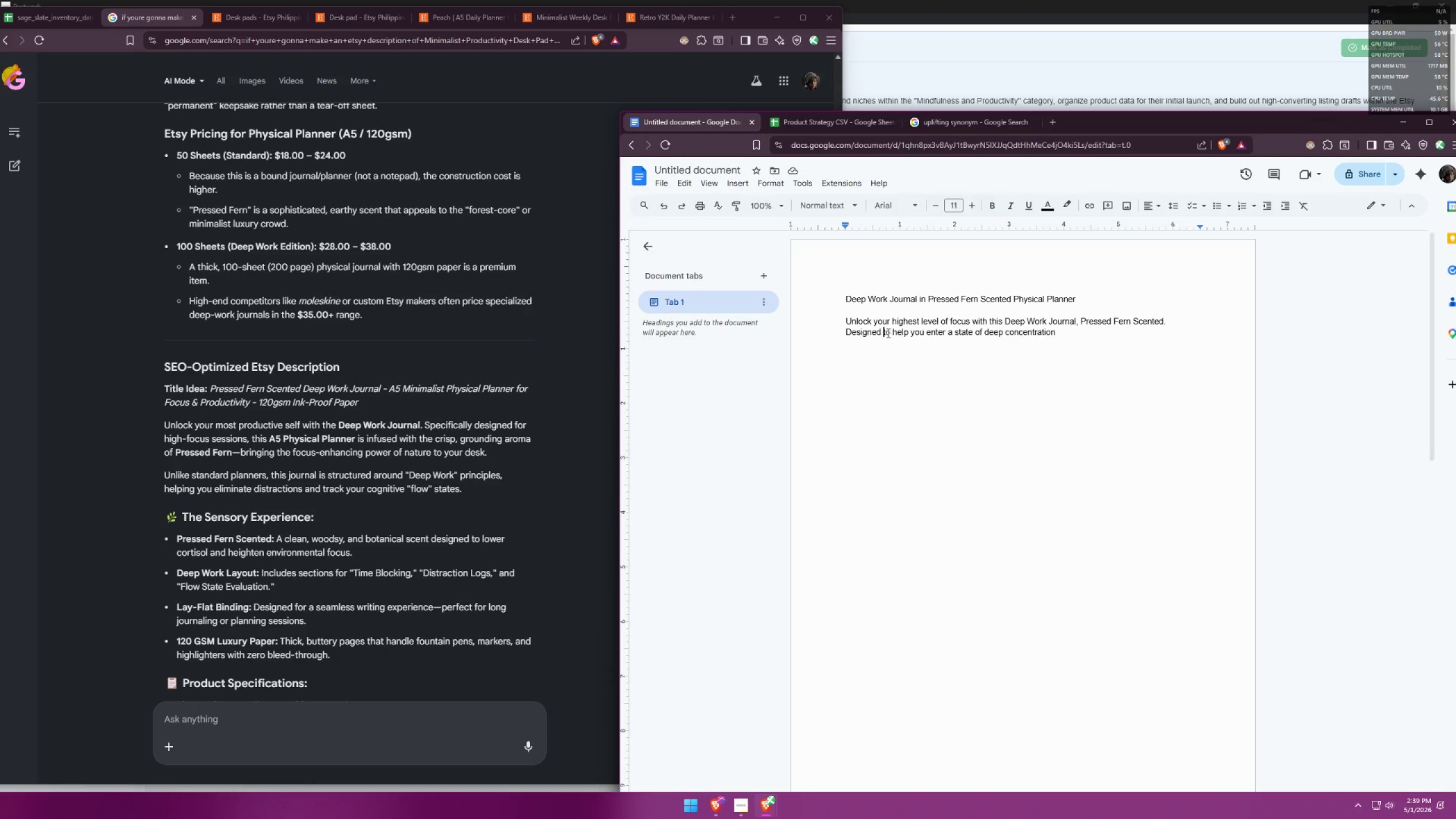 
type(around "d)
key(Backspace)
type(DE)
key(Backspace)
type(eep Work')
key(Backspace)
type(" principles )
 